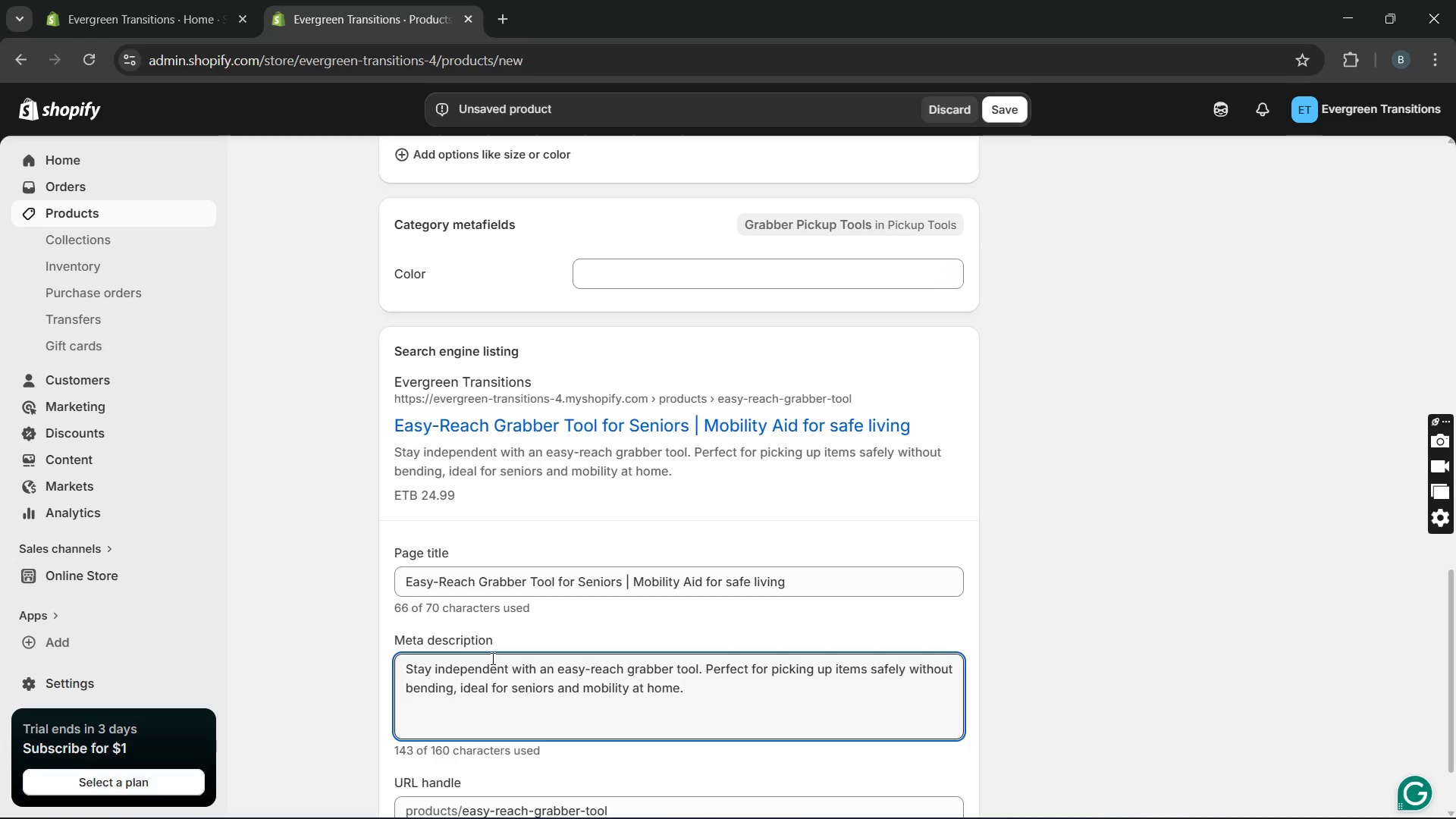 
left_click([494, 442])
 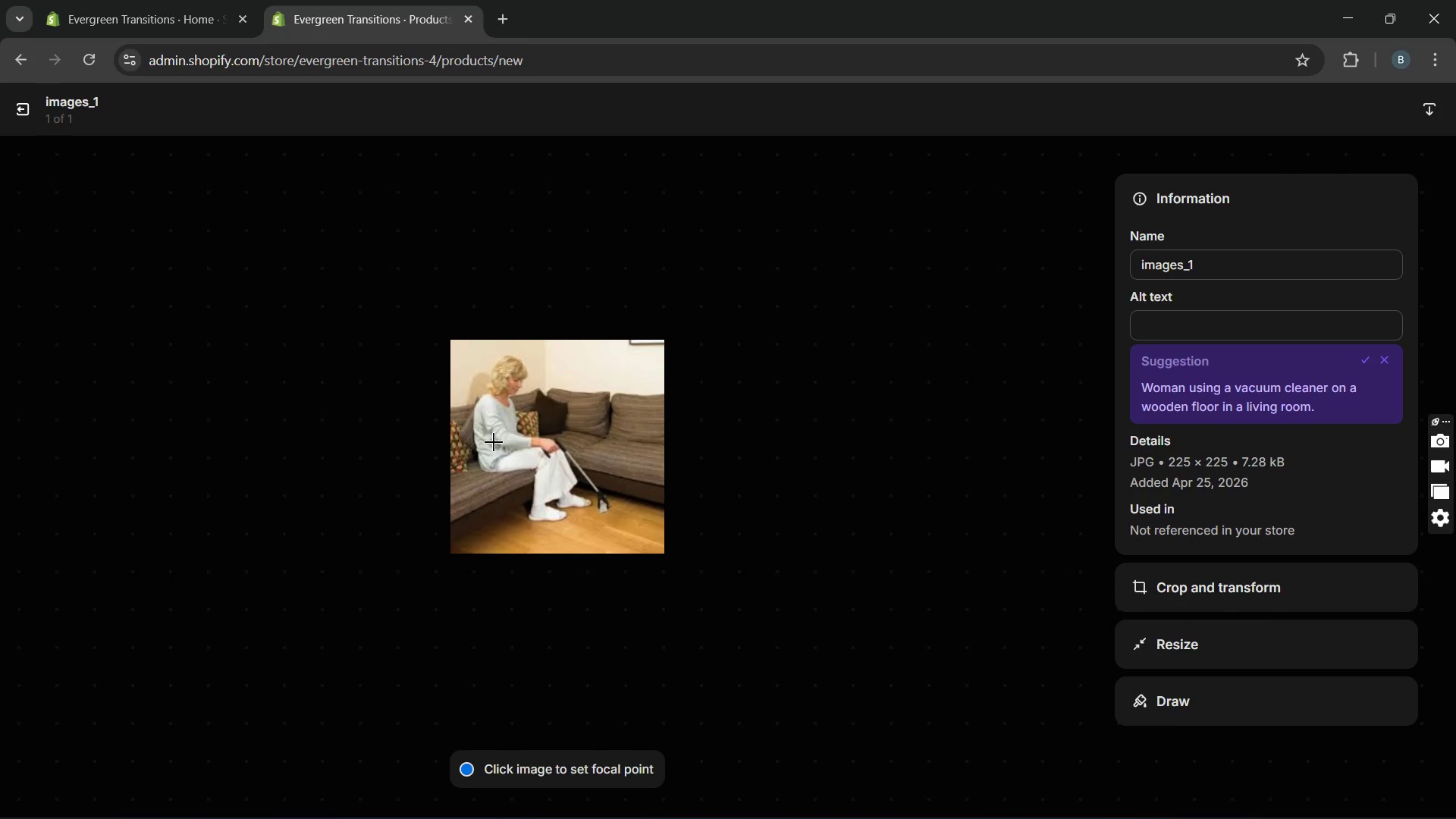 
wait(6.42)
 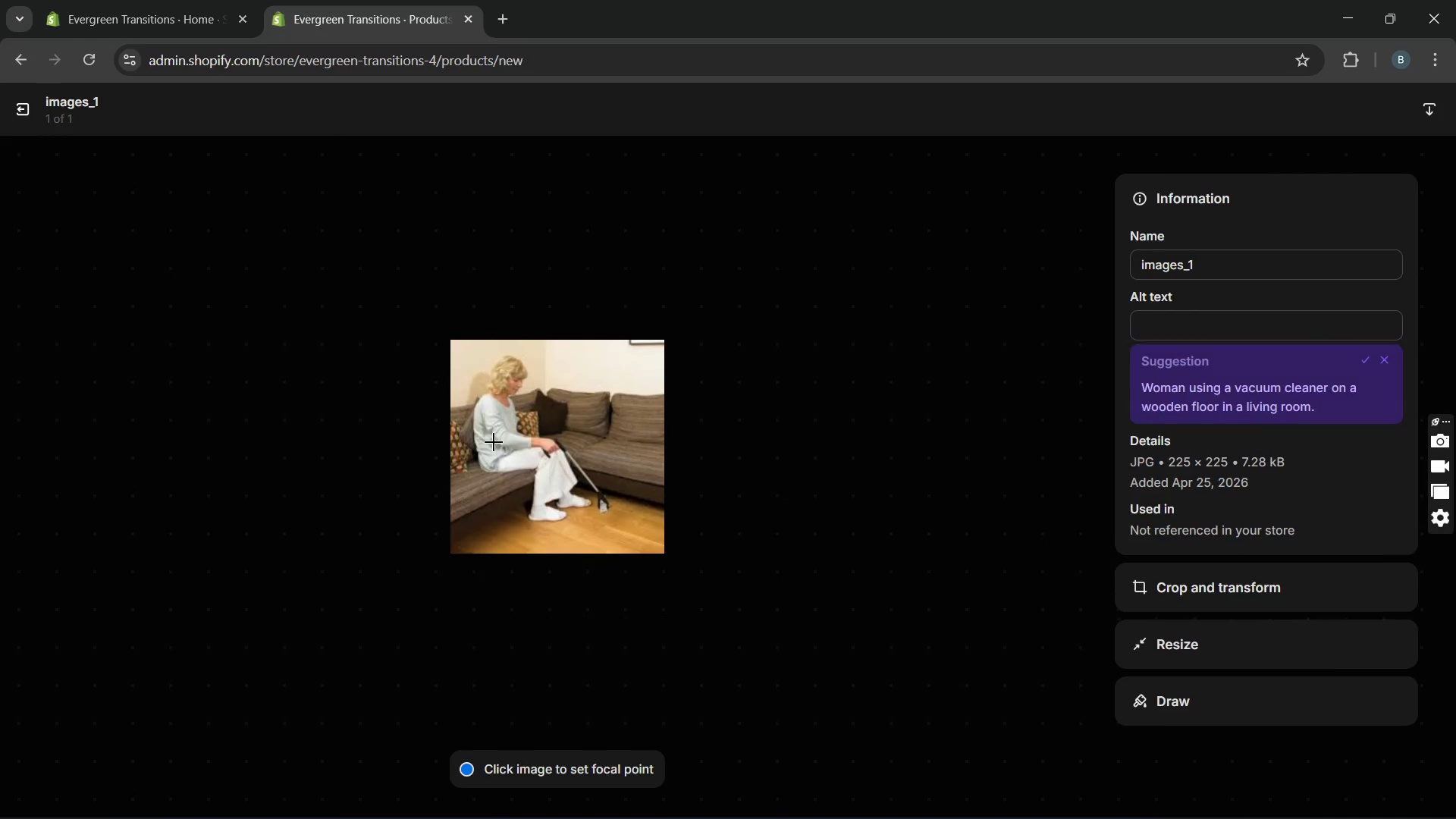 
left_click([1178, 323])
 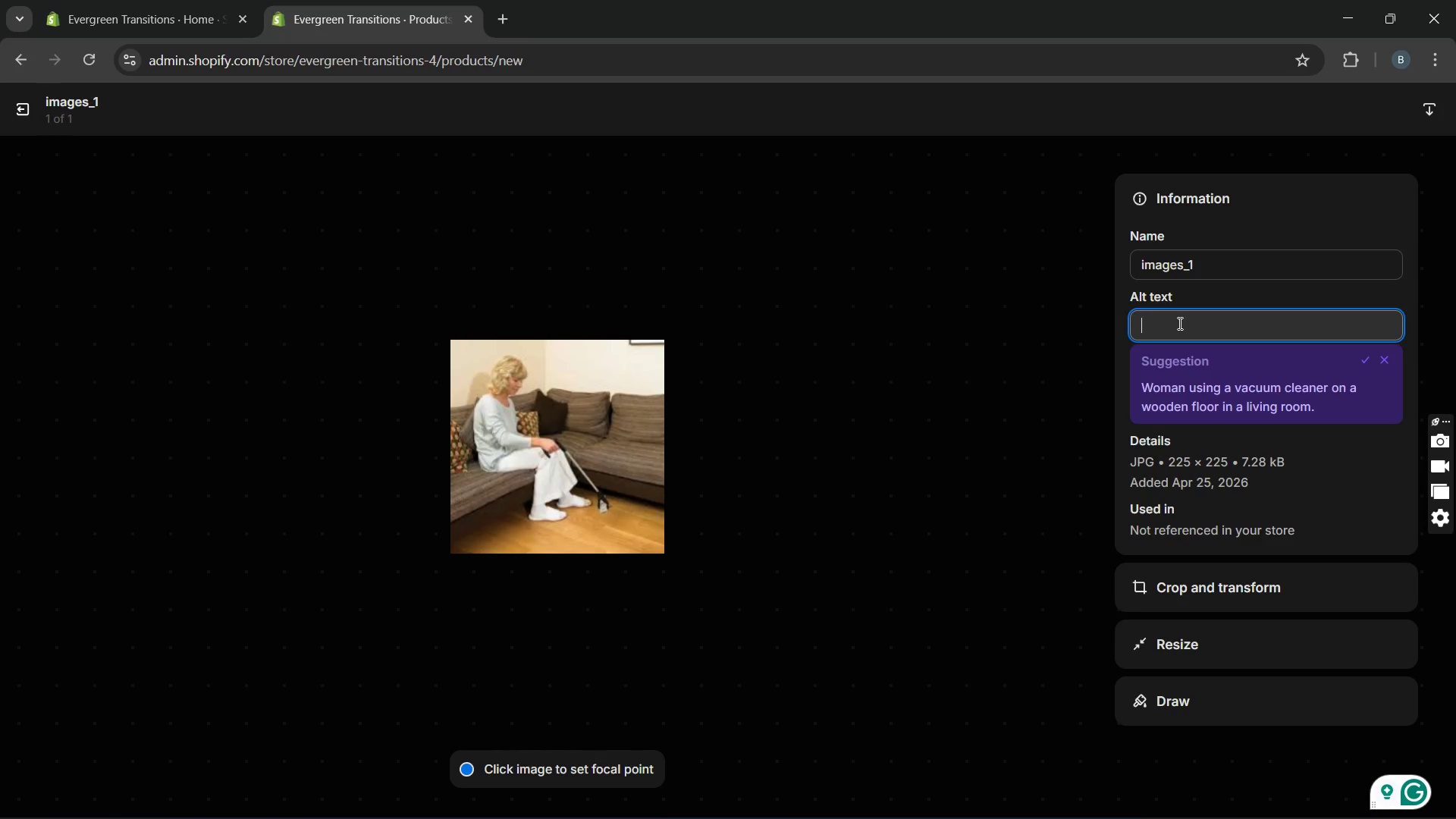 
wait(5.89)
 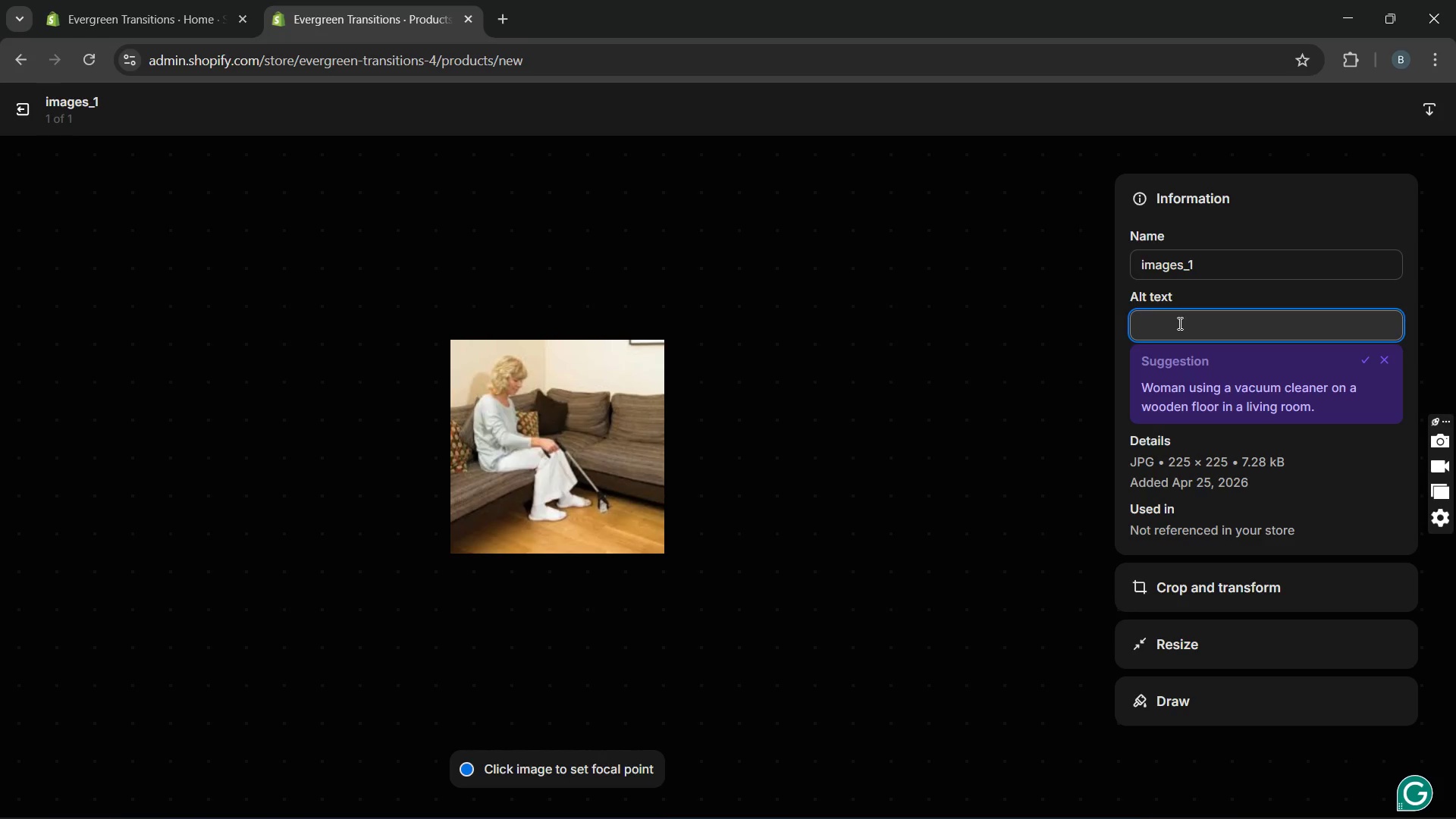 
type(Elderly person using a grabber tool to safely pick up an item from the floor)
 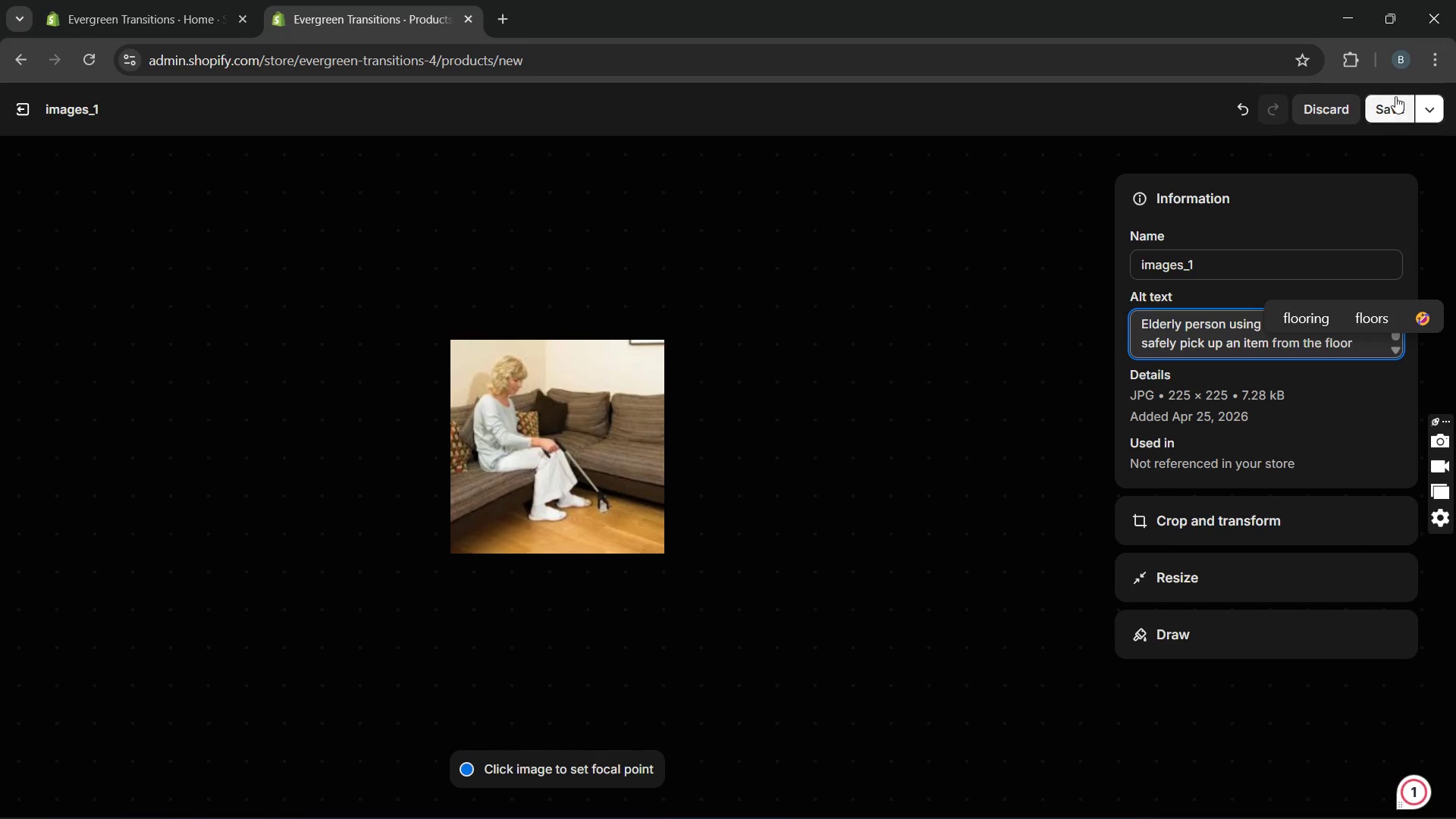 
left_click([1385, 105])
 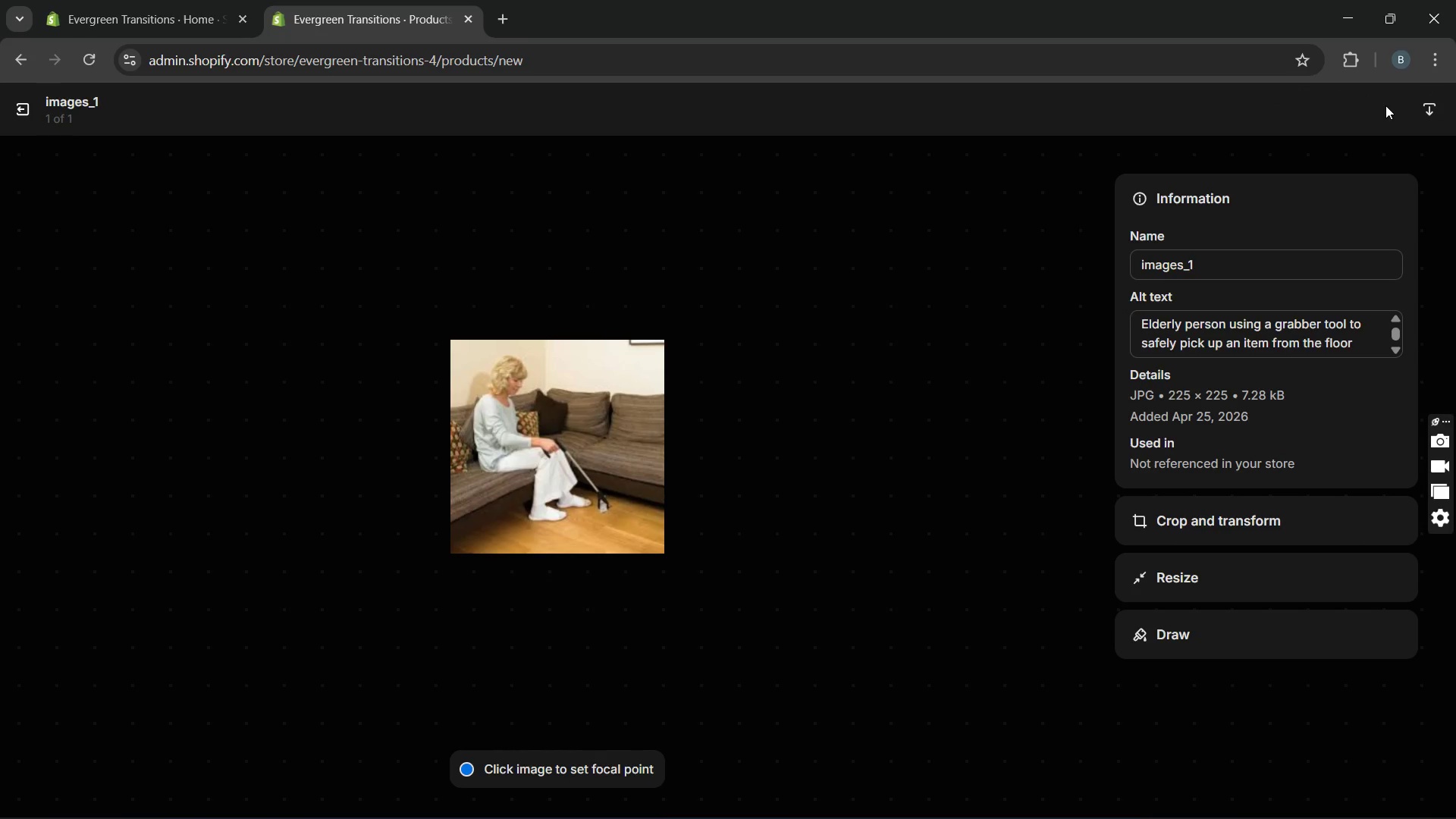 
wait(19.97)
 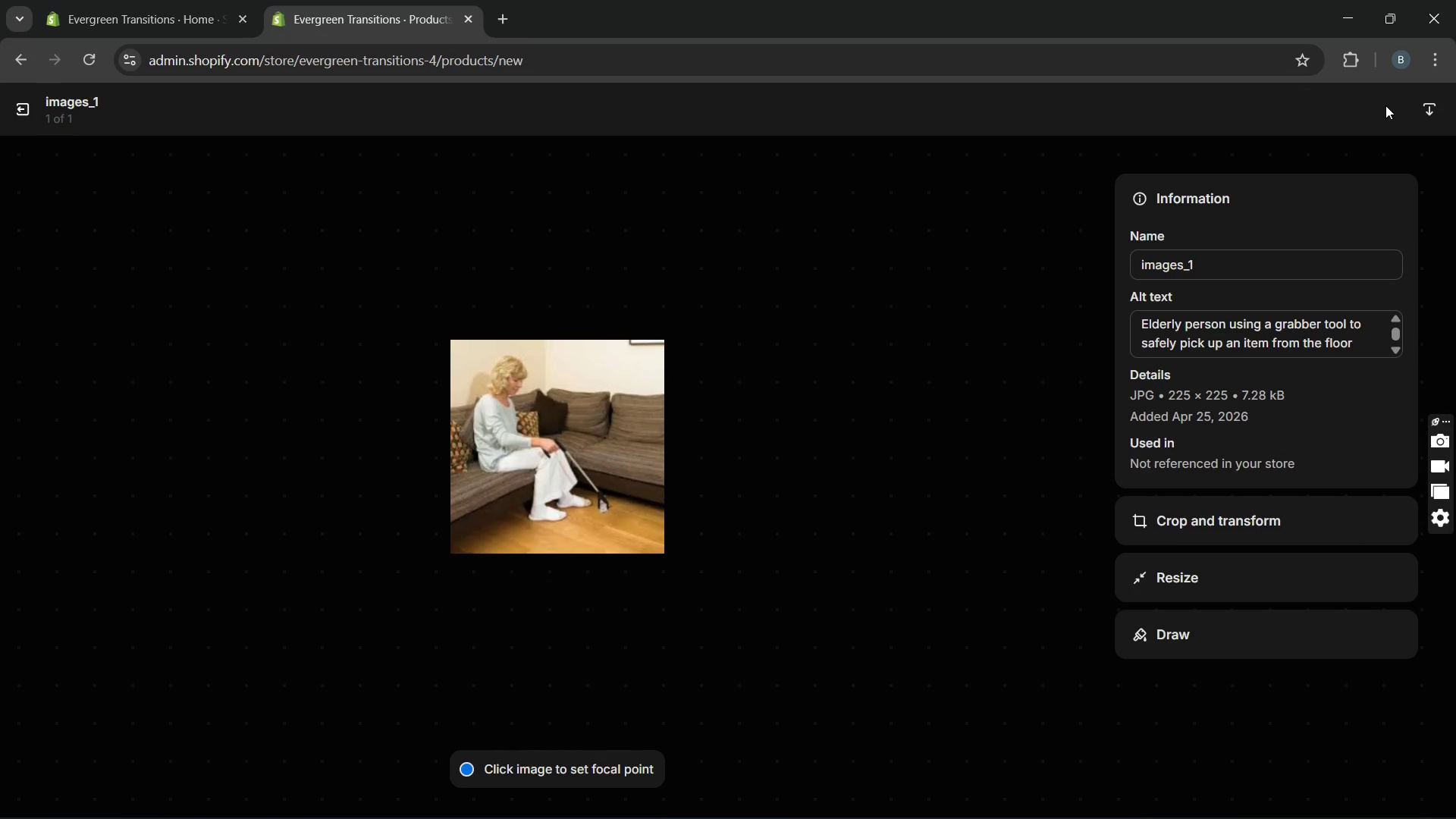 
left_click([18, 111])
 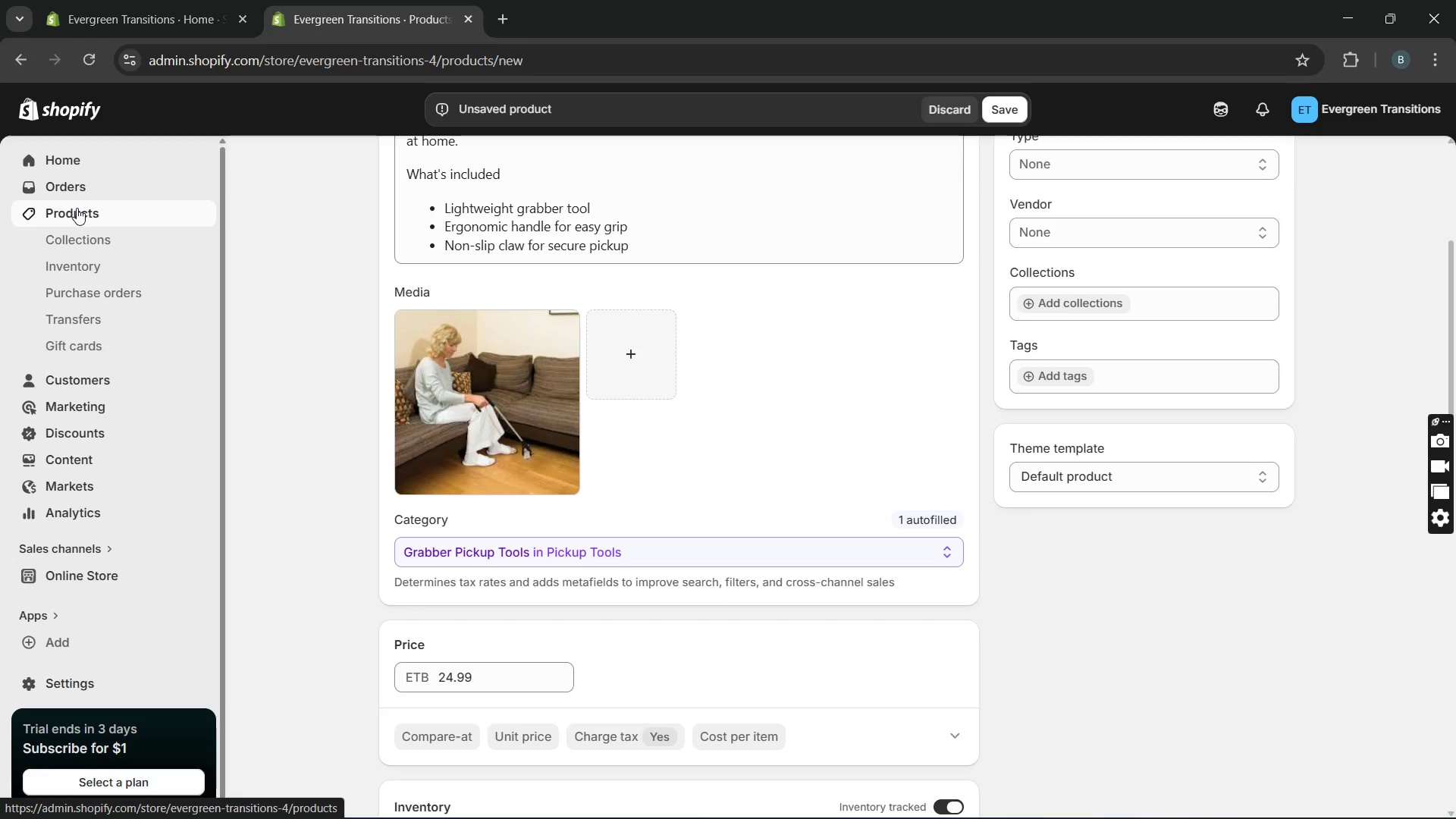 
wait(5.94)
 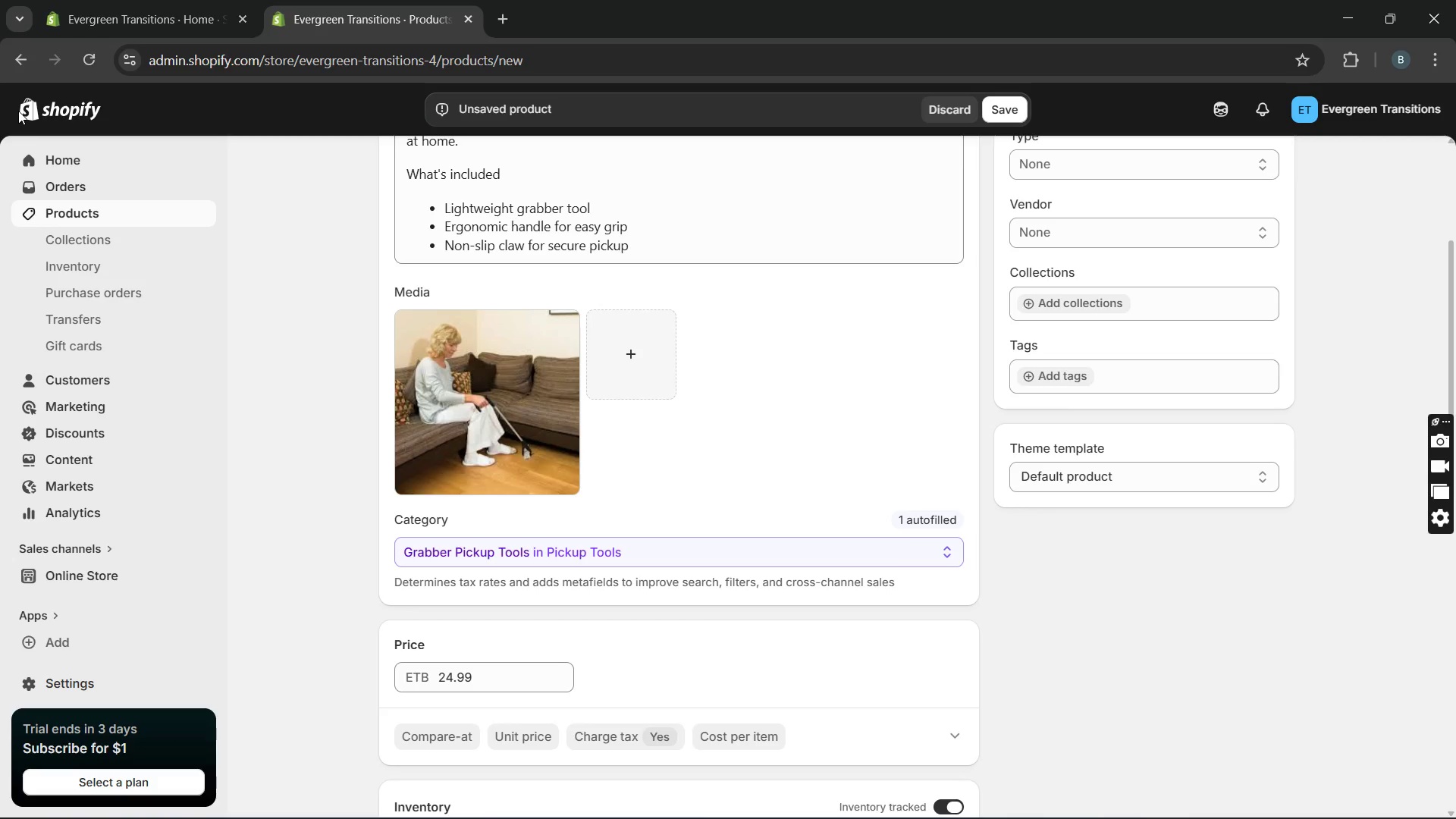 
left_click([86, 231])
 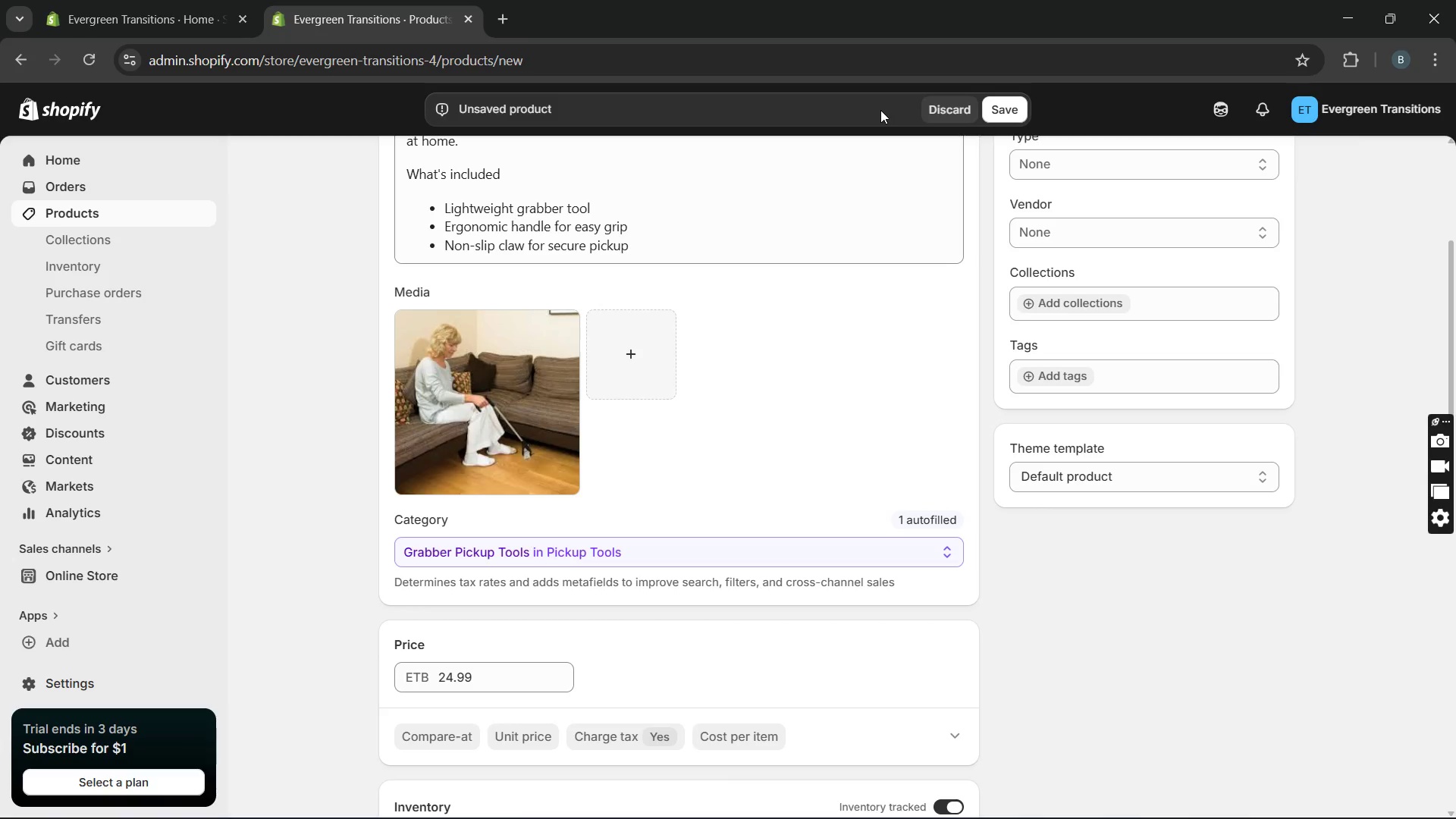 
left_click([998, 102])
 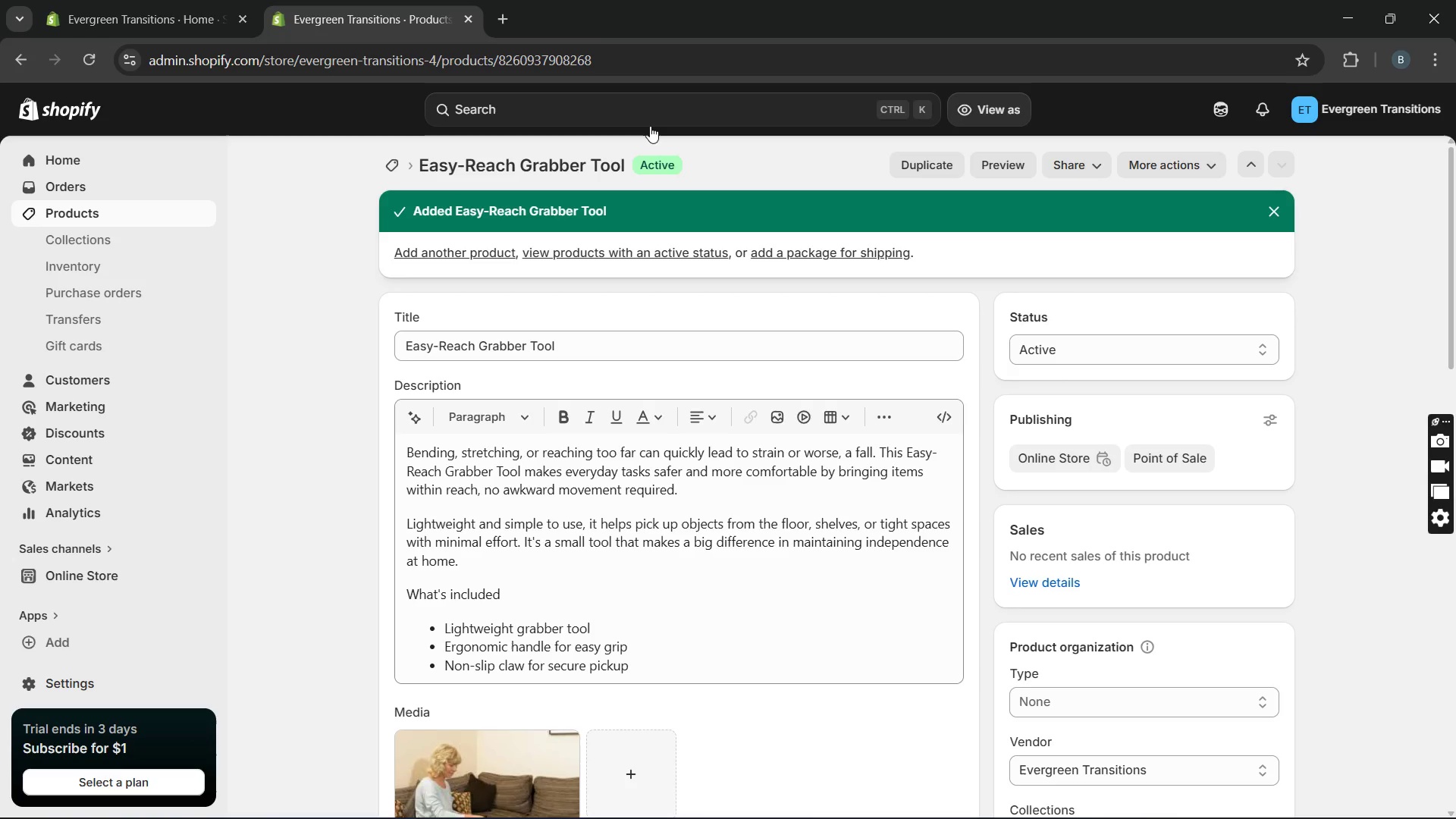 
wait(16.91)
 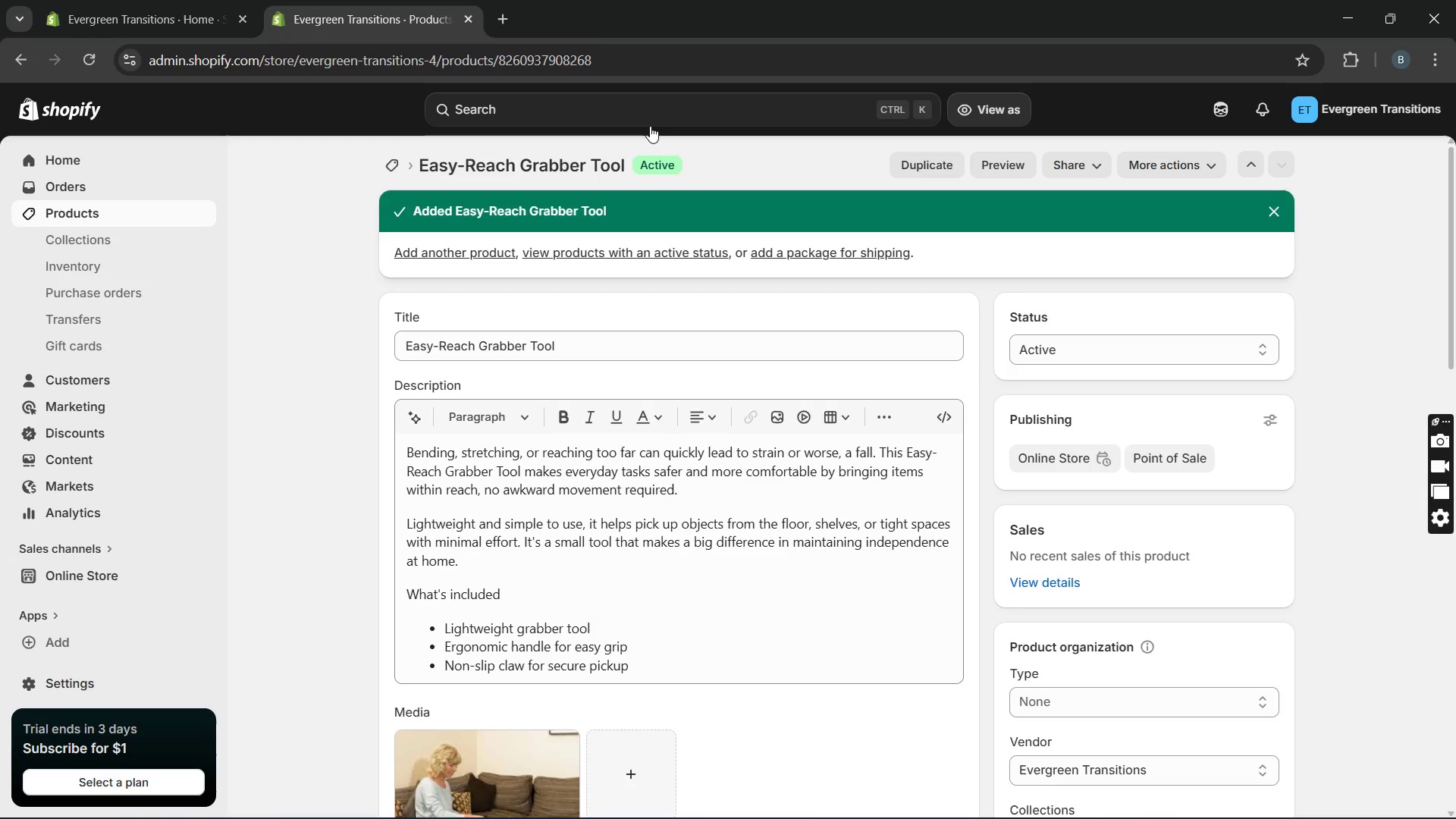 
left_click([175, 237])
 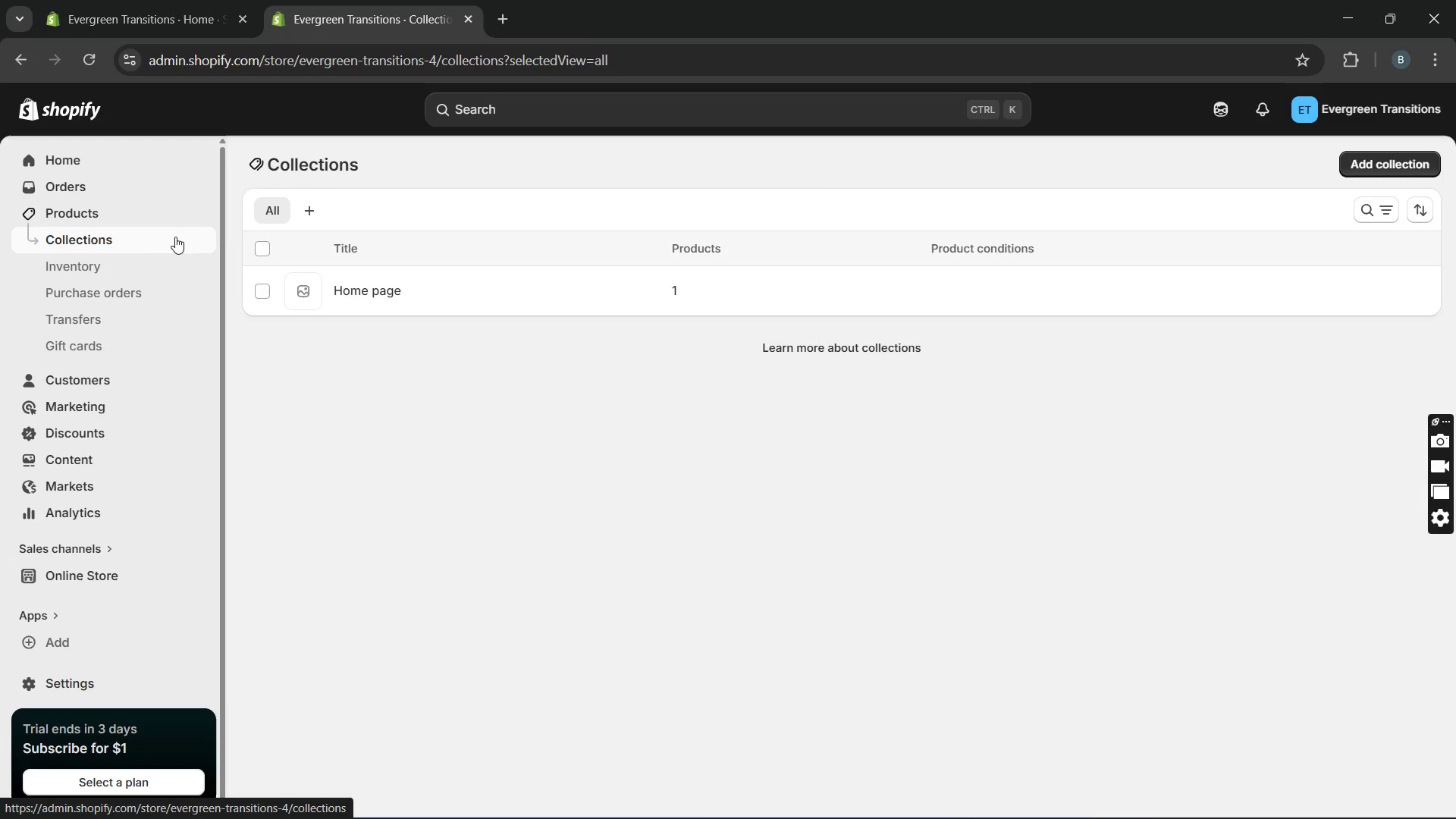 
wait(7.44)
 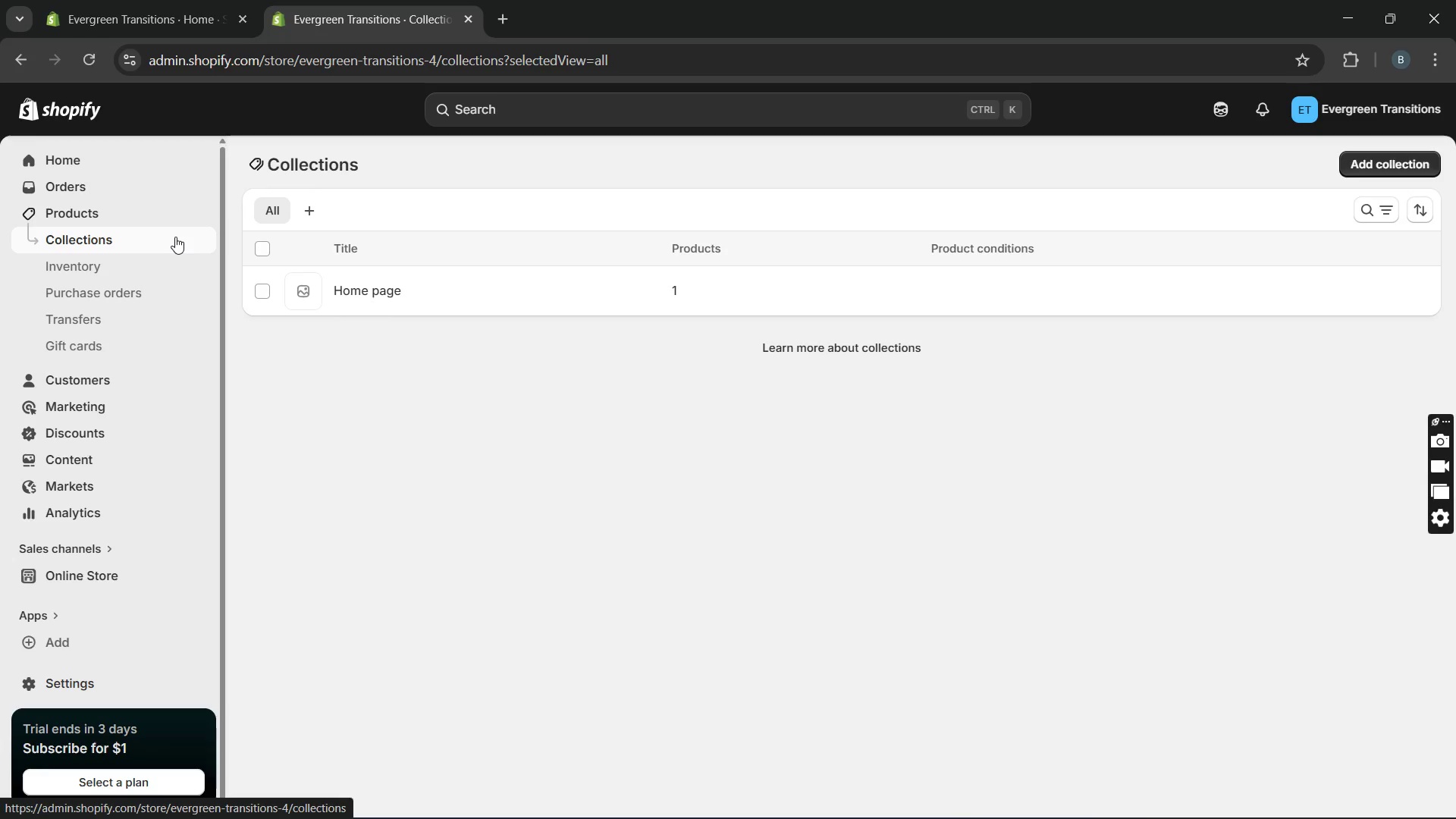 
left_click([1398, 162])
 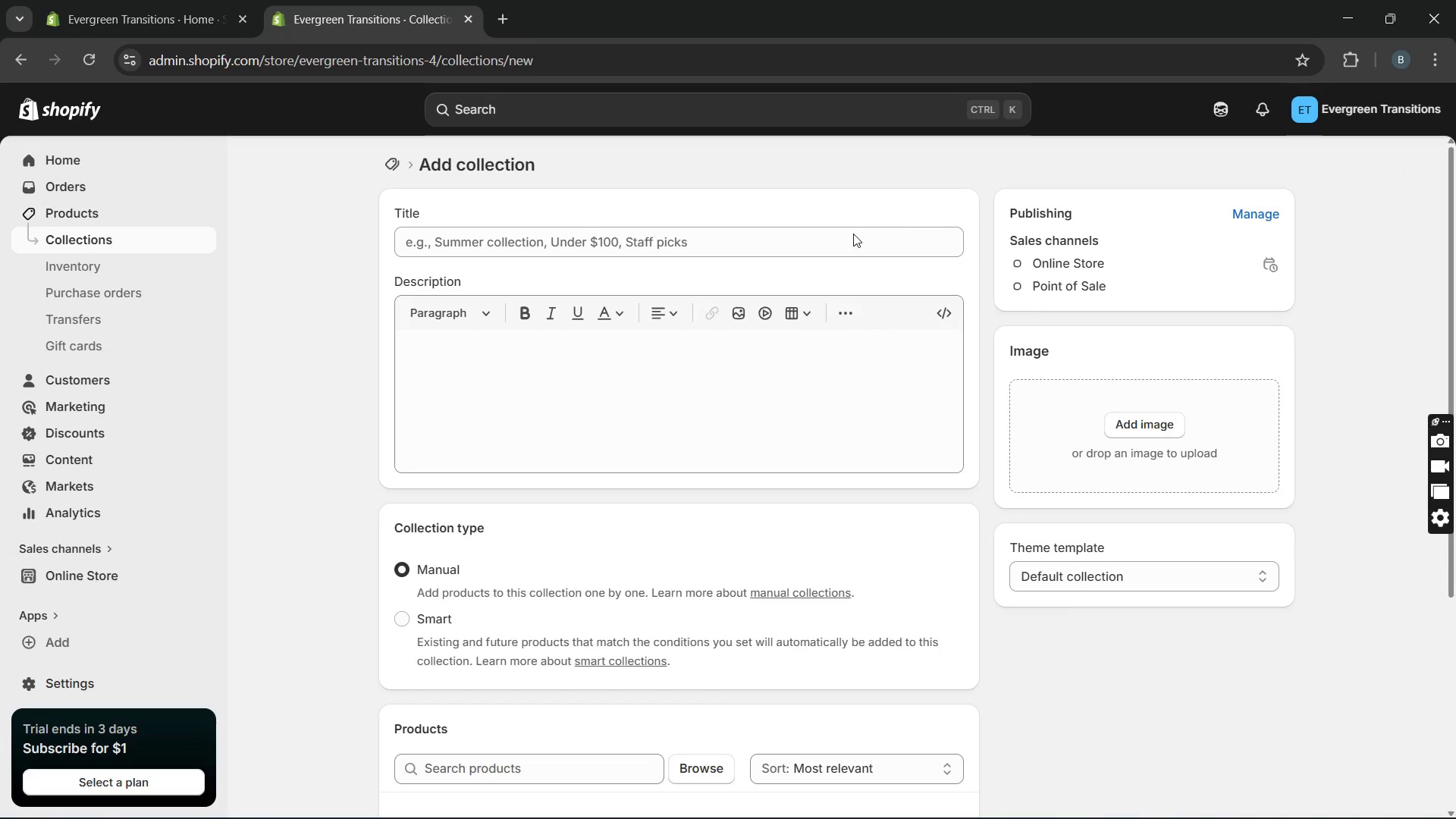 
left_click([838, 249])
 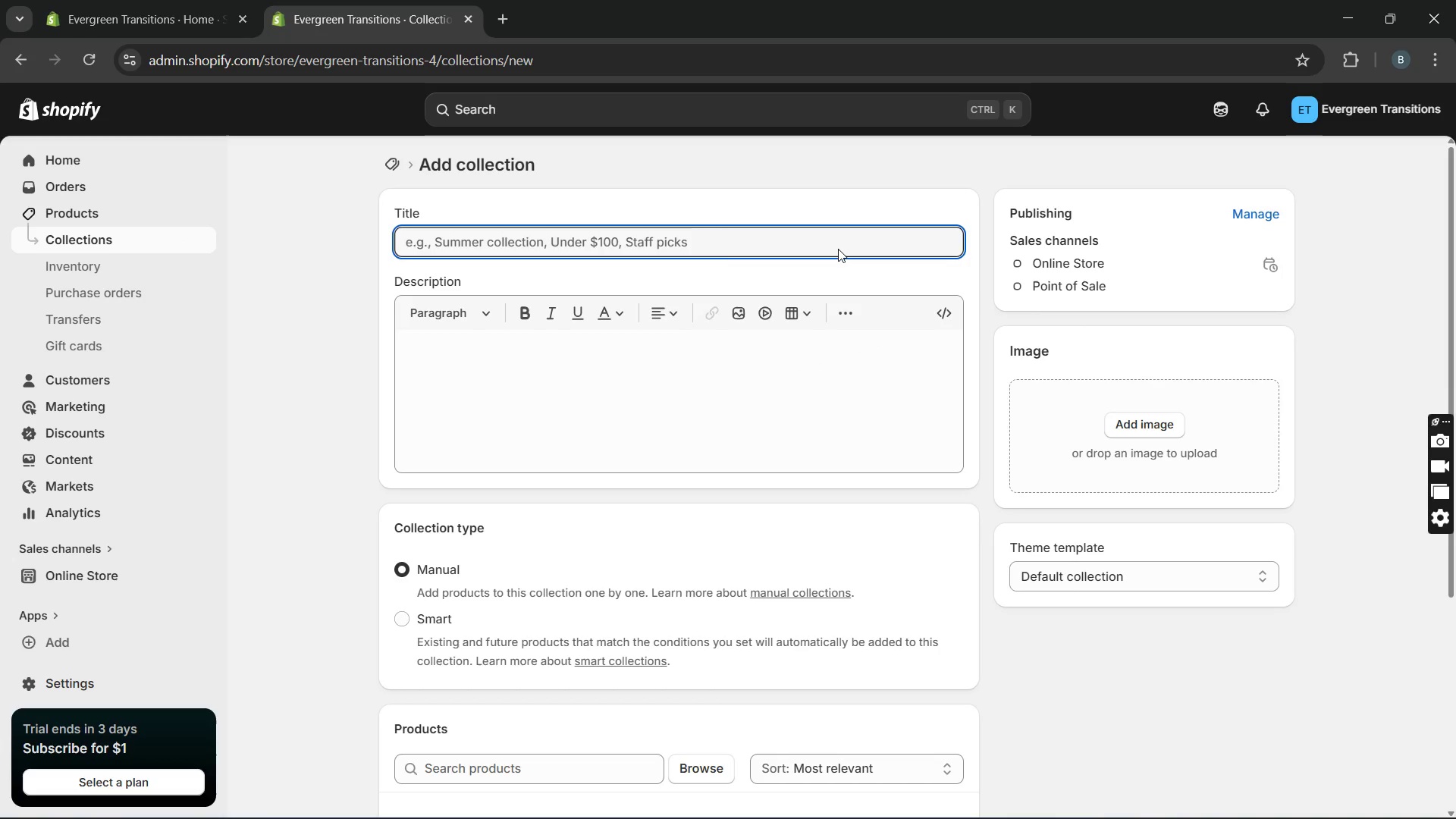 
type(Safety Starter KI)
key(Backspace)
type(its)
 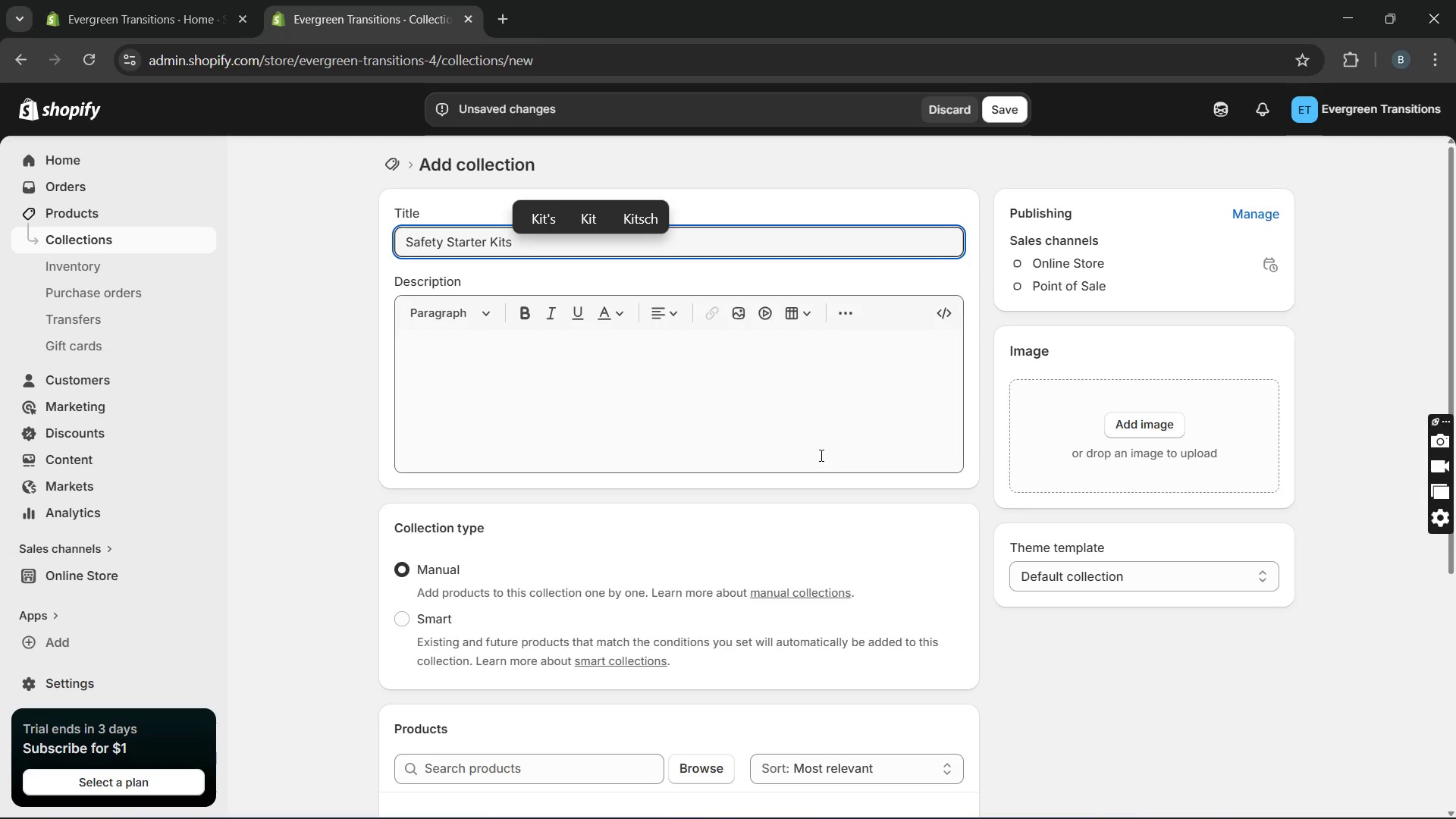 
mouse_move([701, 572])
 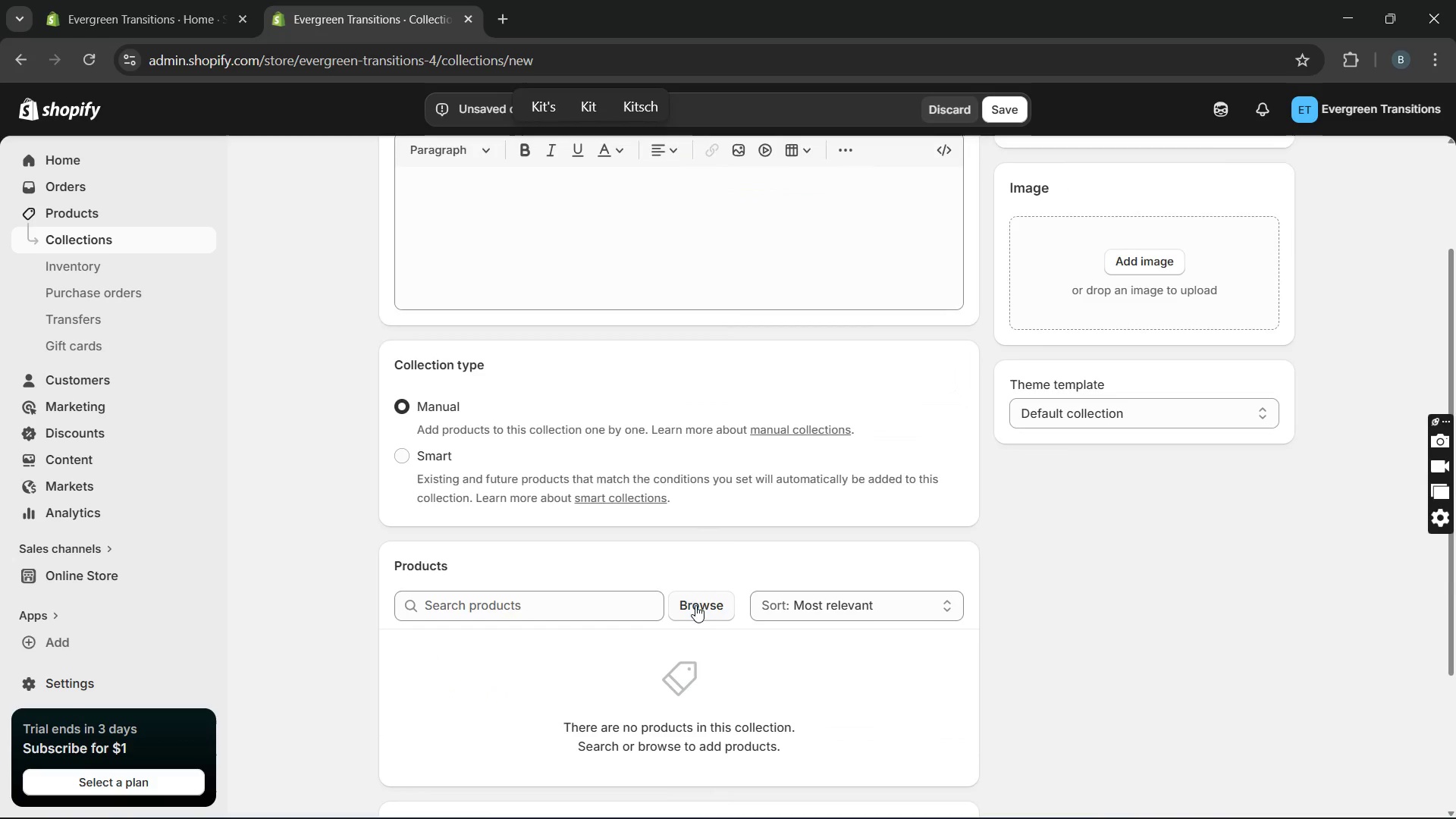 
left_click([695, 605])
 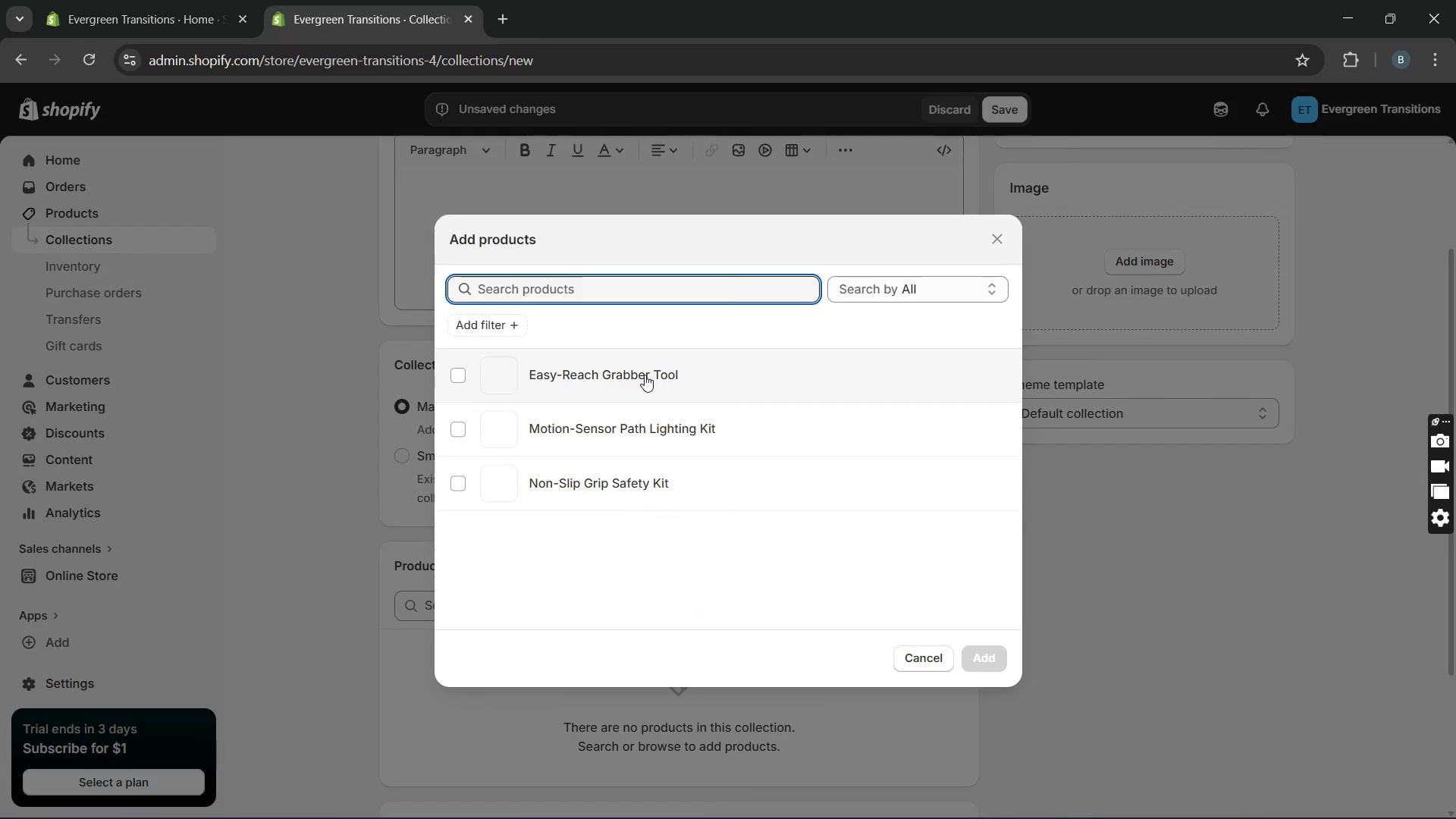 
left_click([644, 375])
 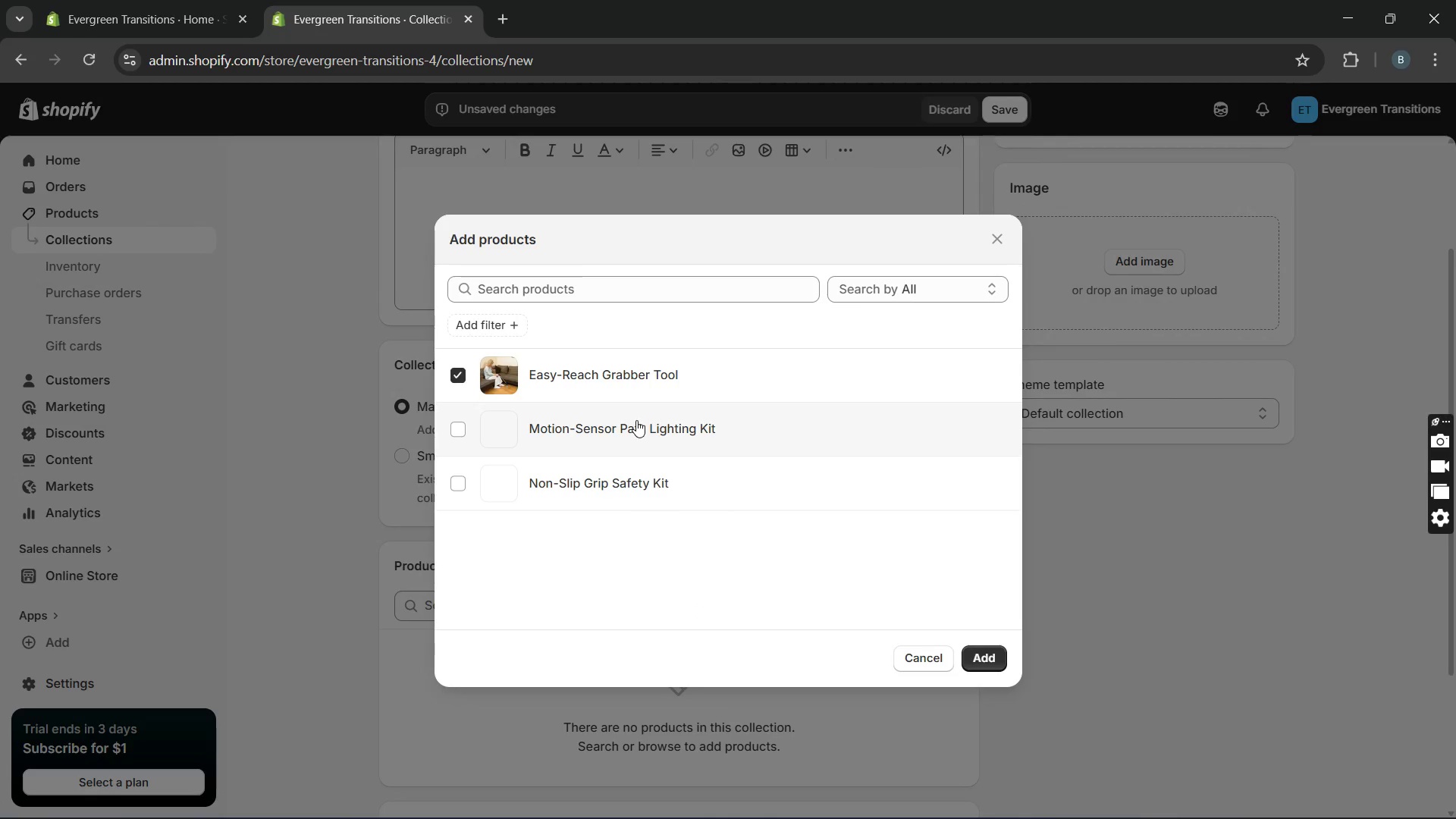 
left_click([636, 420])
 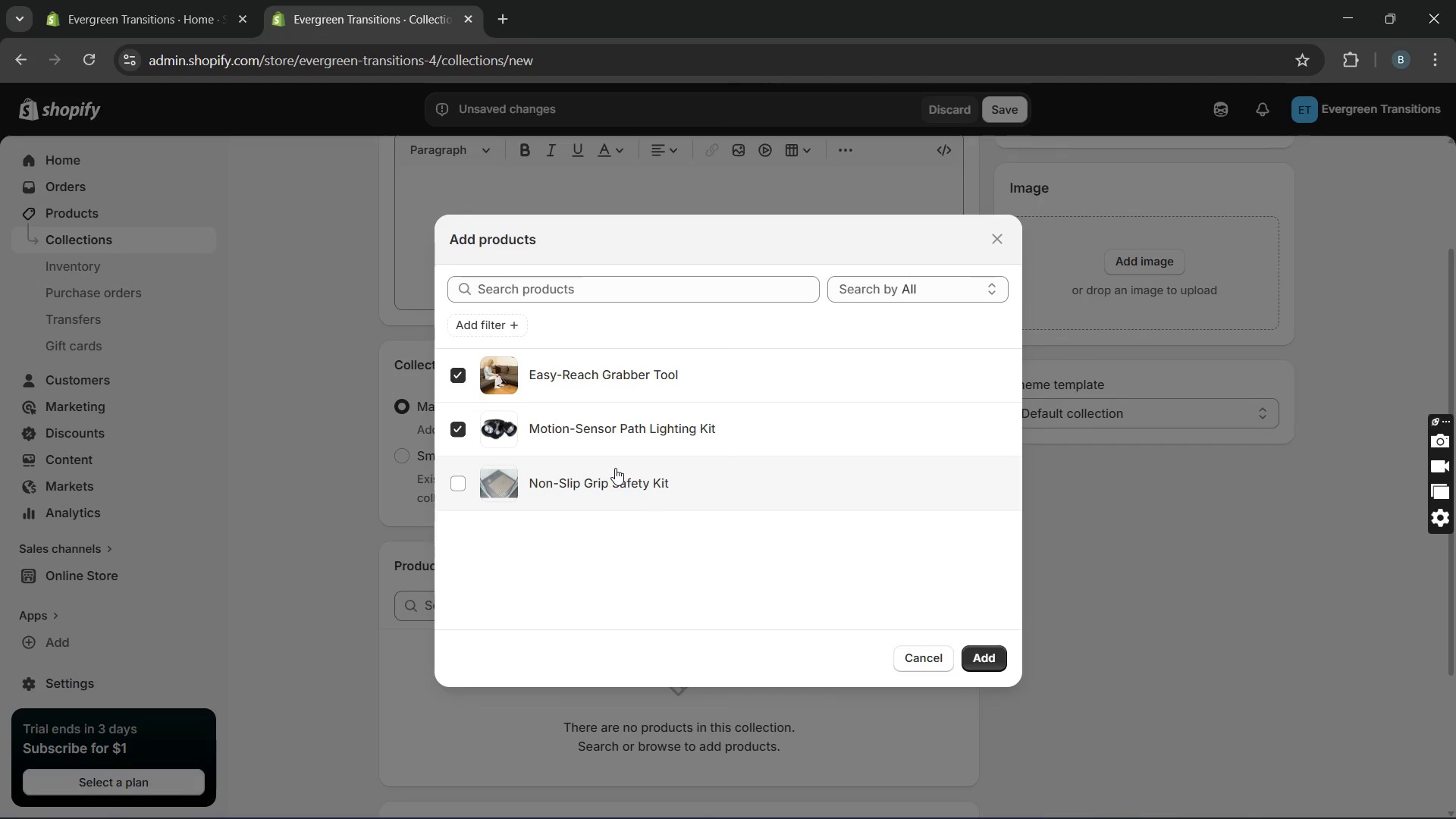 
left_click([614, 469])
 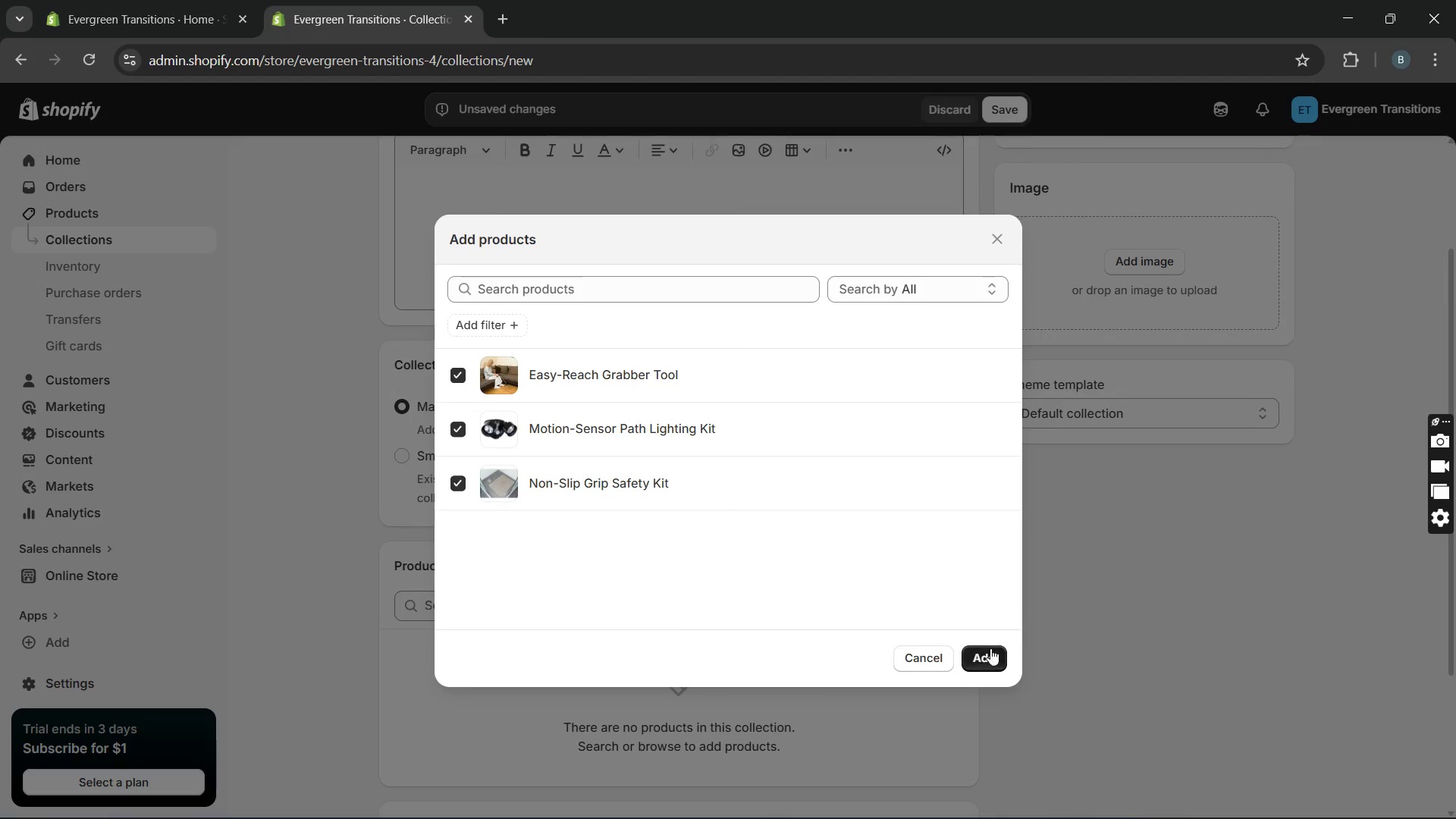 
left_click([990, 651])
 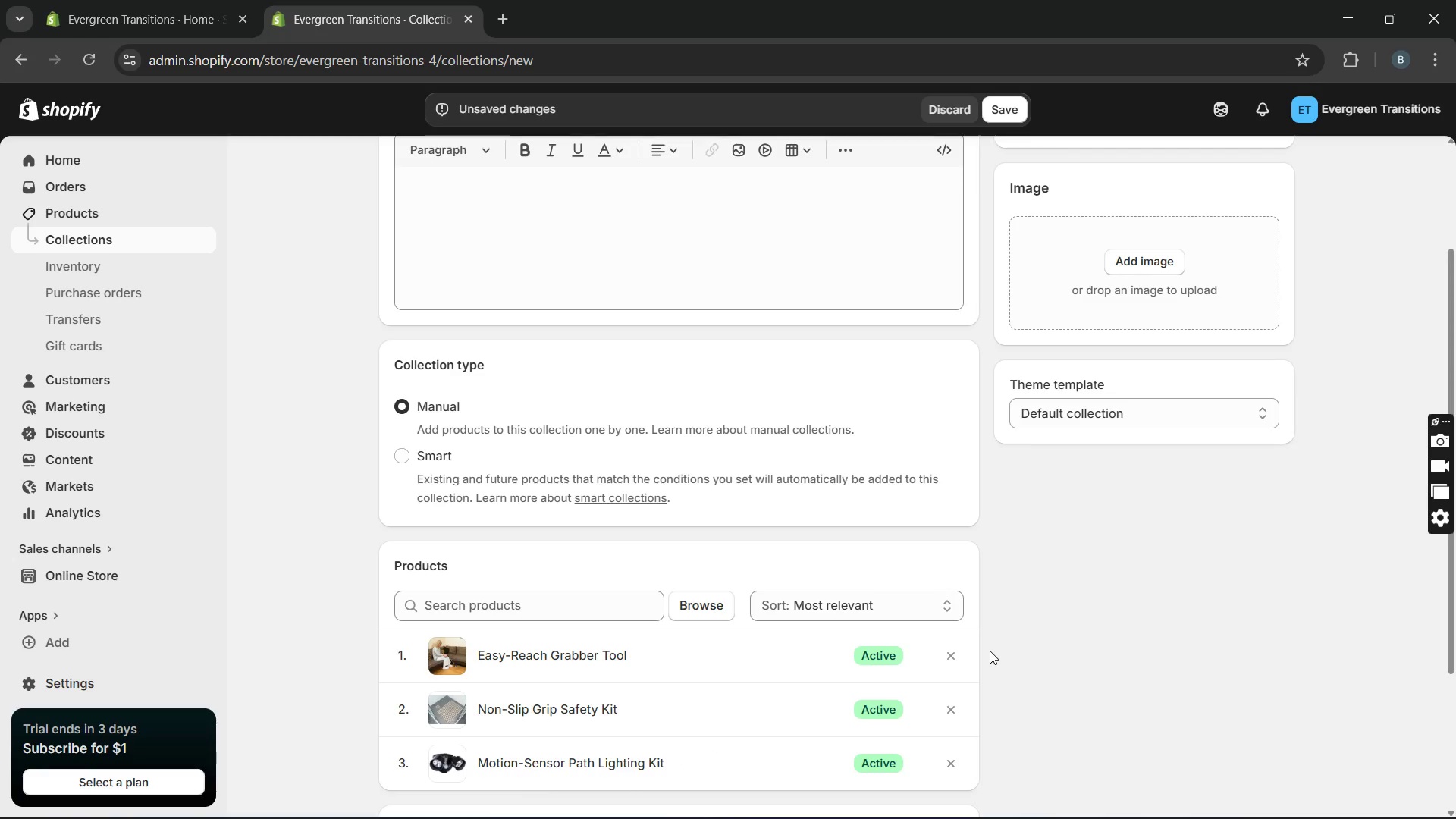 
wait(15.17)
 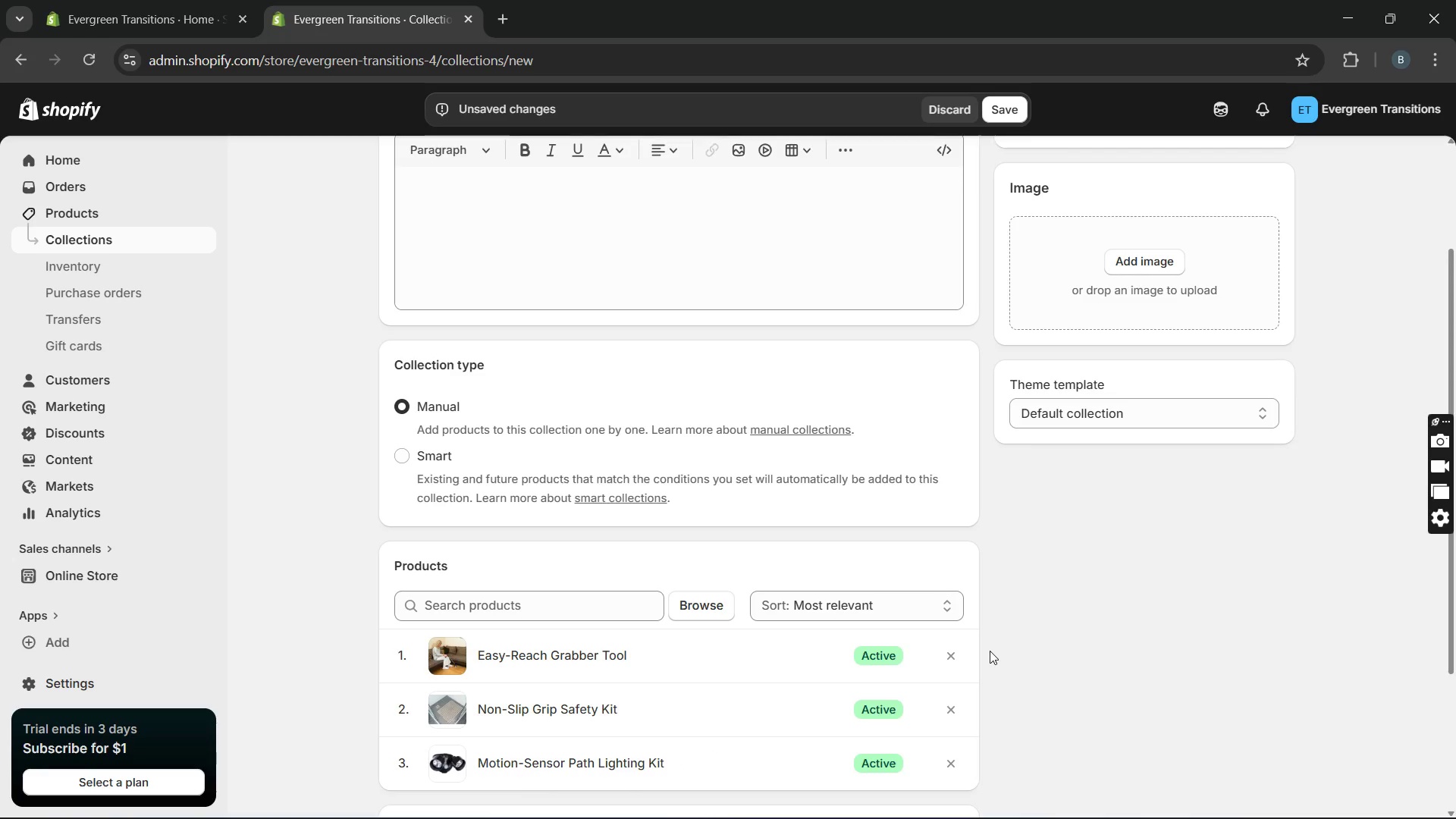 
left_click([1014, 117])
 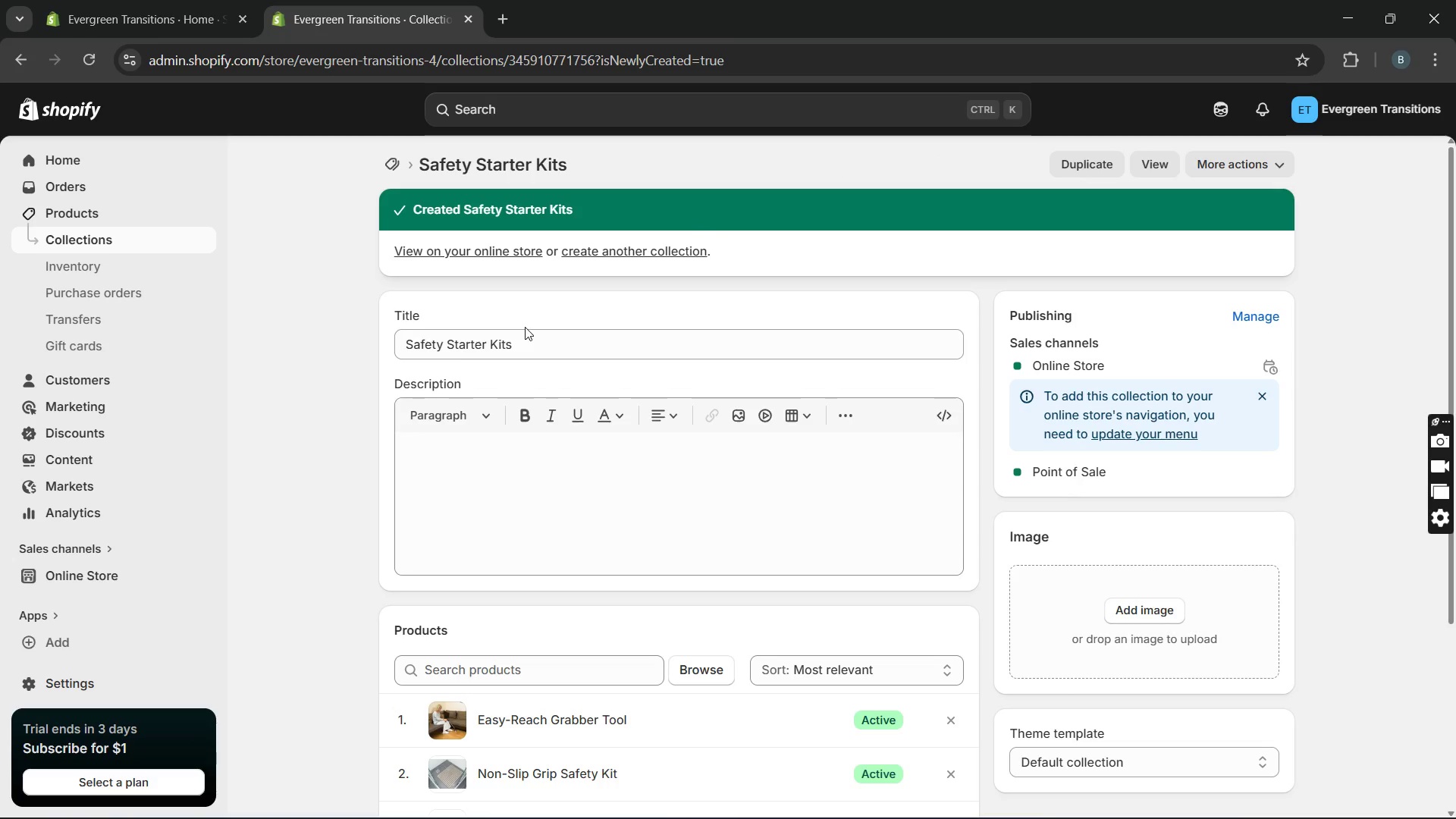 
wait(16.5)
 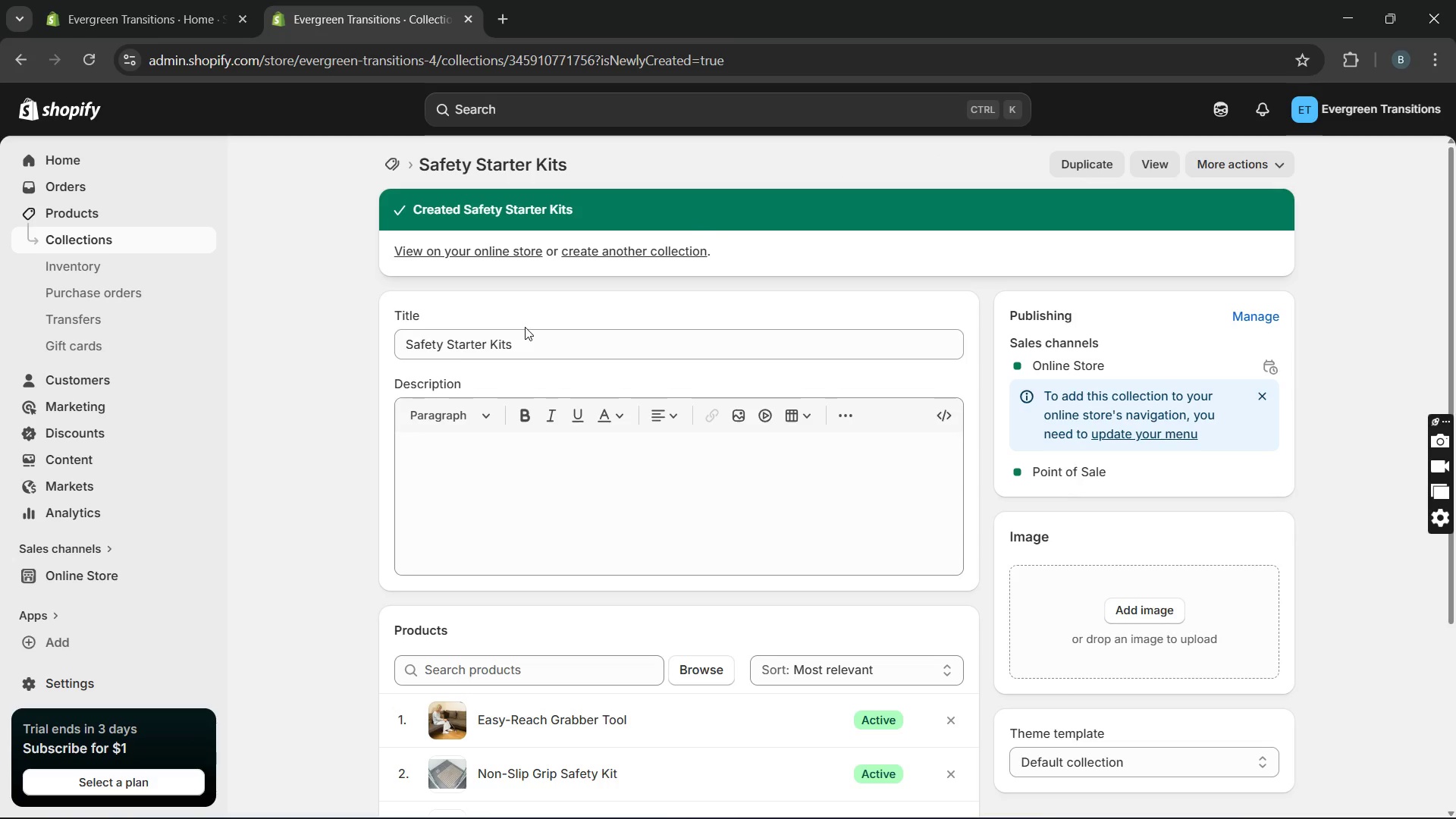 
left_click([116, 509])
 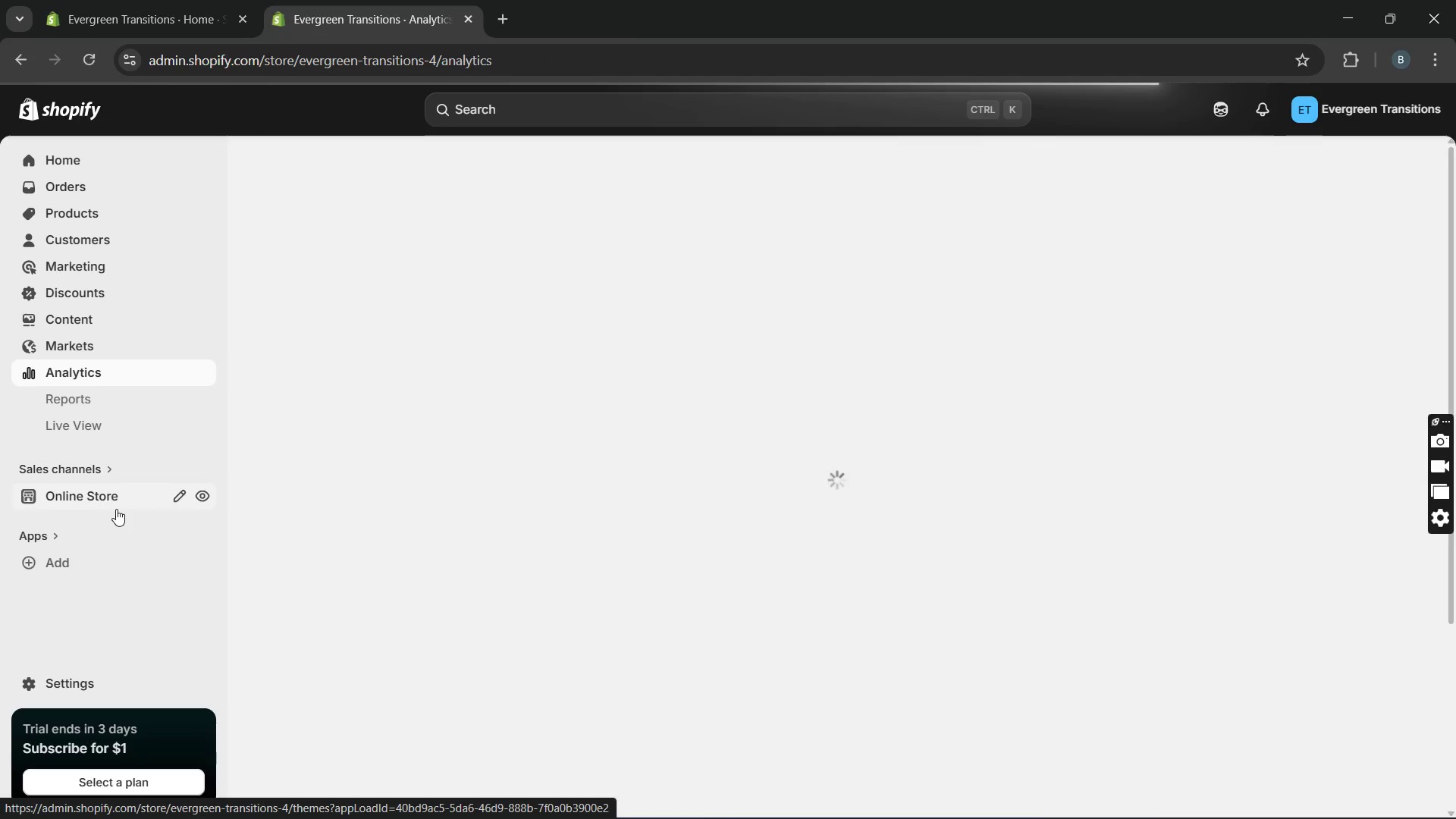 
left_click([110, 494])
 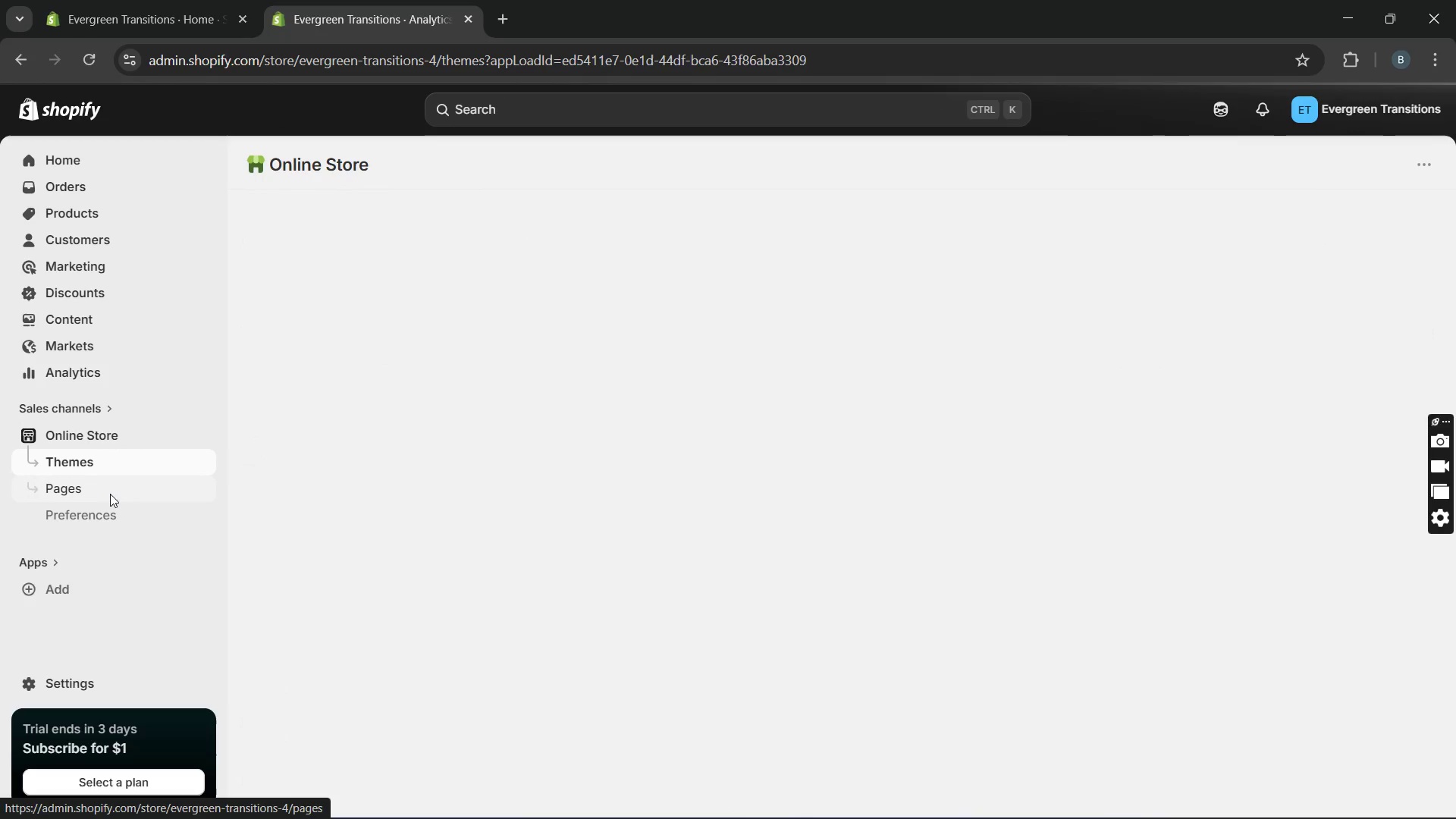 
left_click([88, 490])
 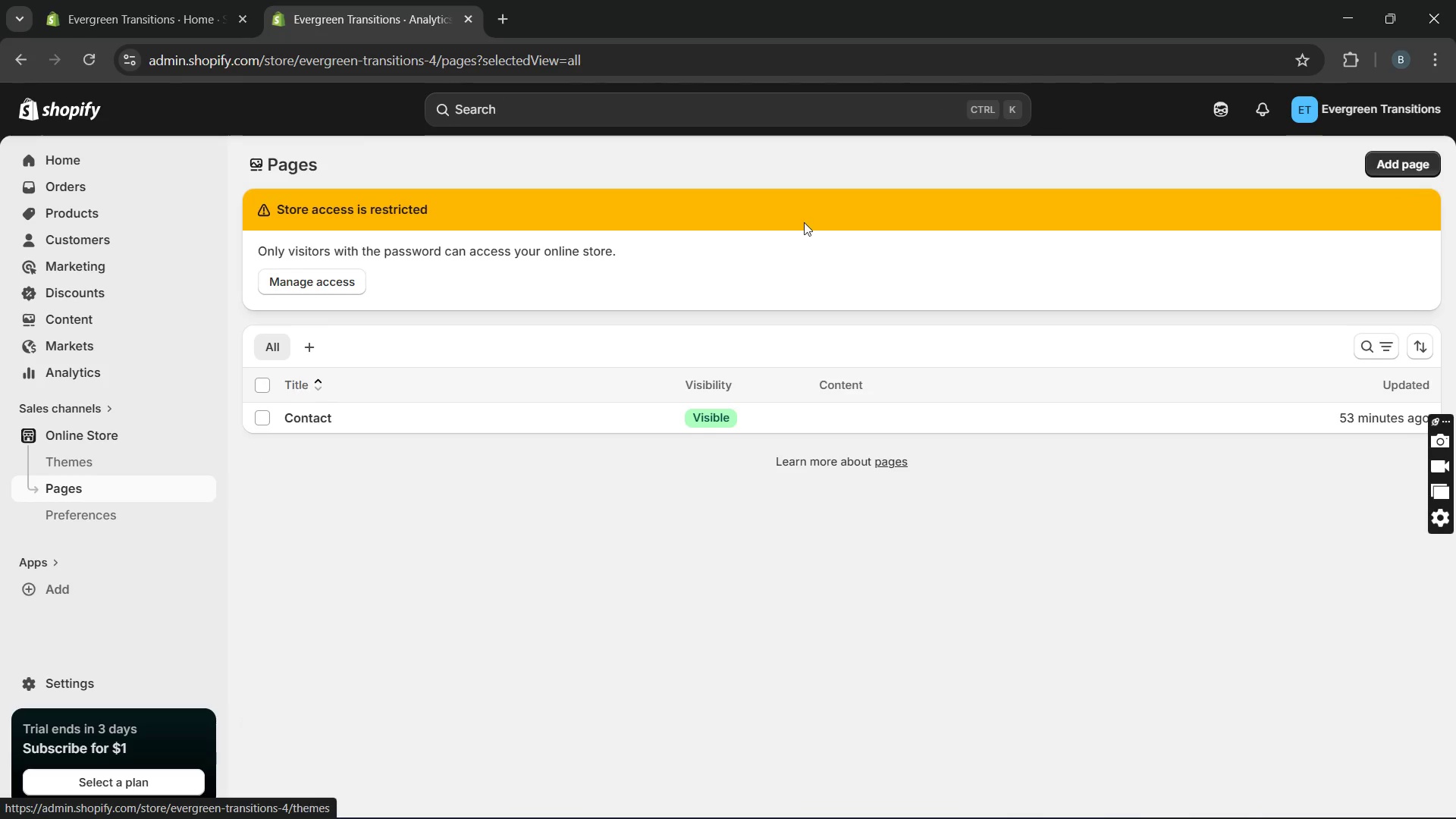 
wait(6.02)
 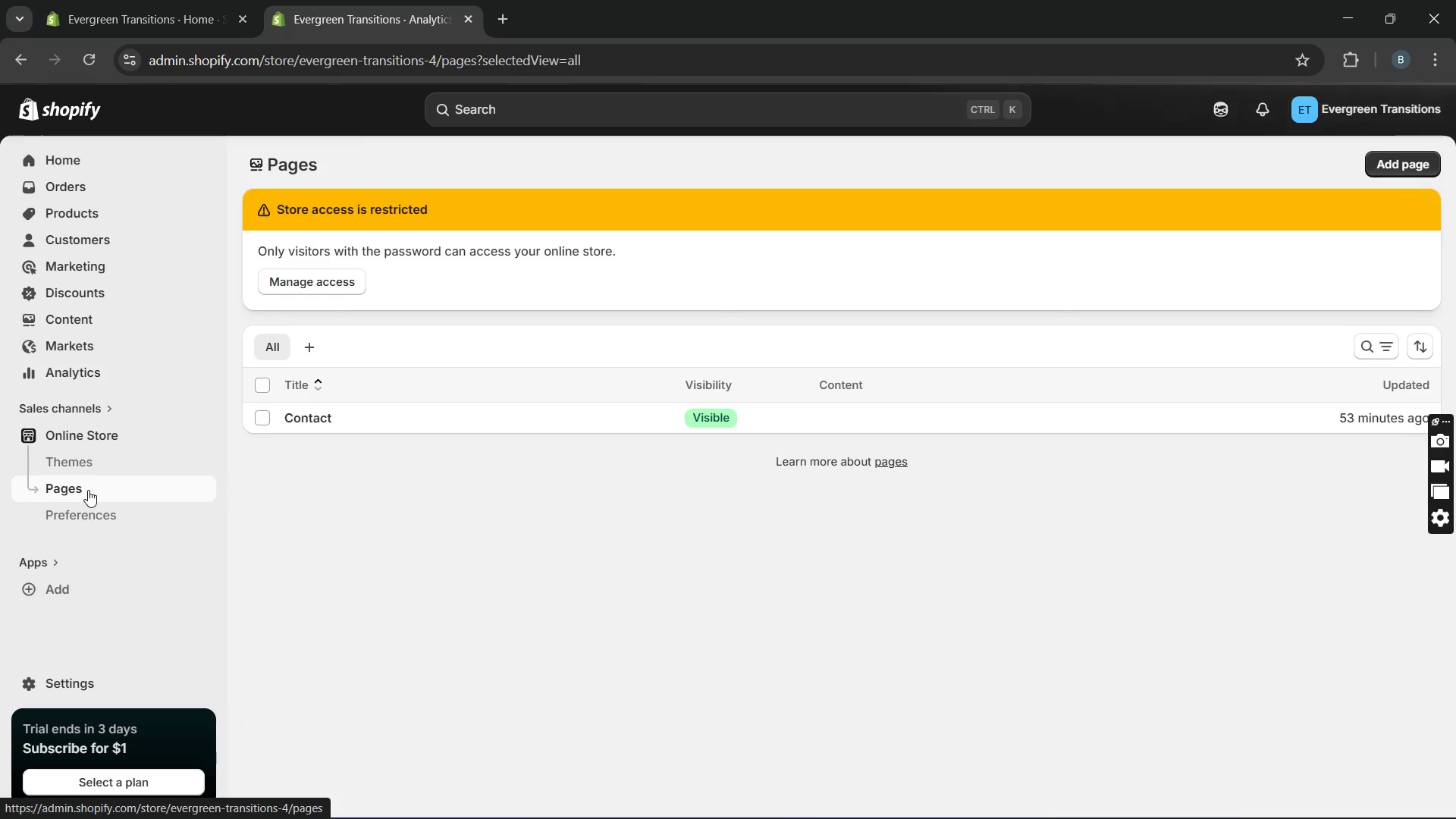 
left_click([1406, 162])
 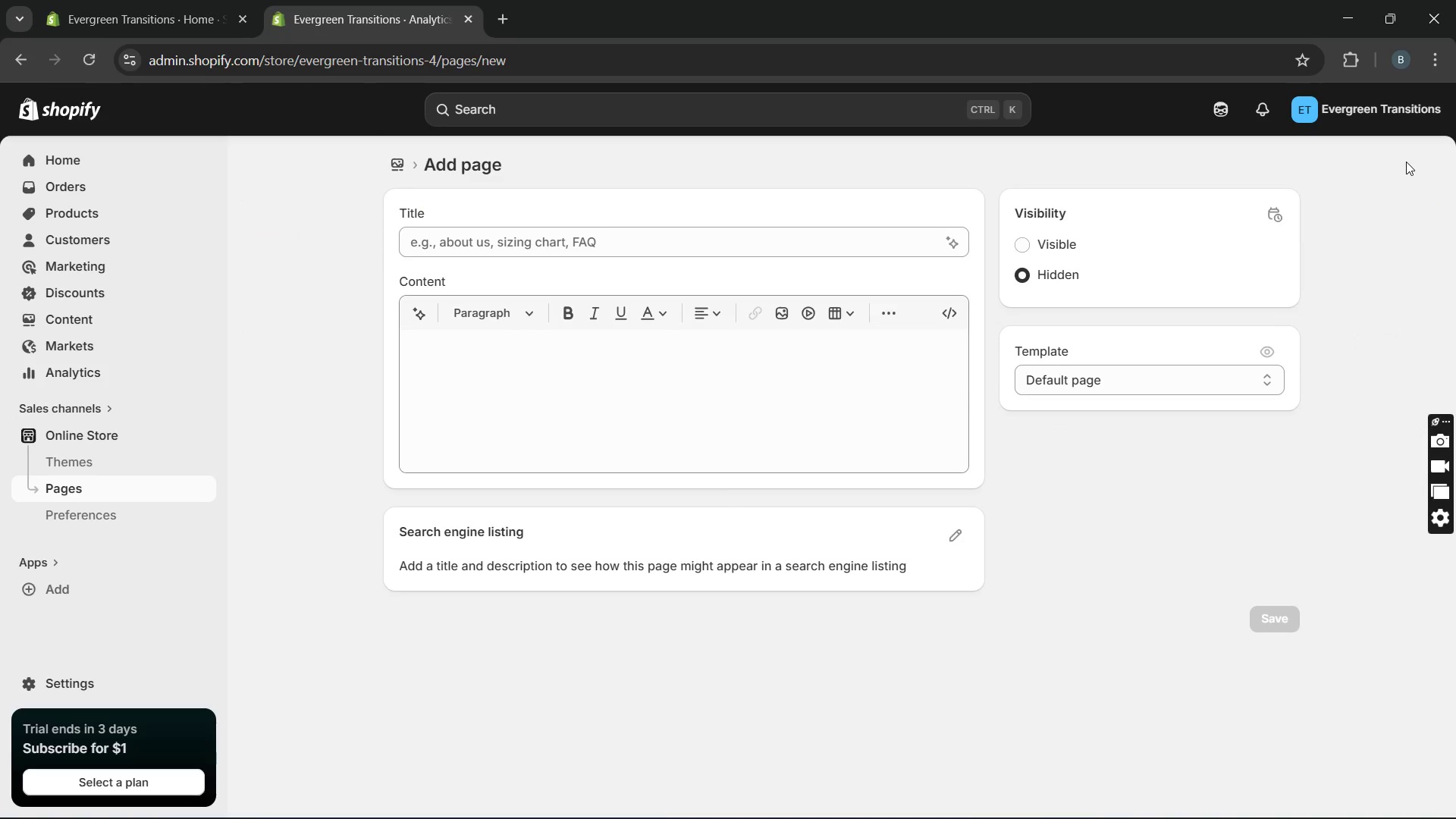 
wait(17.61)
 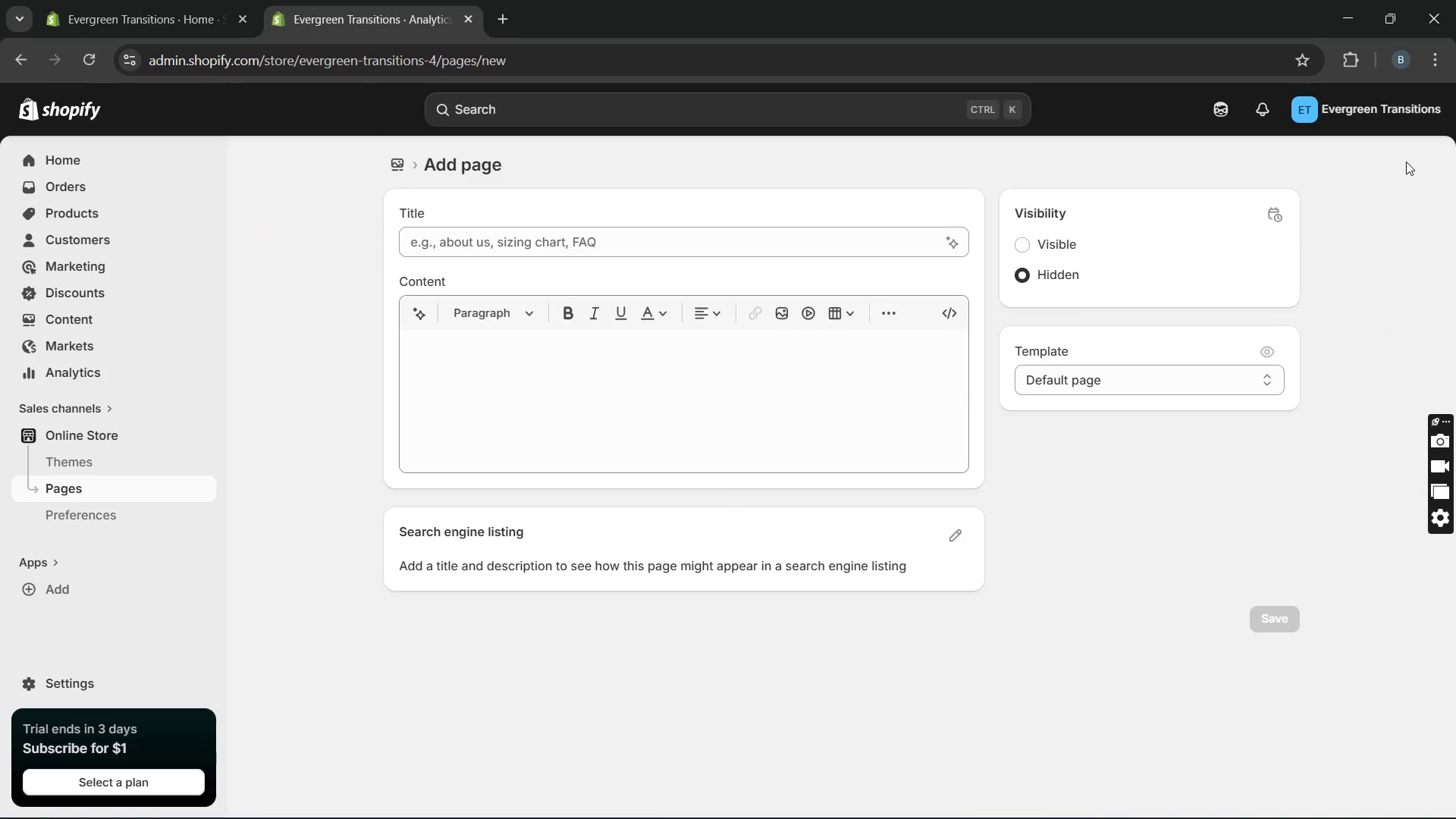 
left_click([729, 240])
 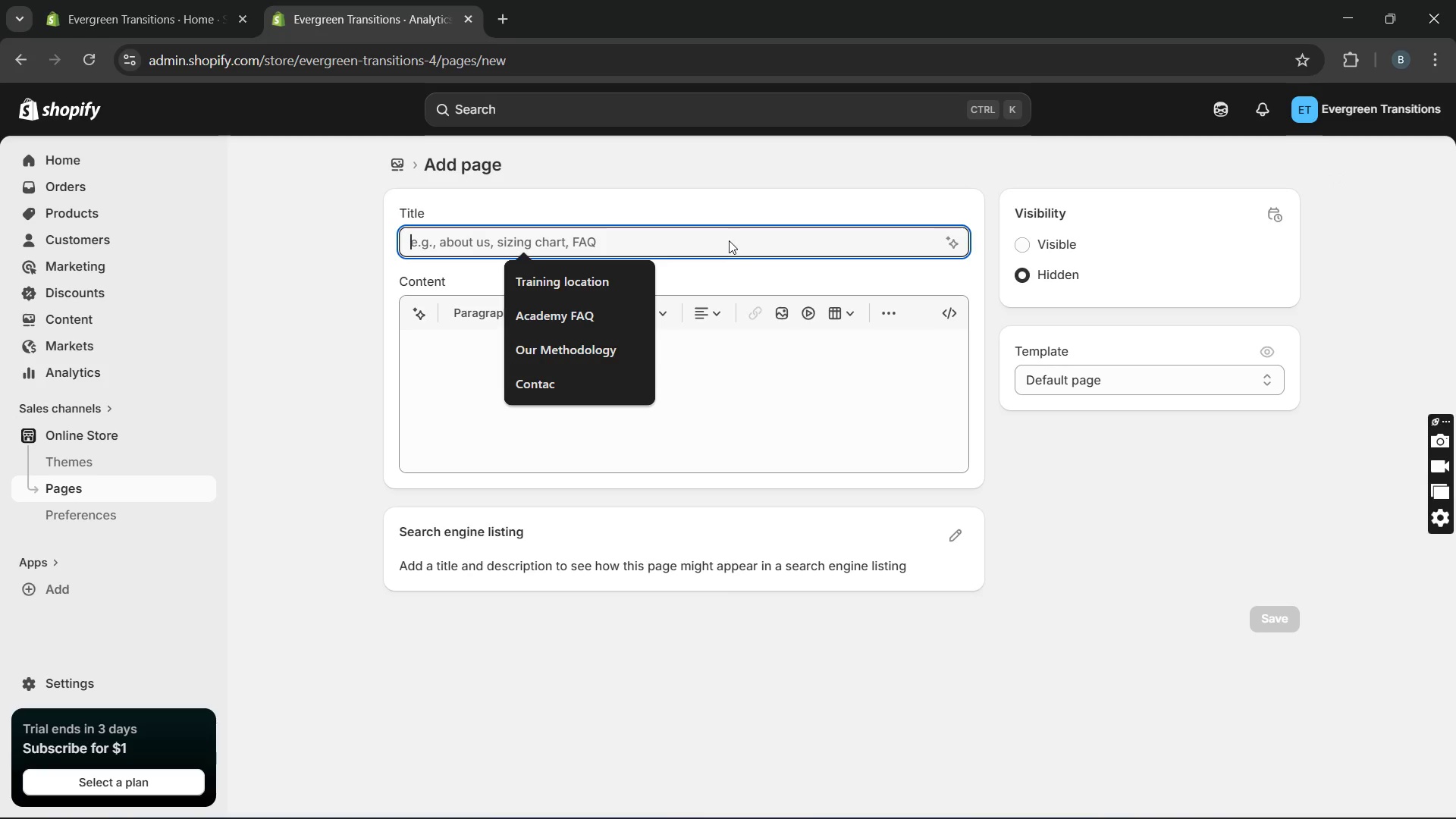 
type(About Us)
 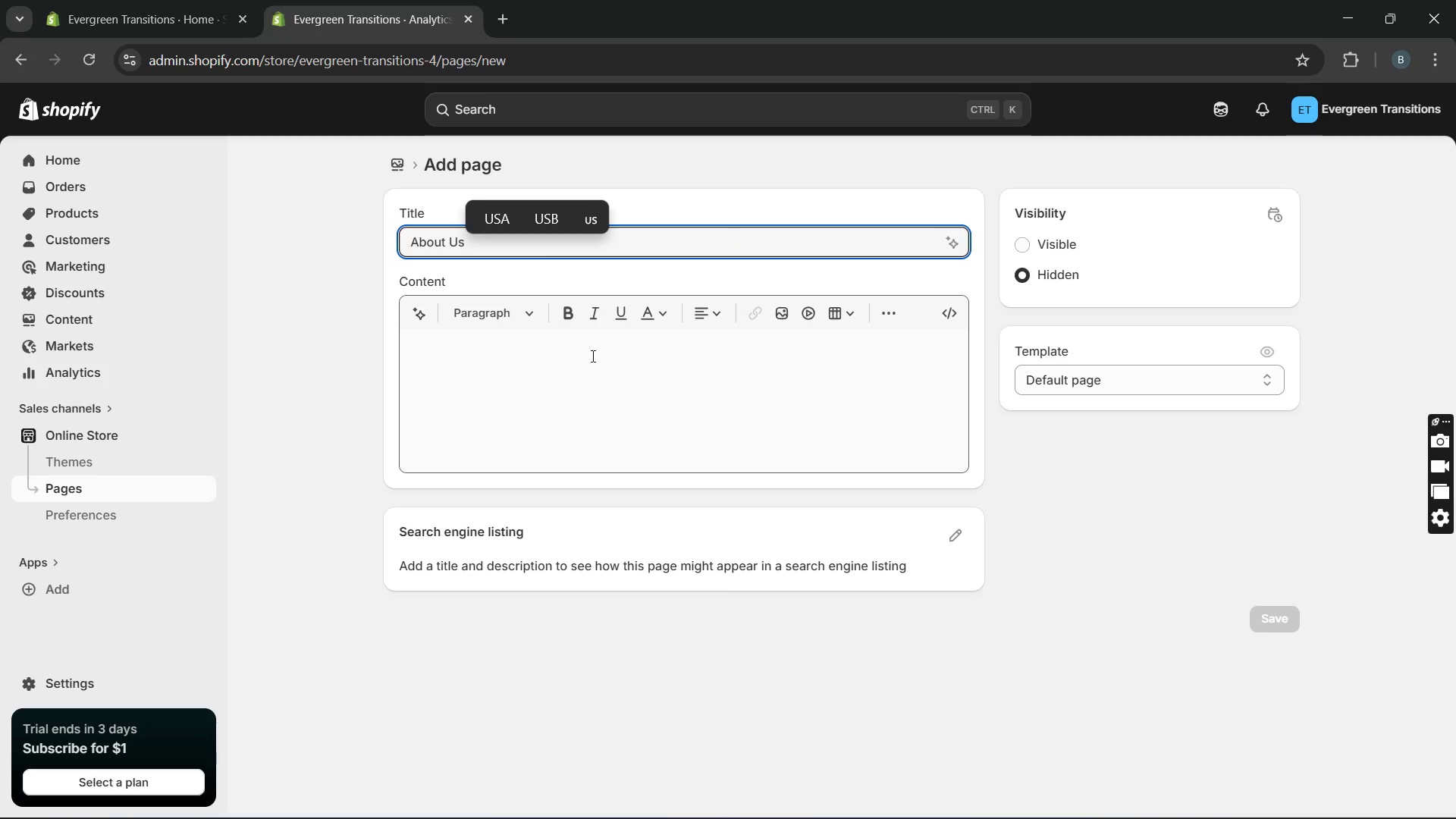 
left_click([577, 368])
 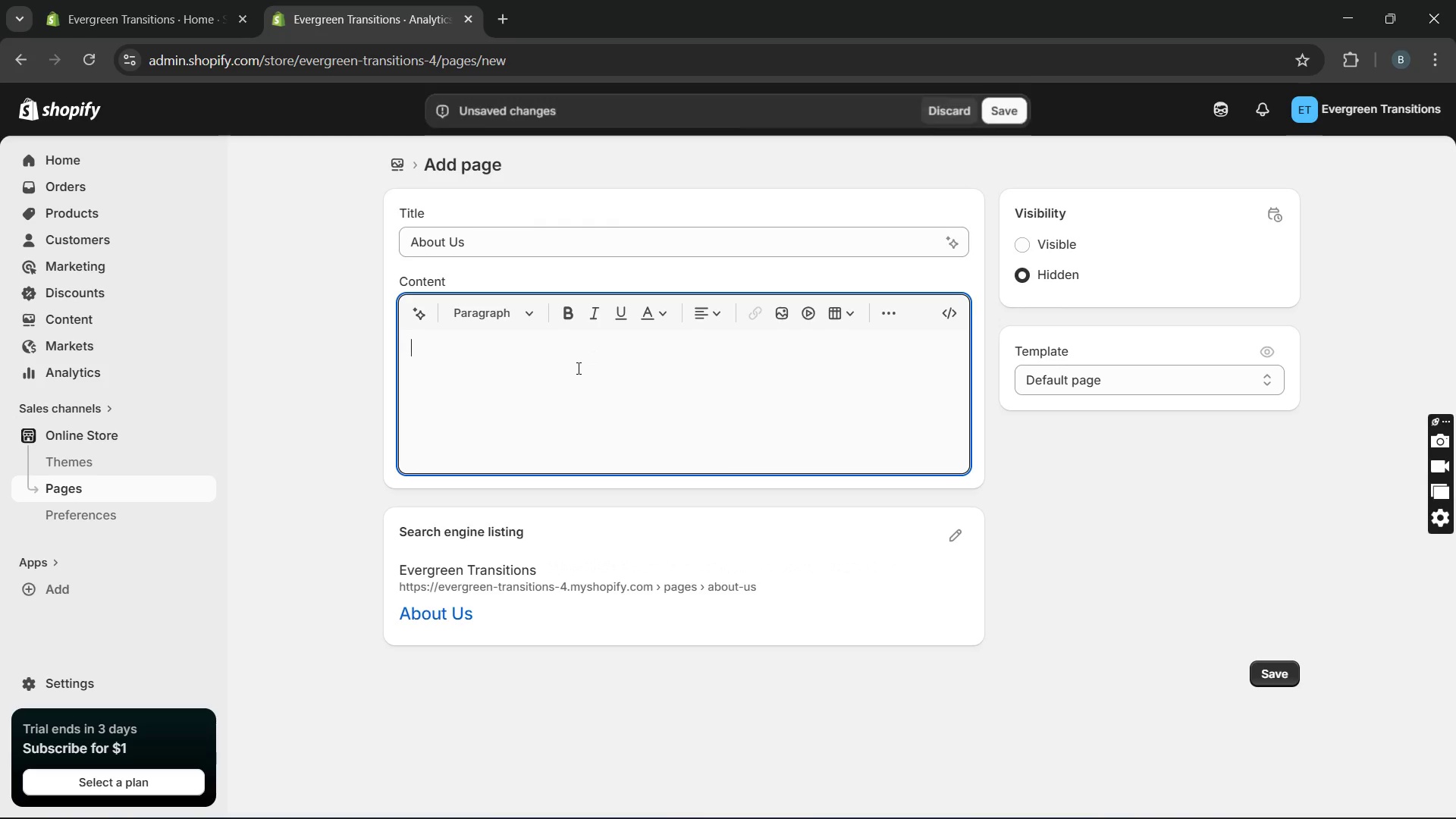 
type(At EV)
key(Backspace)
type(ver )
key(Backspace)
type(grr)
key(Backspace)
type(een Transitions, We focus on one simple goal, making homes safer and more comfortable for aging loved ones.)
 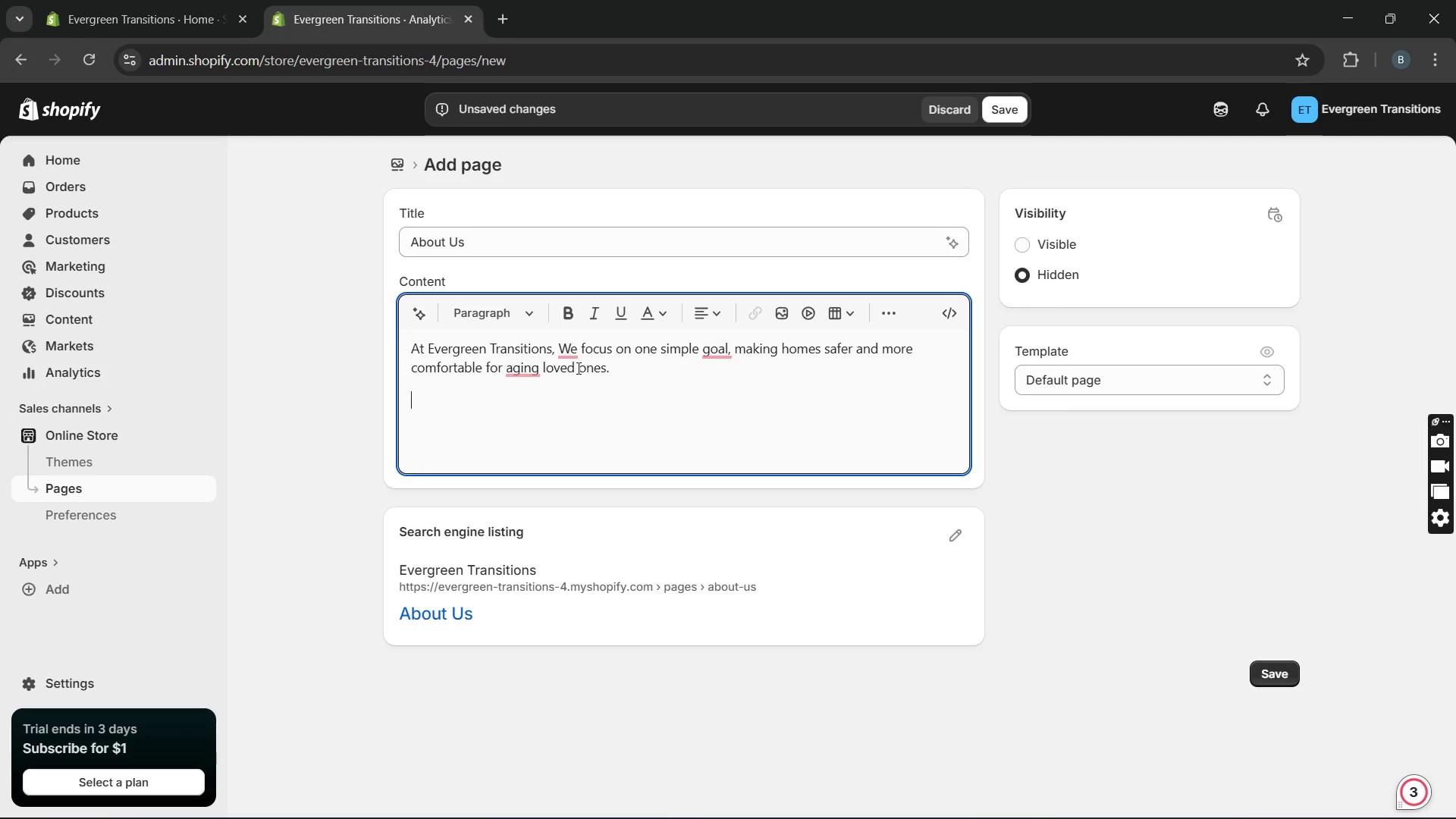 
key(Enter)
 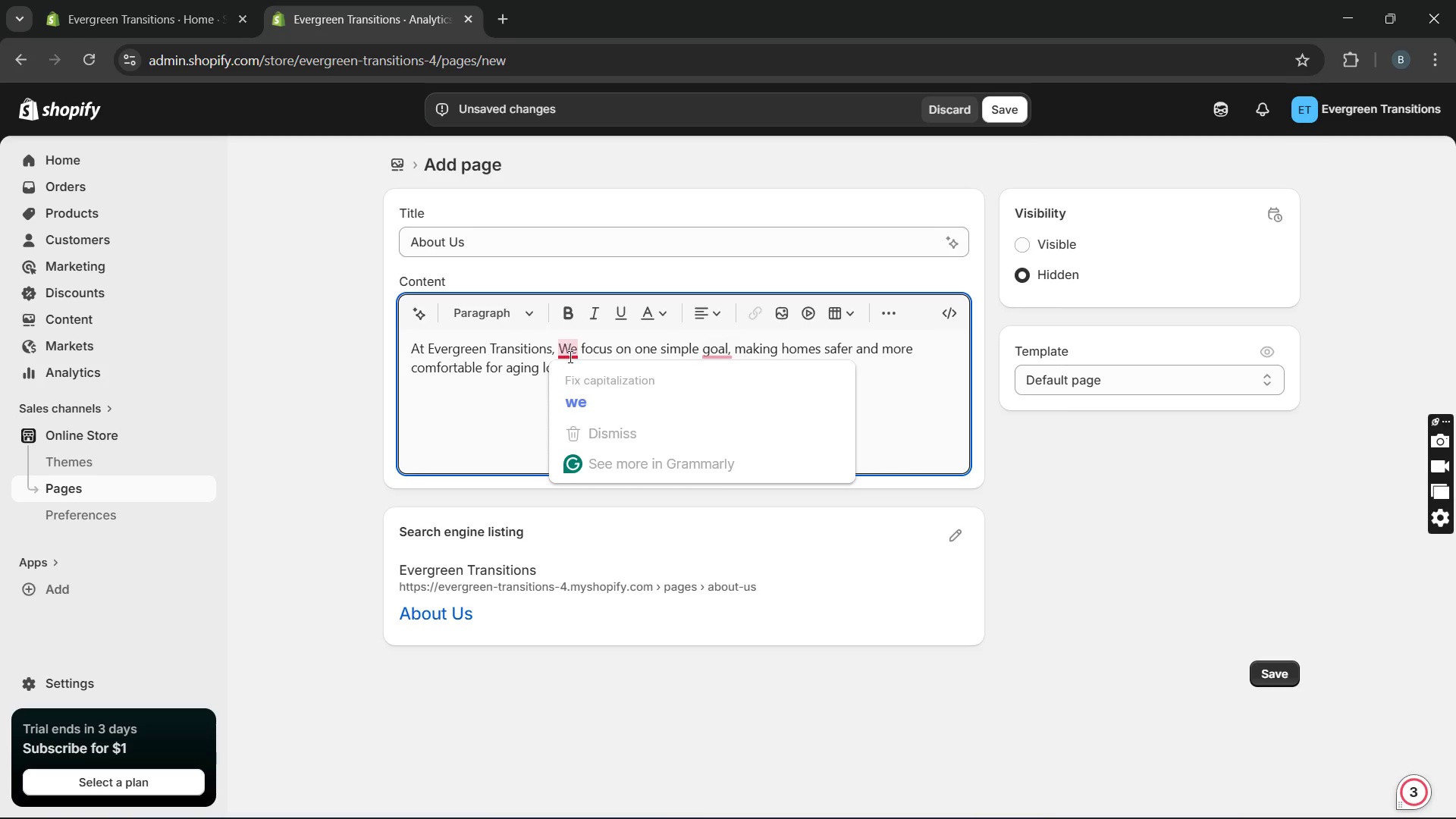 
left_click([573, 375])
 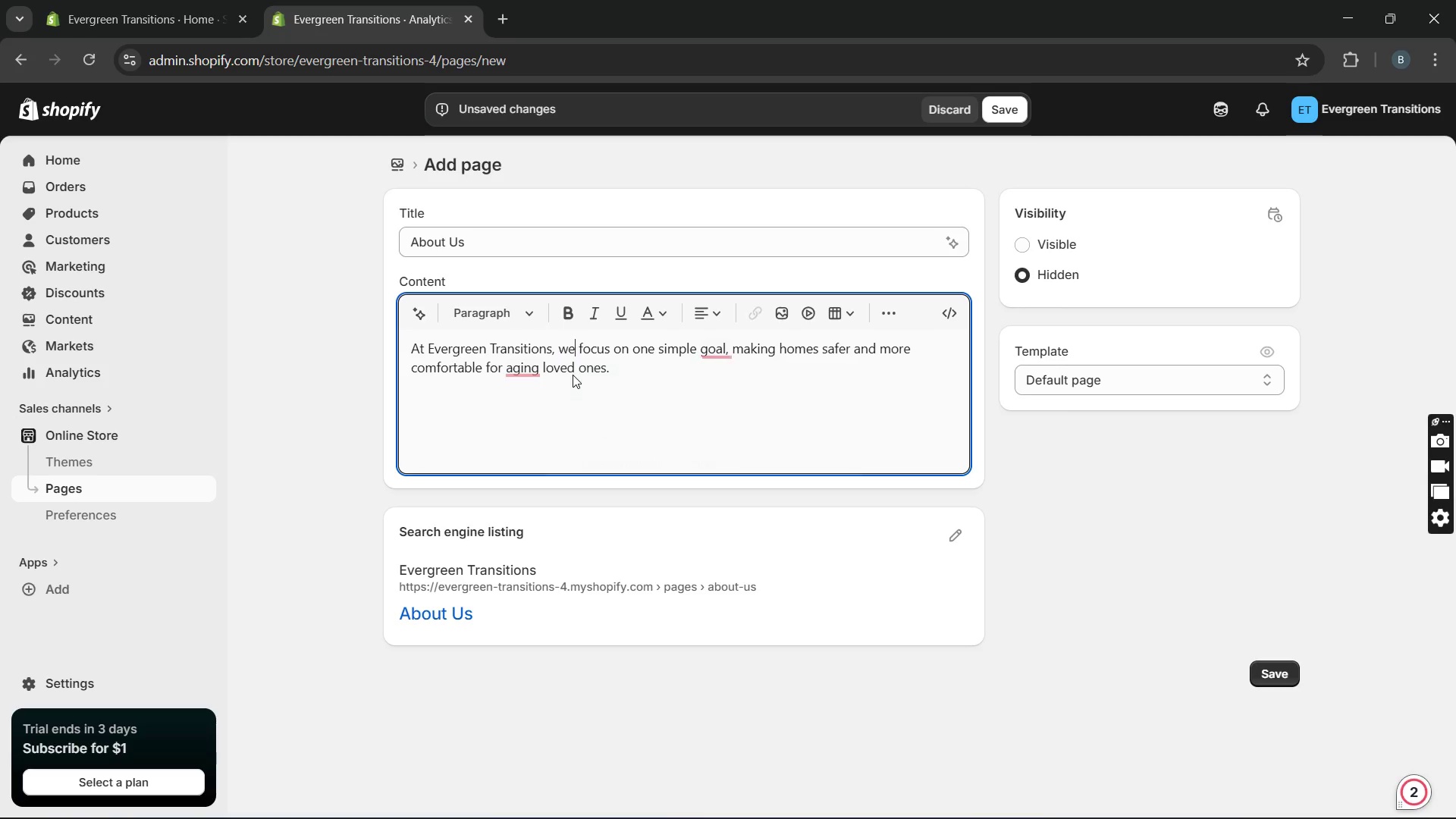 
hold_key(key=Unknown, duration=2.05)
 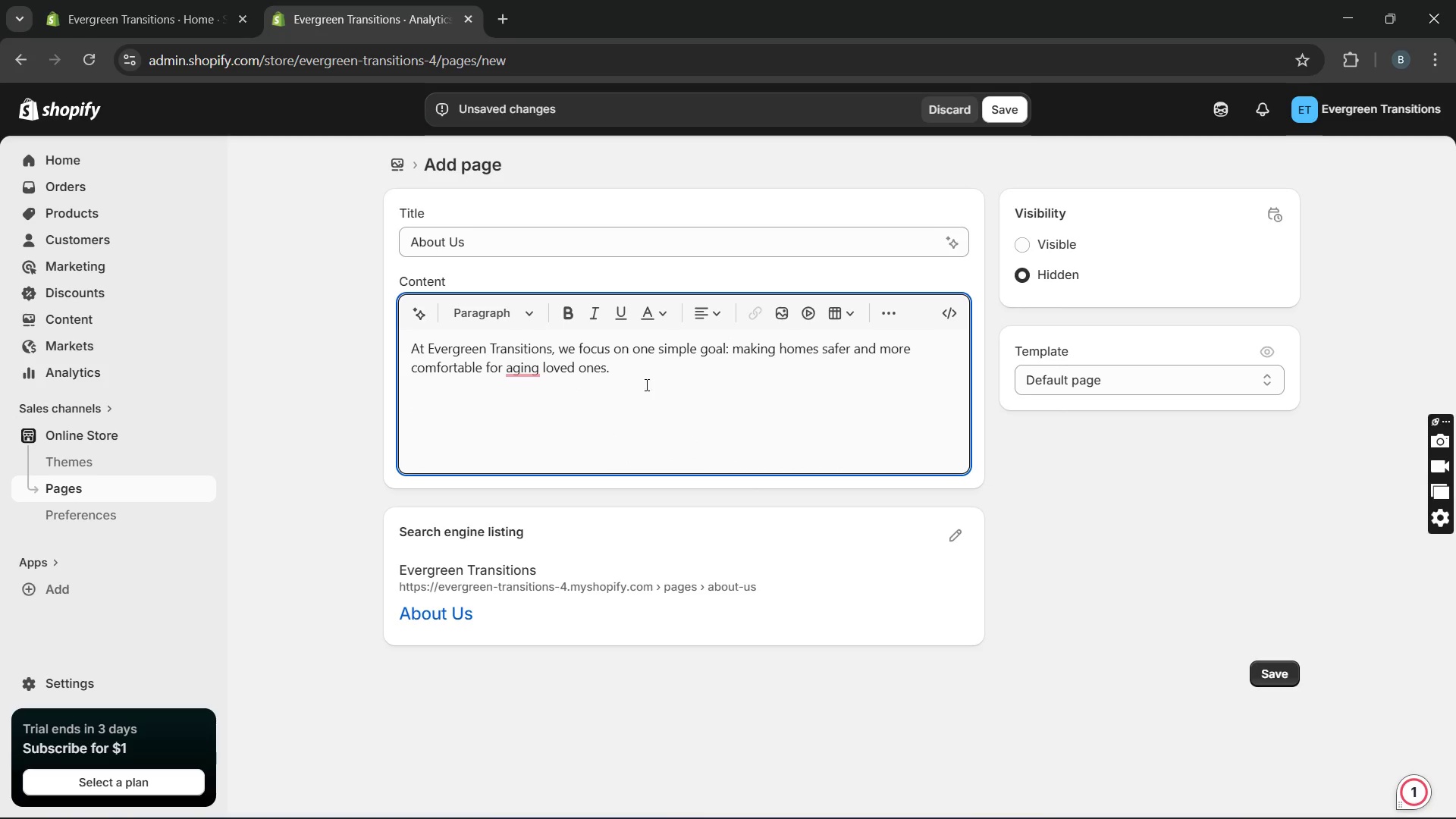 
left_click([710, 385])
 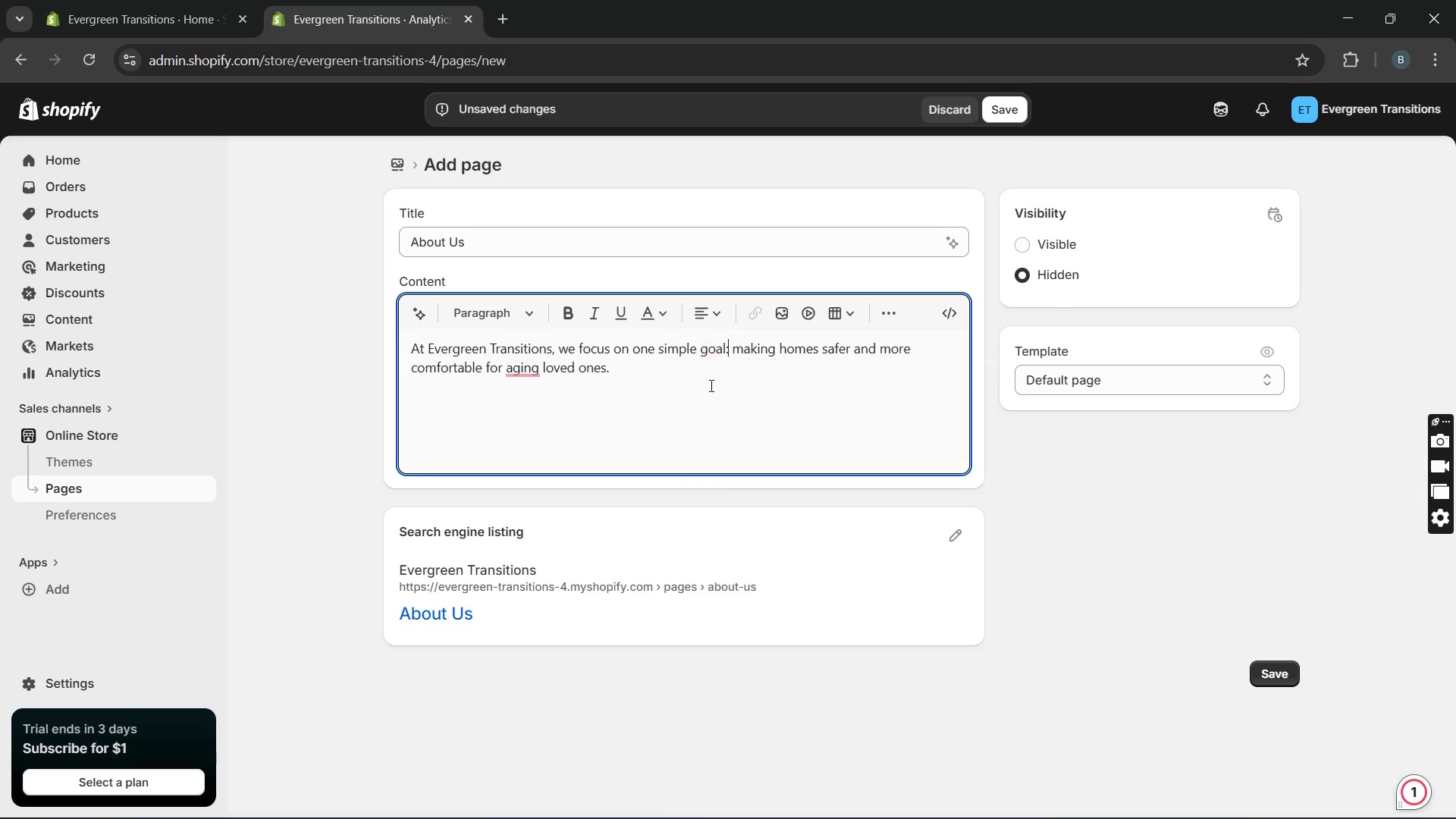 
hold_key(key=Unknown, duration=2.52)
 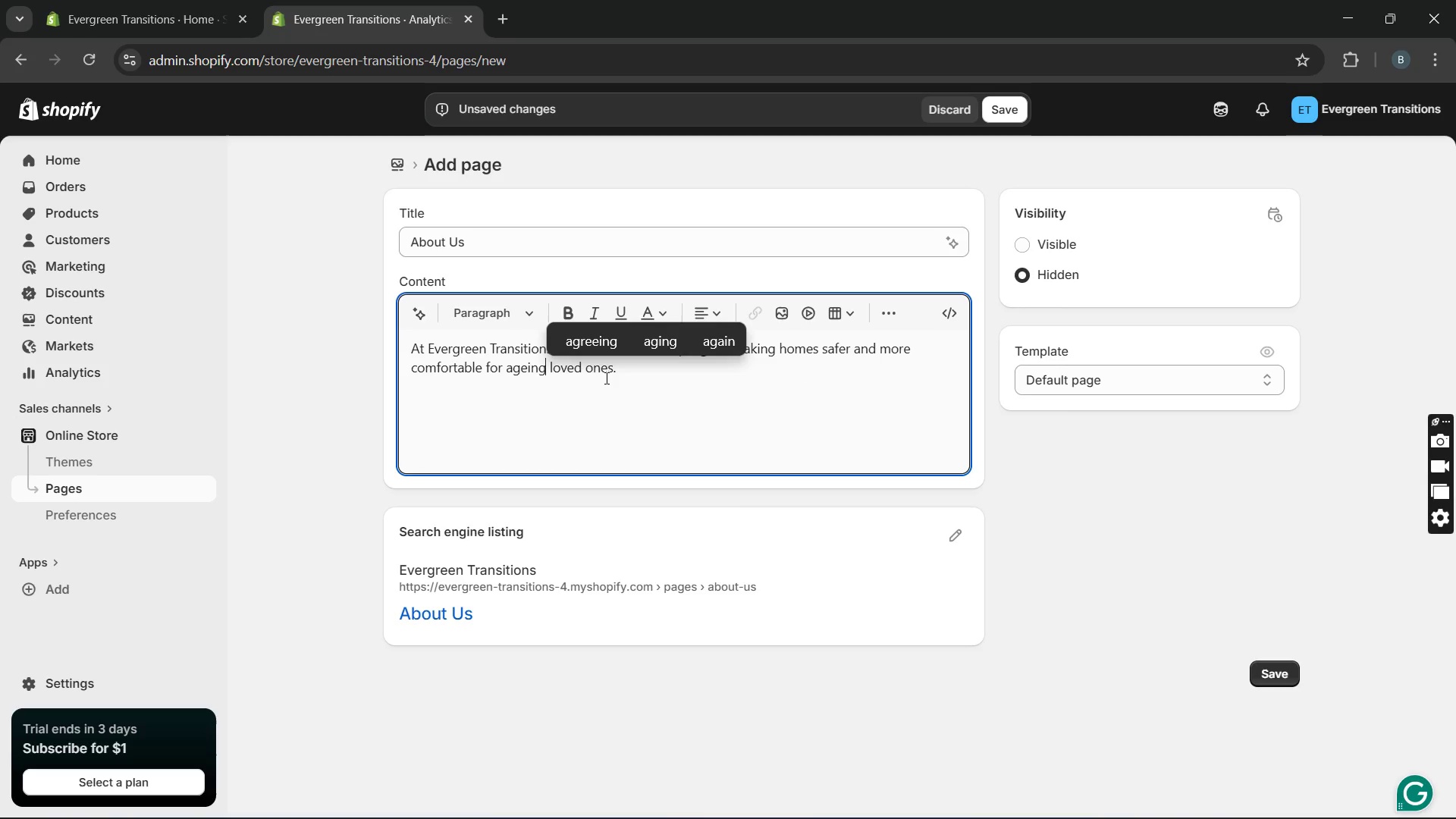 
left_click([526, 396])
 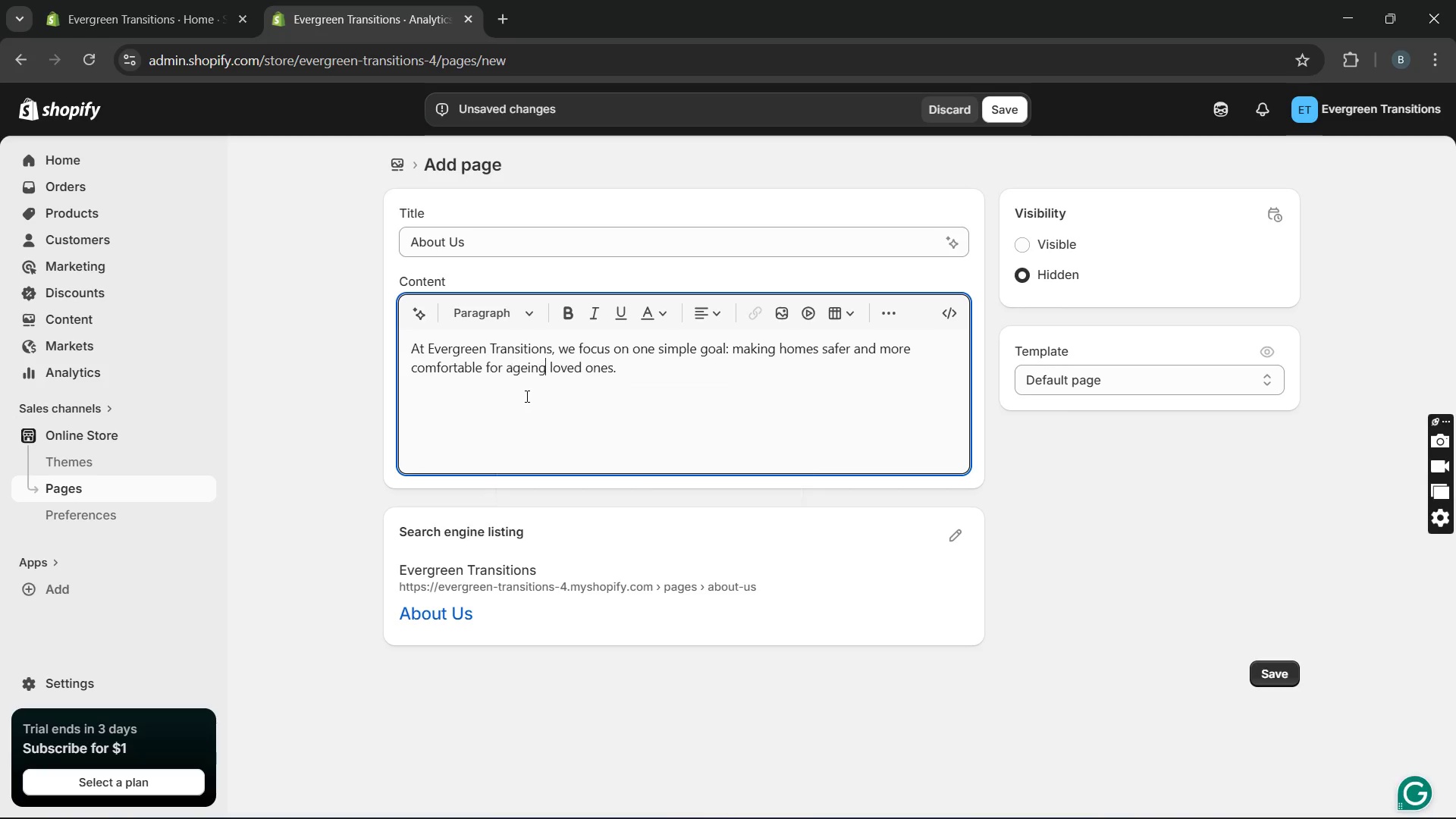 
key(Unknown)
 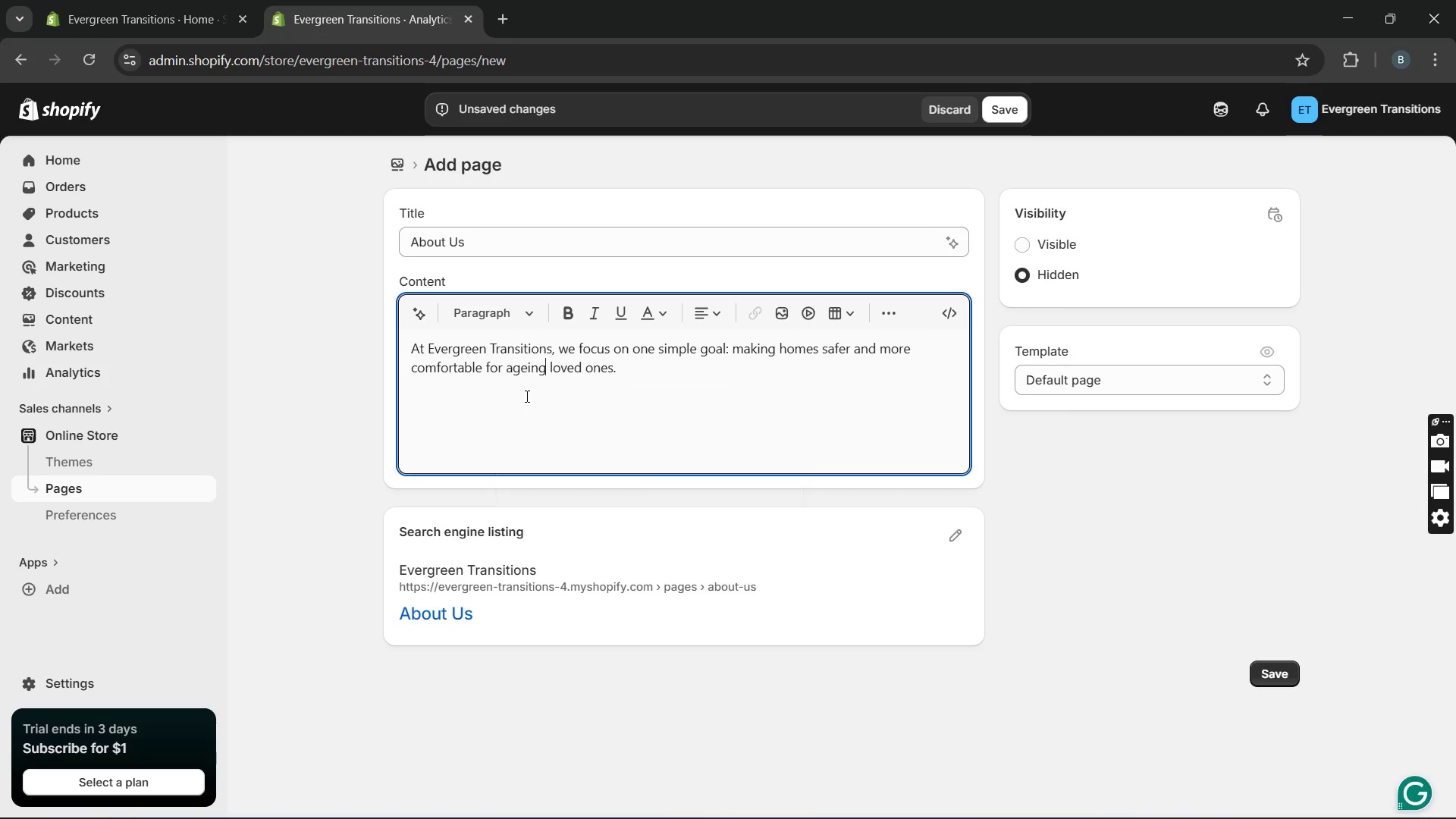 
key(Unknown)
 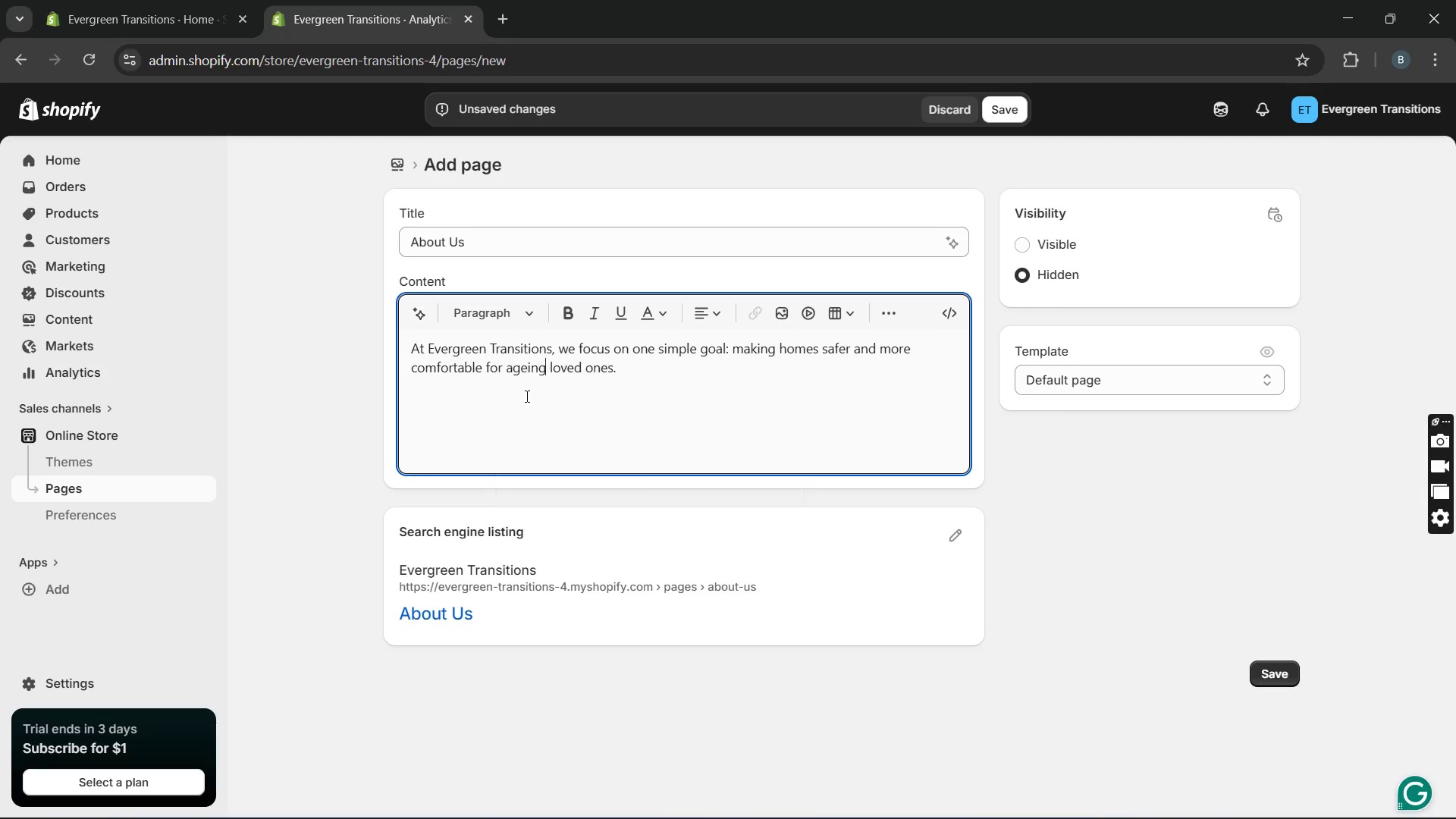 
key(Unknown)
 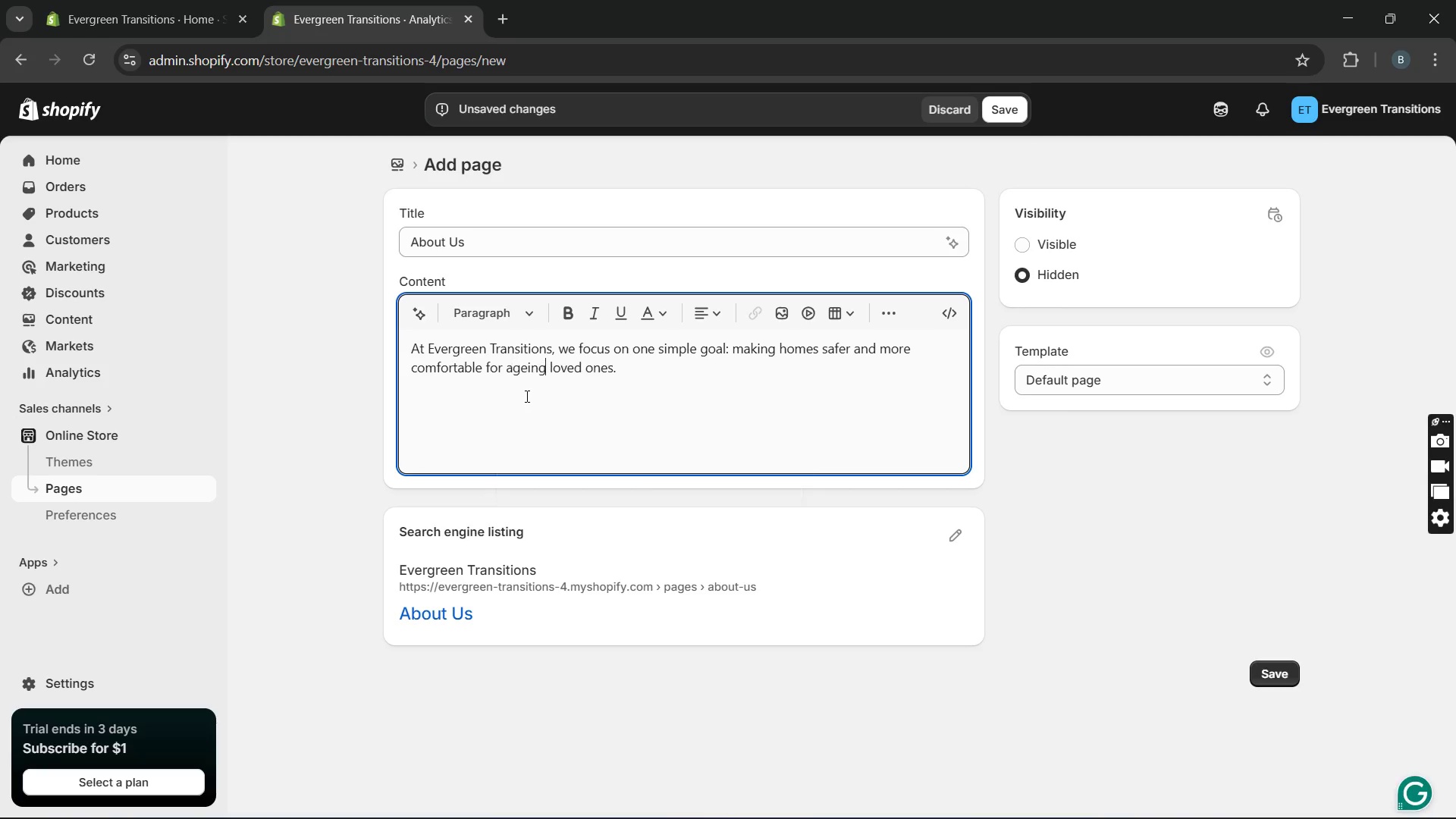 
key(Unknown)
 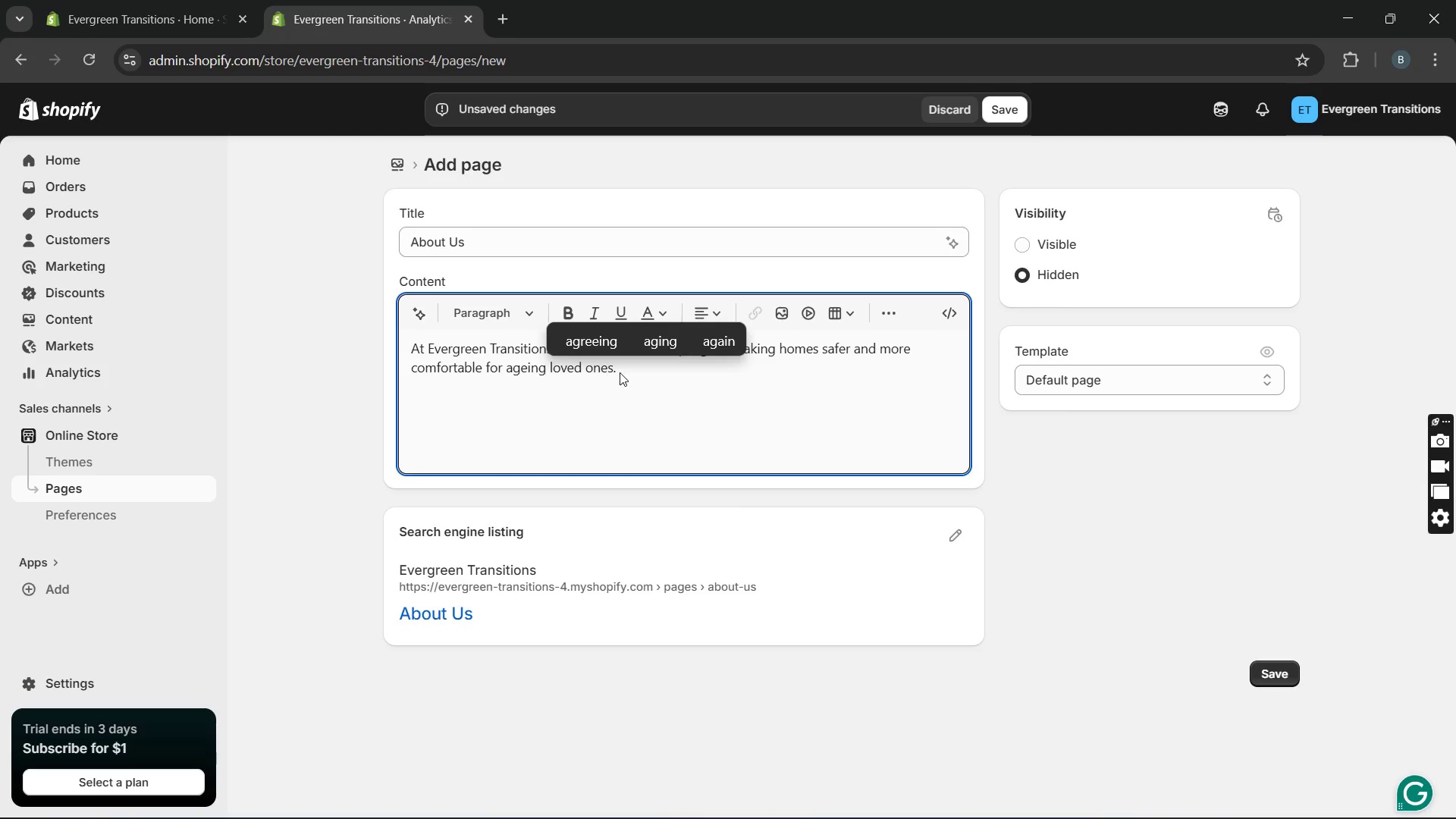 
key(Unknown)
 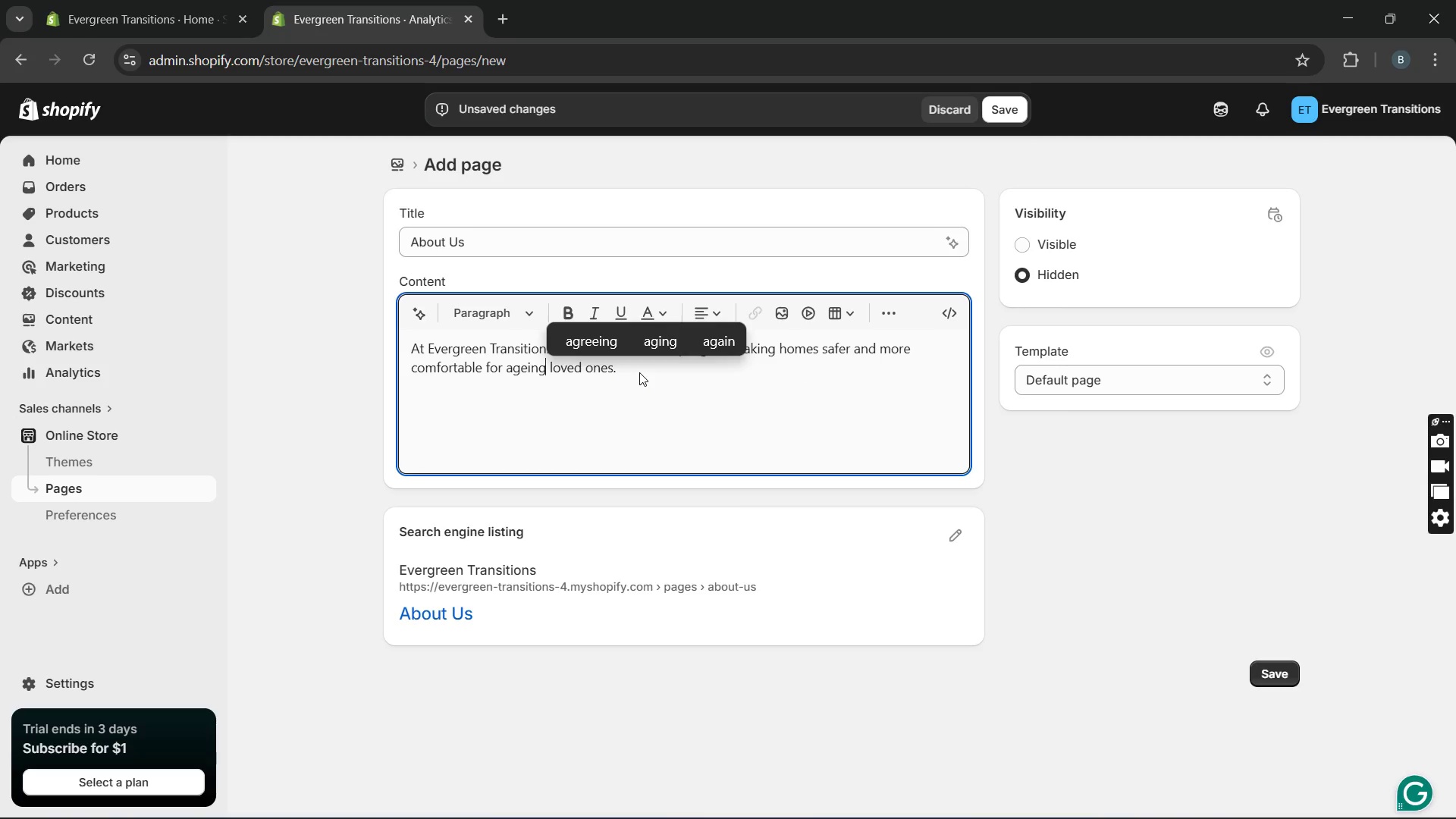 
left_click([639, 372])
 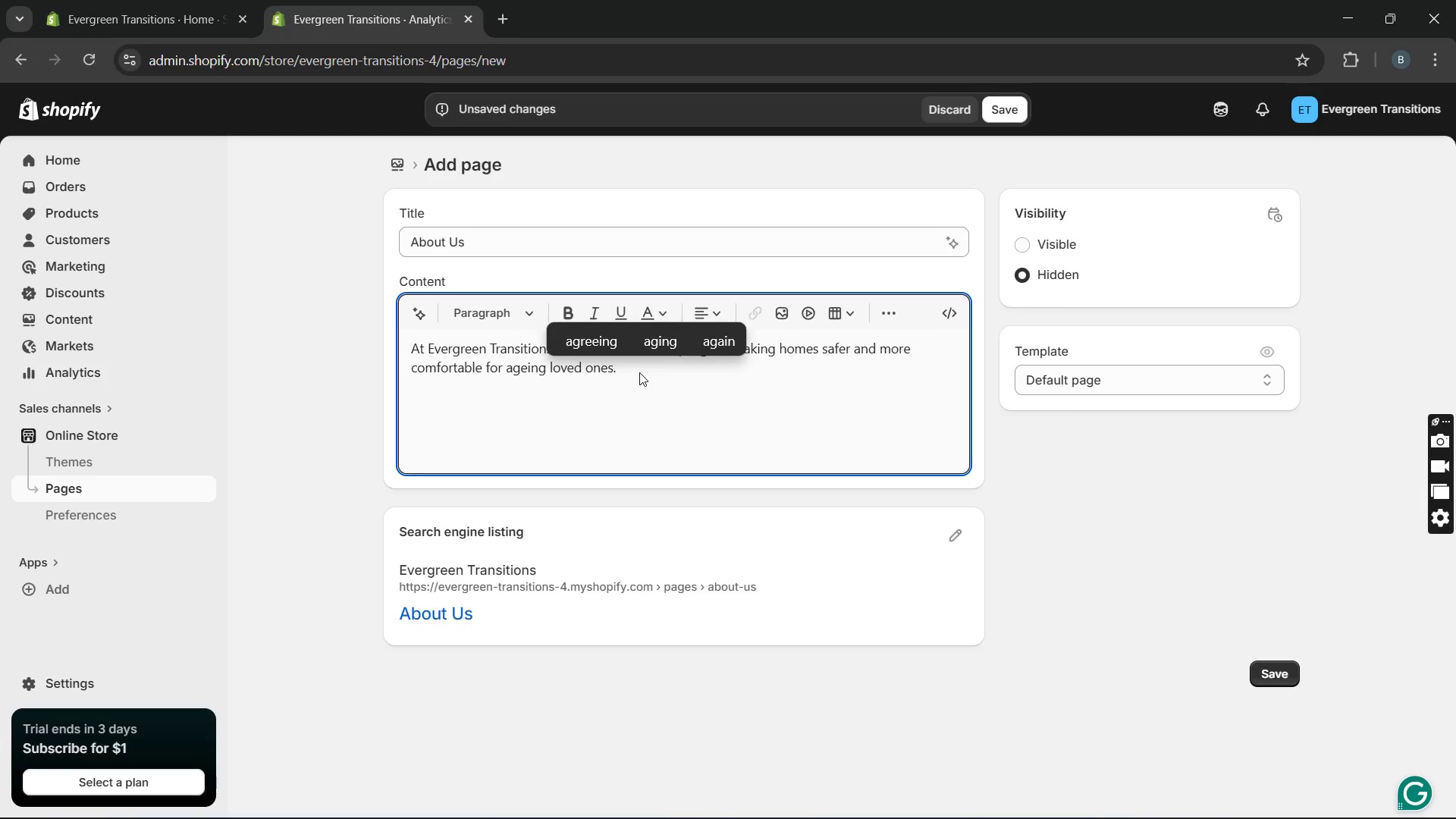 
wait(12.81)
 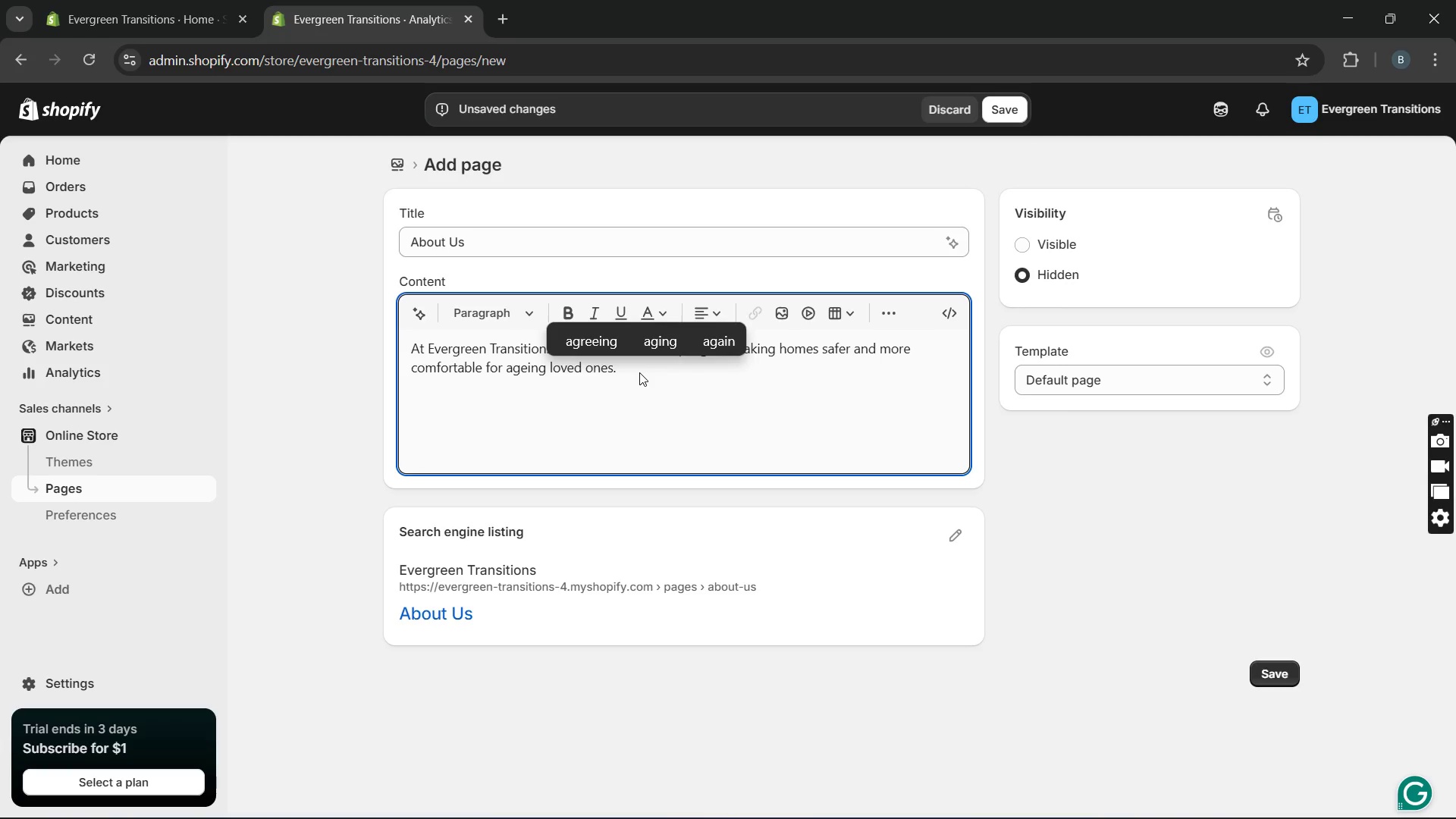 
left_click([632, 369])
 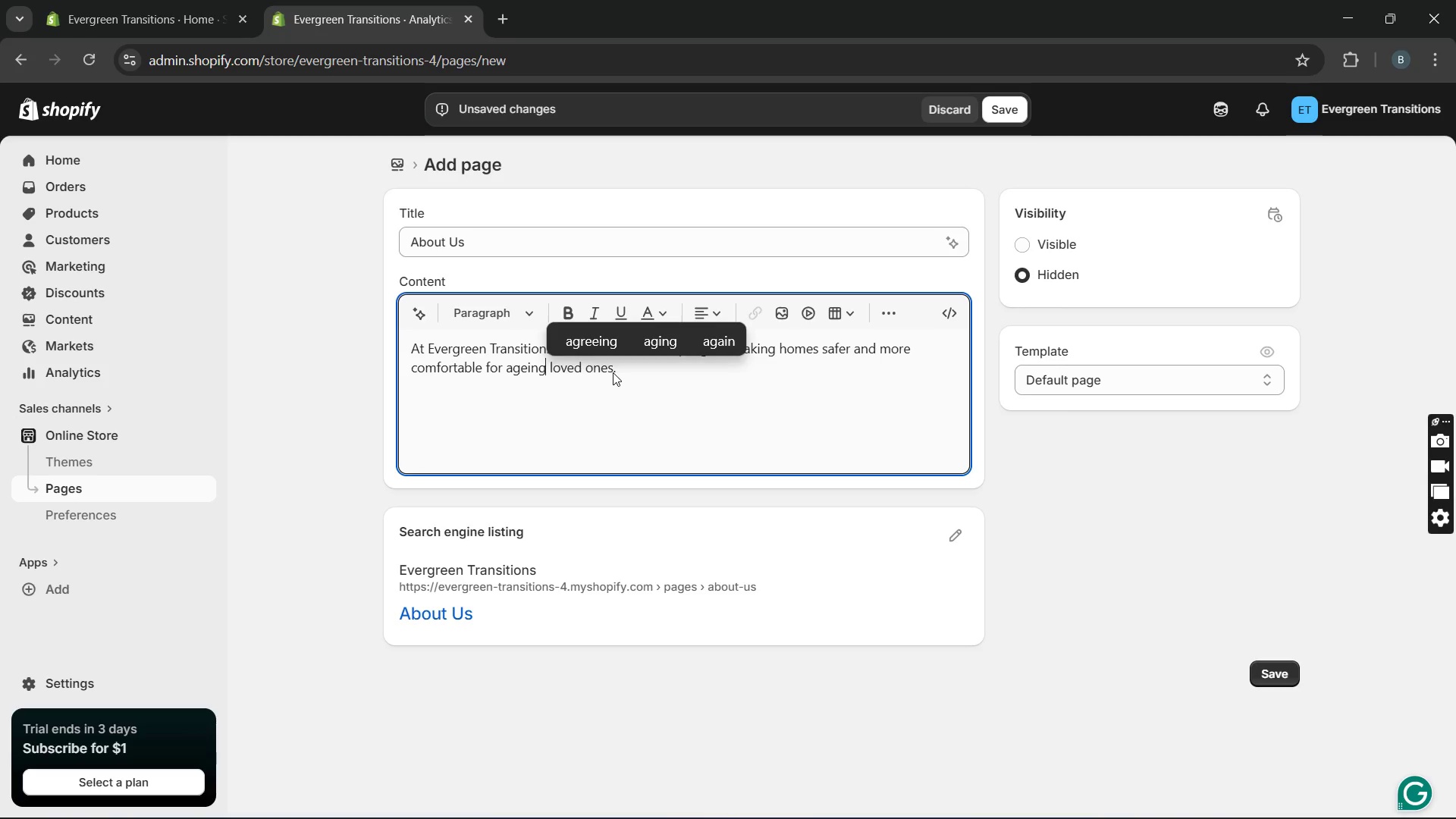 
left_click([611, 372])
 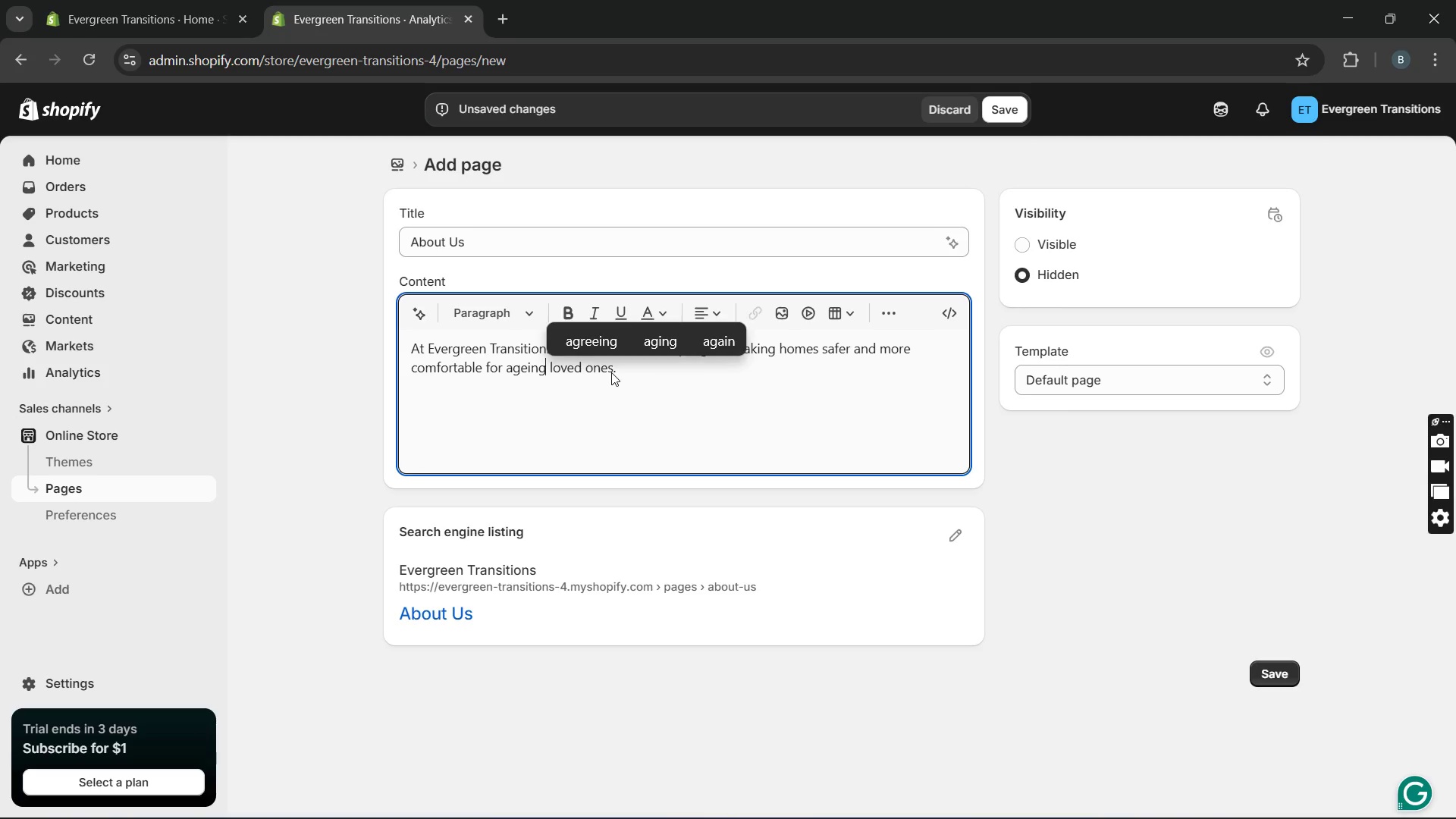 
hold_key(key=ArrowRight, duration=1.08)
 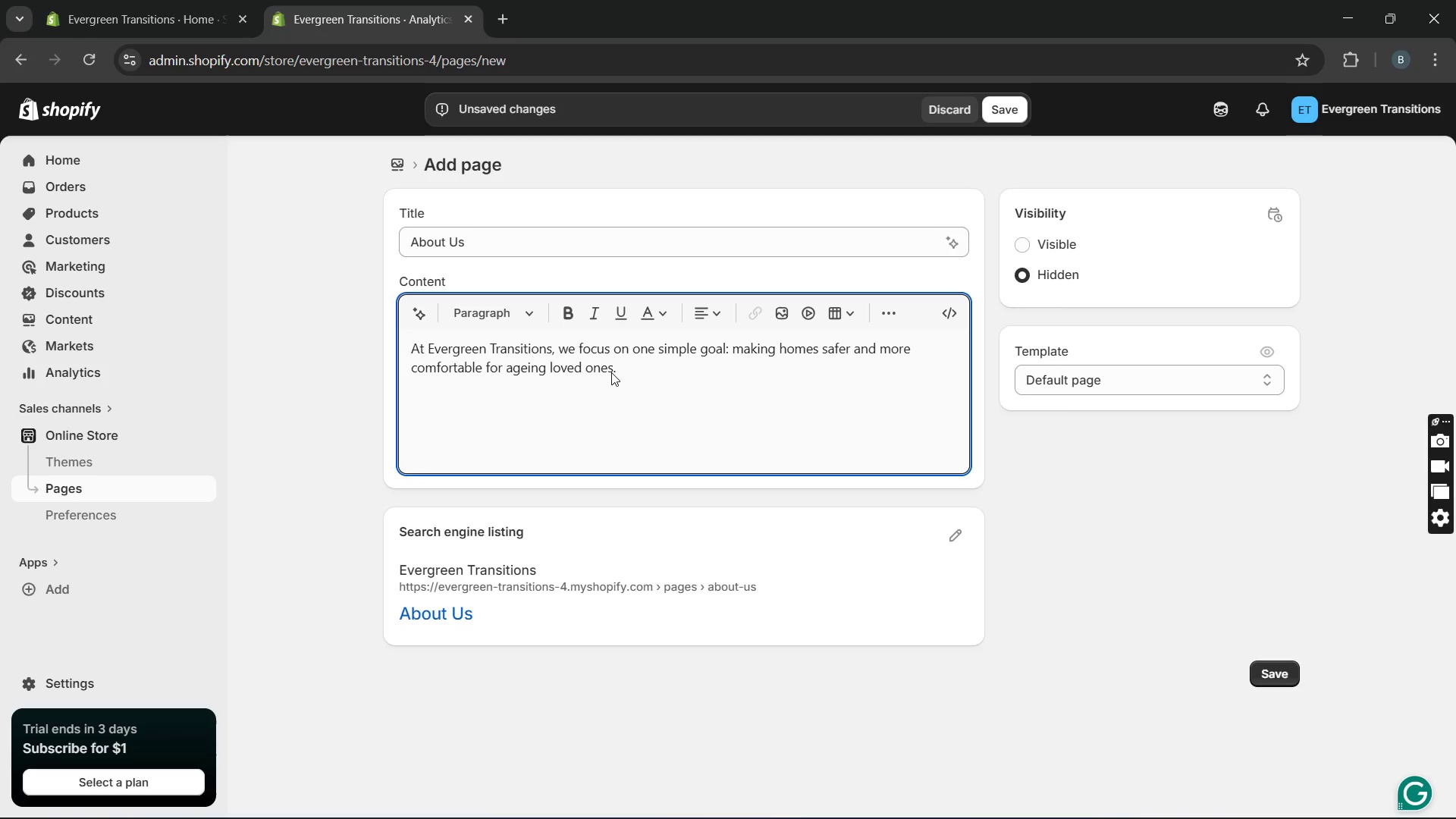 
type(We created this store to offer simple, practical)
 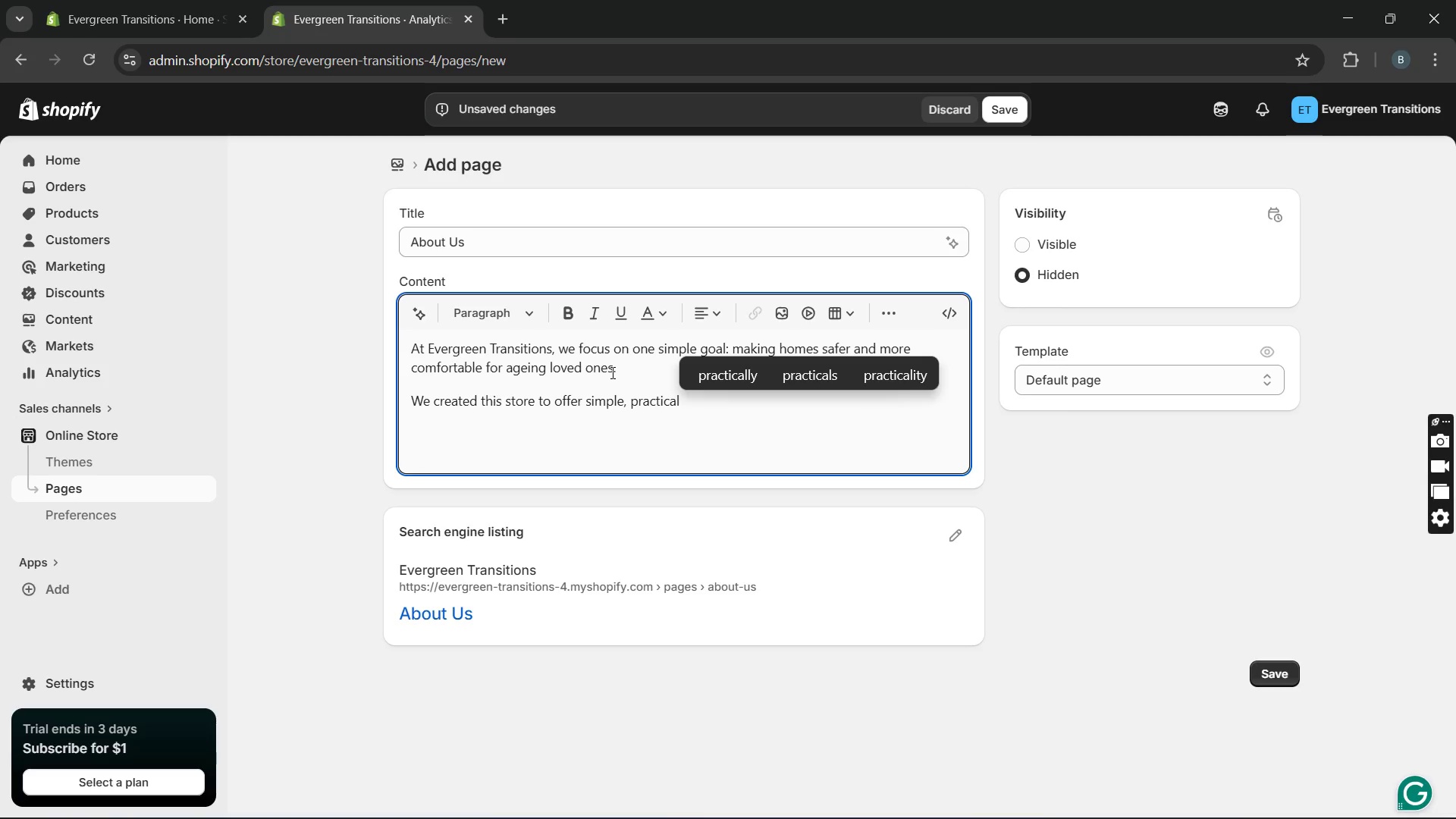 
type( solutions that make those )
 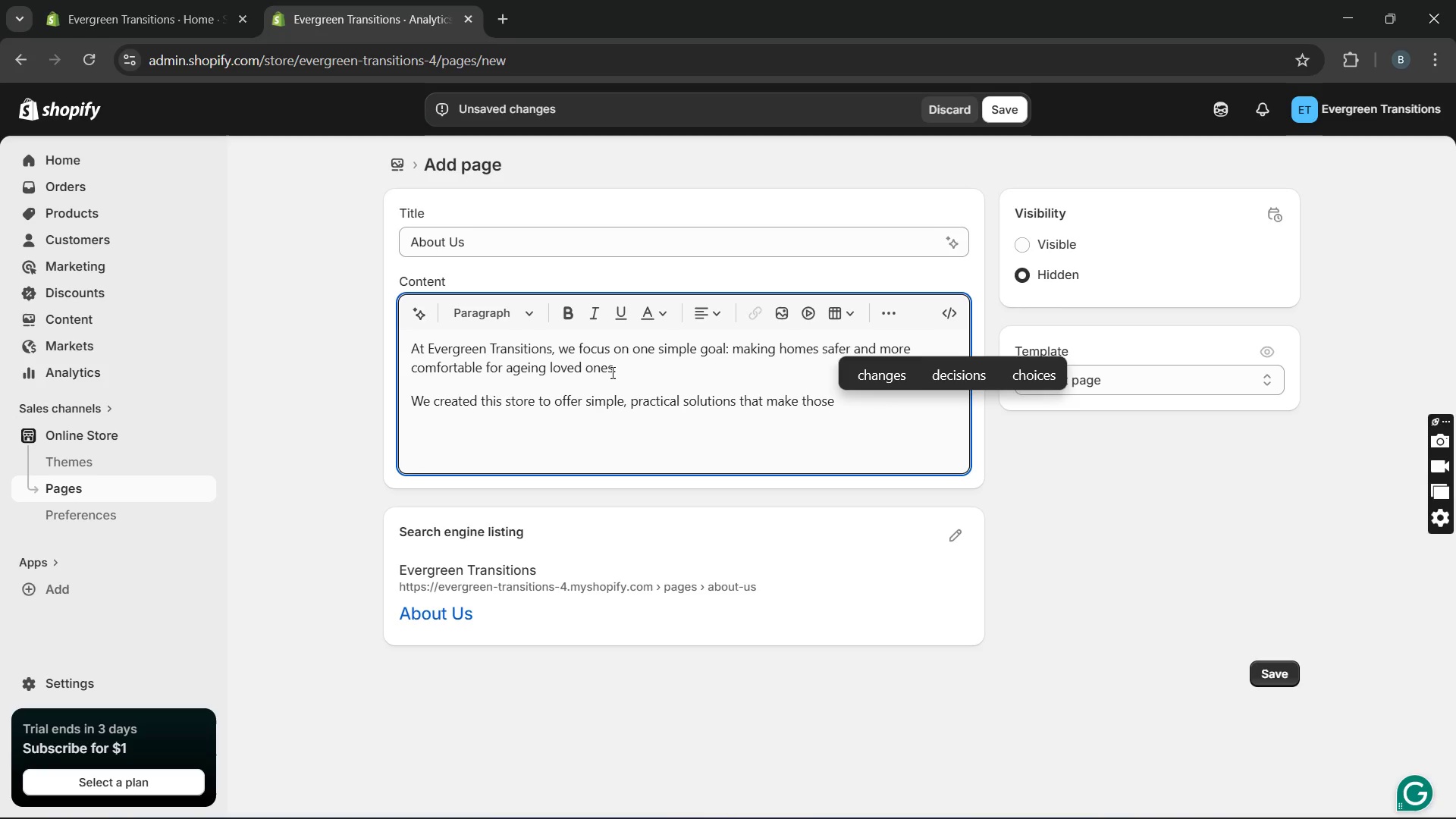 
wait(5.08)
 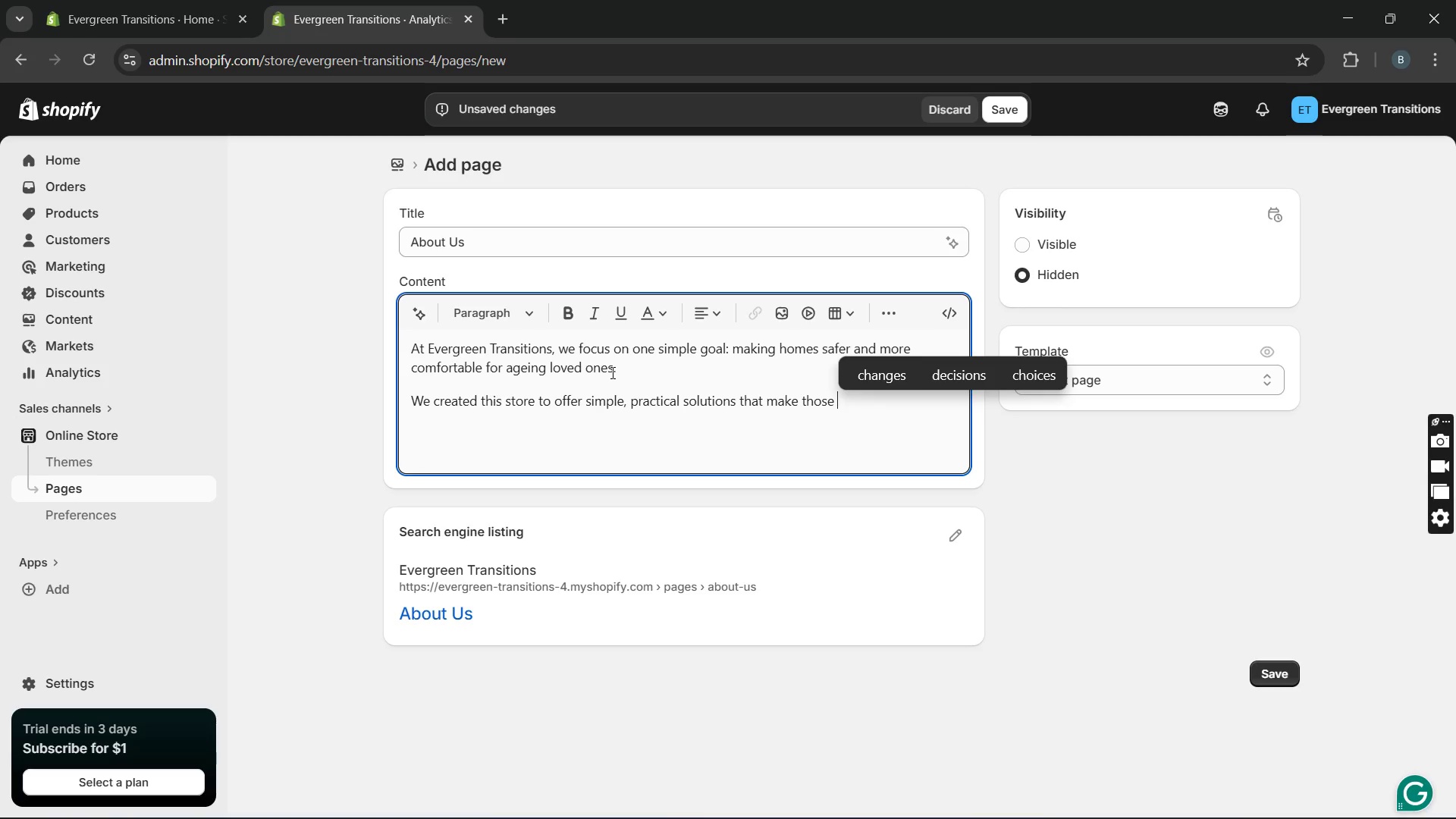 
type(trab)
key(Backspace)
type(nsitions r)
key(Backspace)
type(easier )
key(Backspace)
type(. Every product is chosenwith care )
key(Backspace)
type(, )
 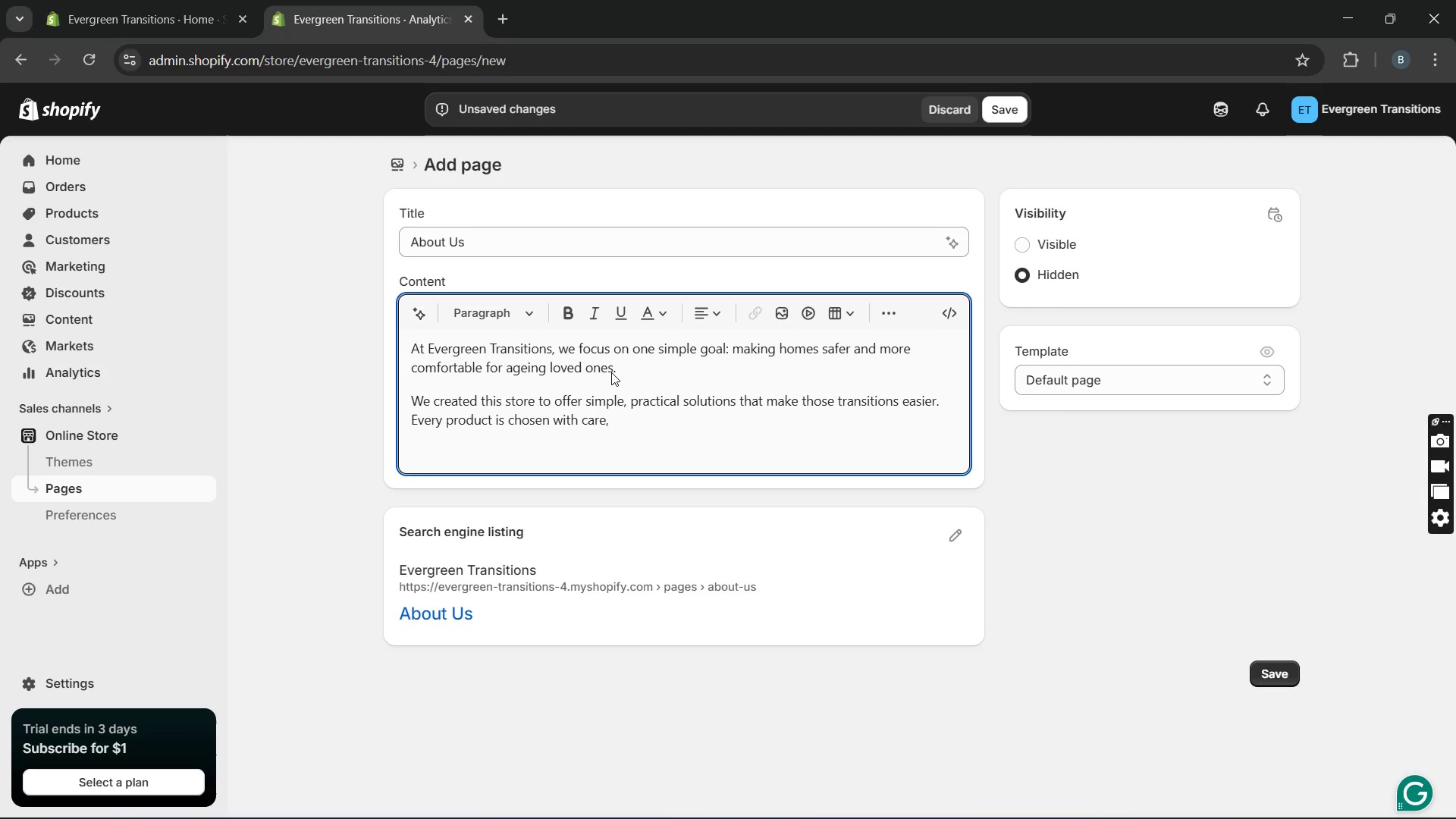 
type(focusing )
 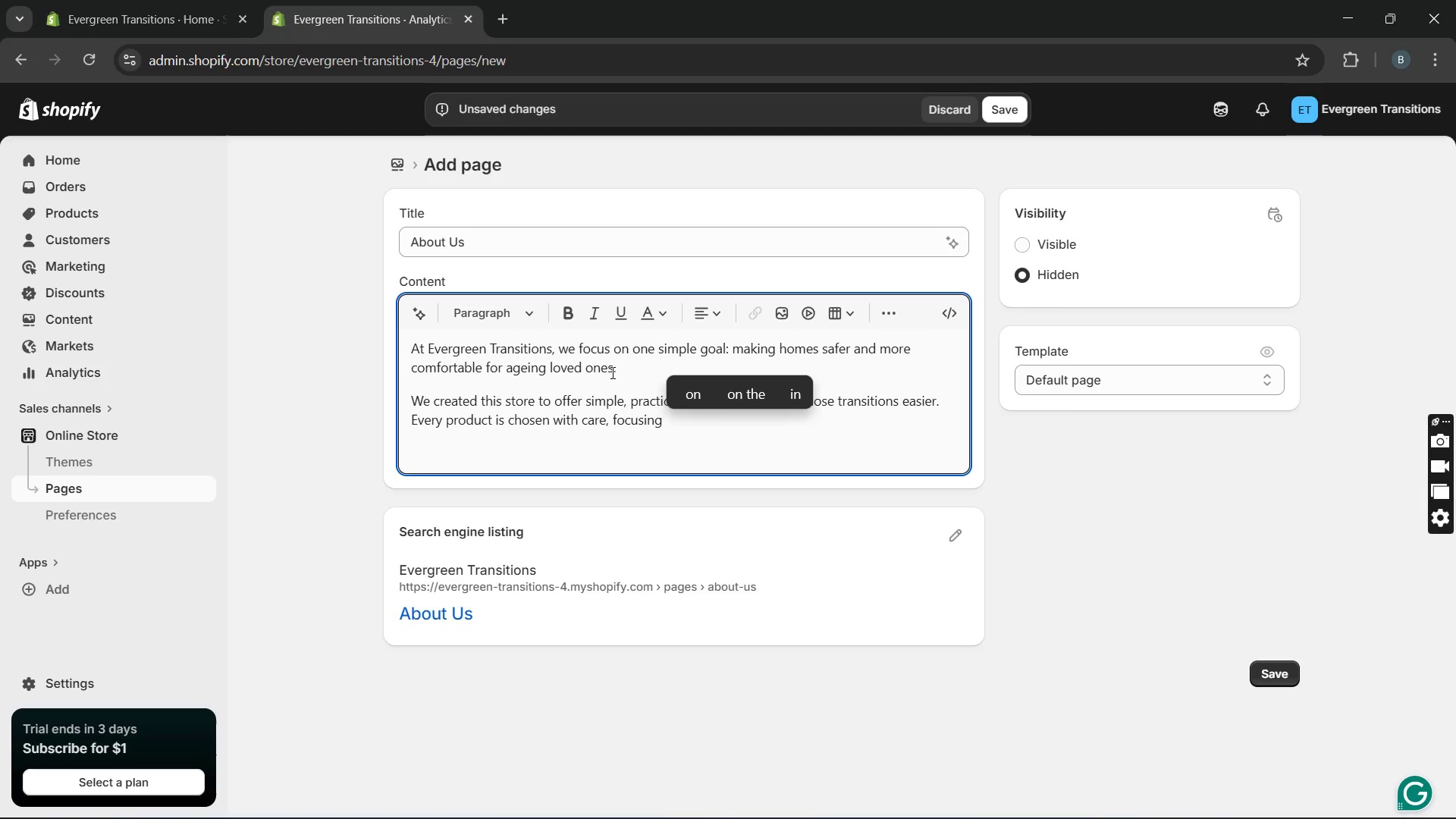 
wait(5.12)
 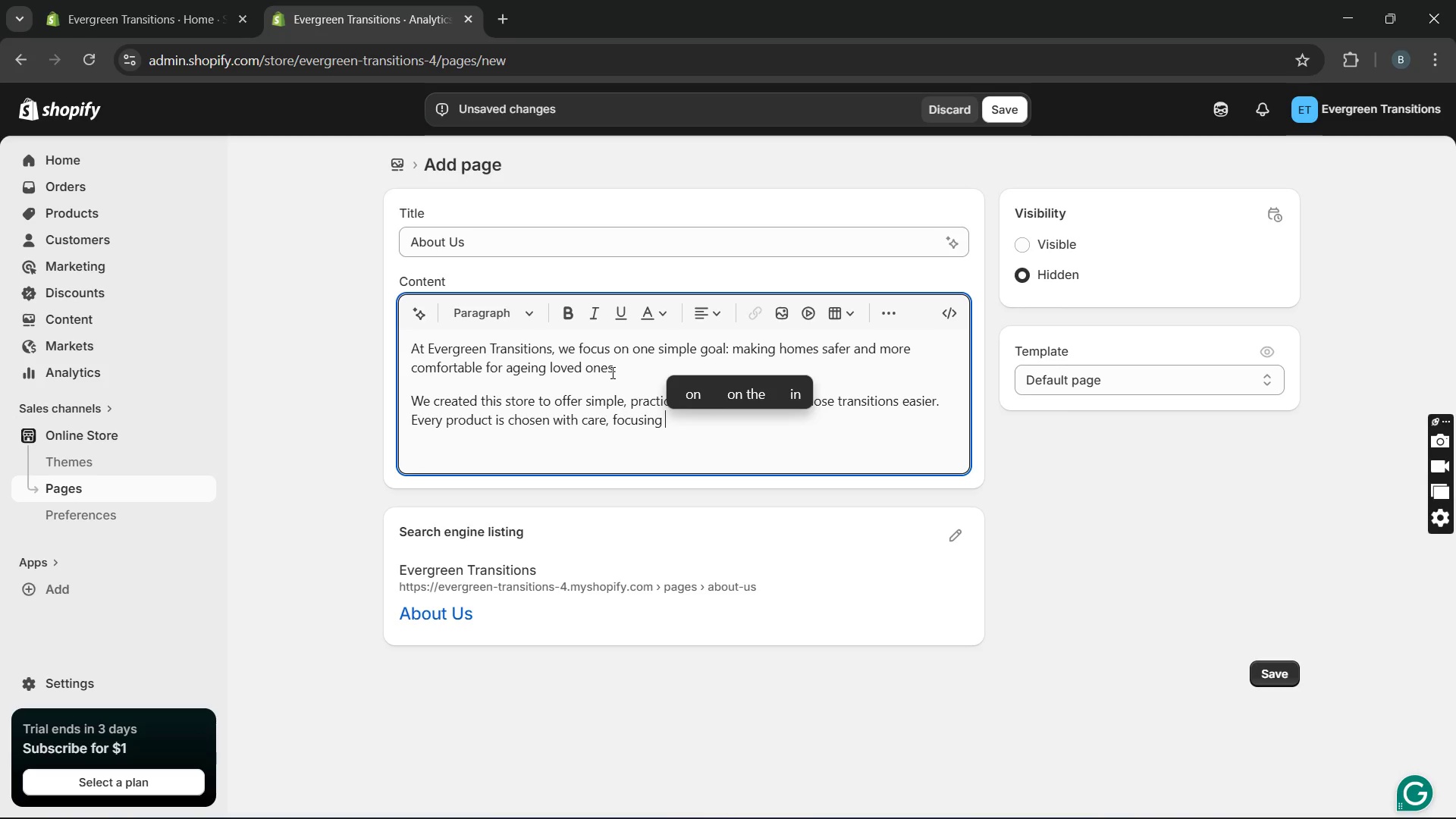 
type(on safety, ease of use, and everyday independence.)
 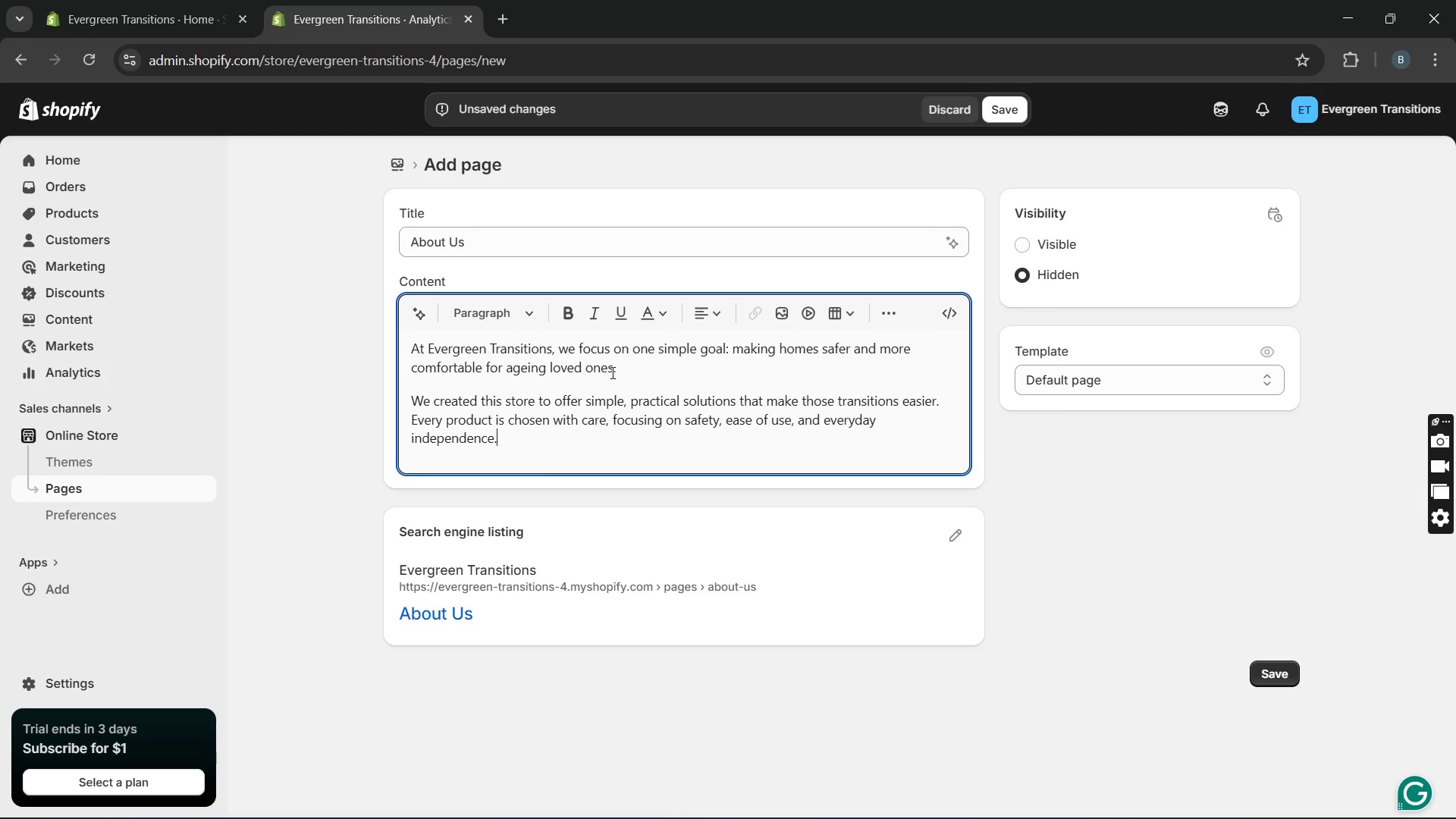 
wait(14.64)
 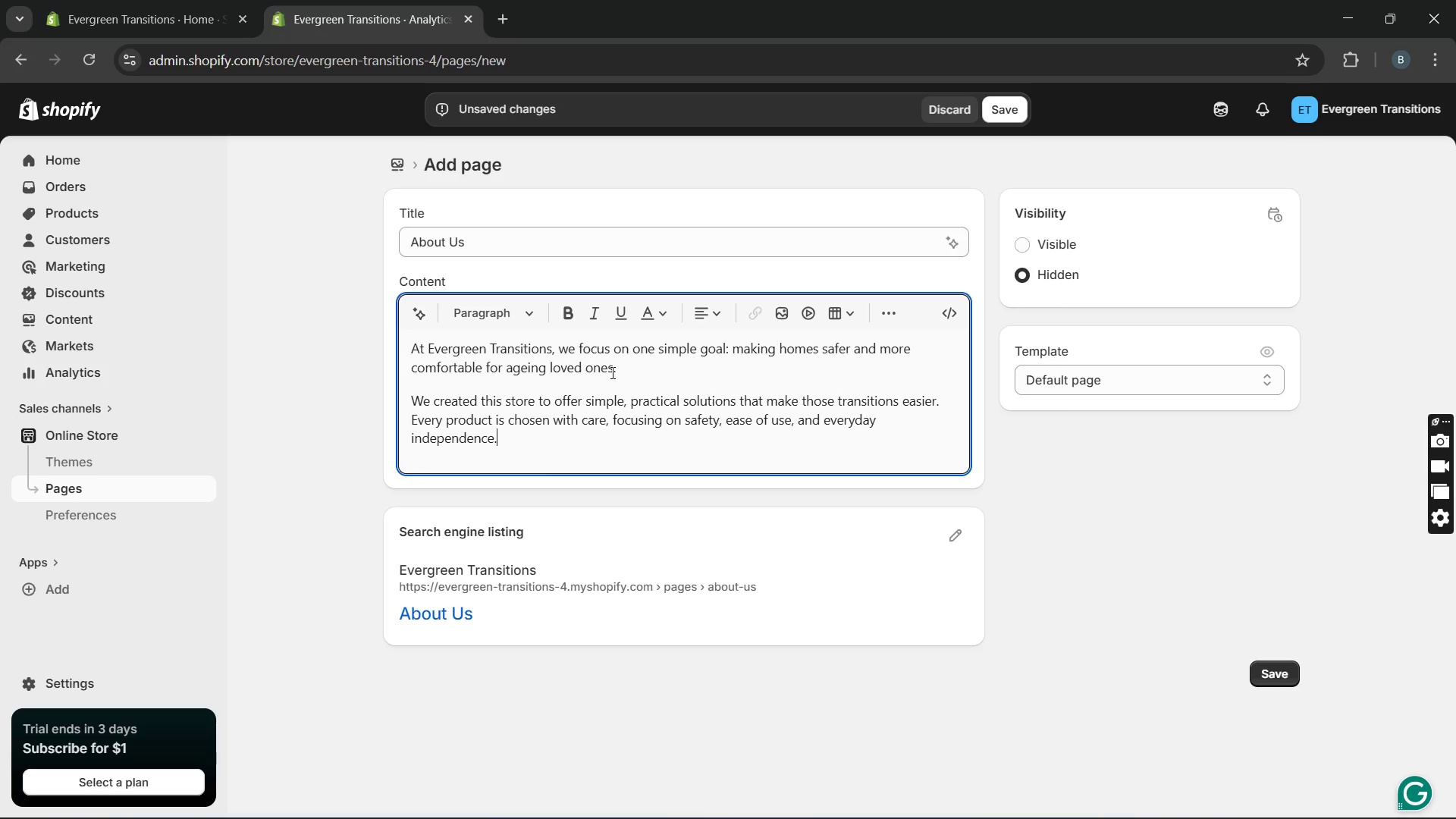 
key(Enter)
 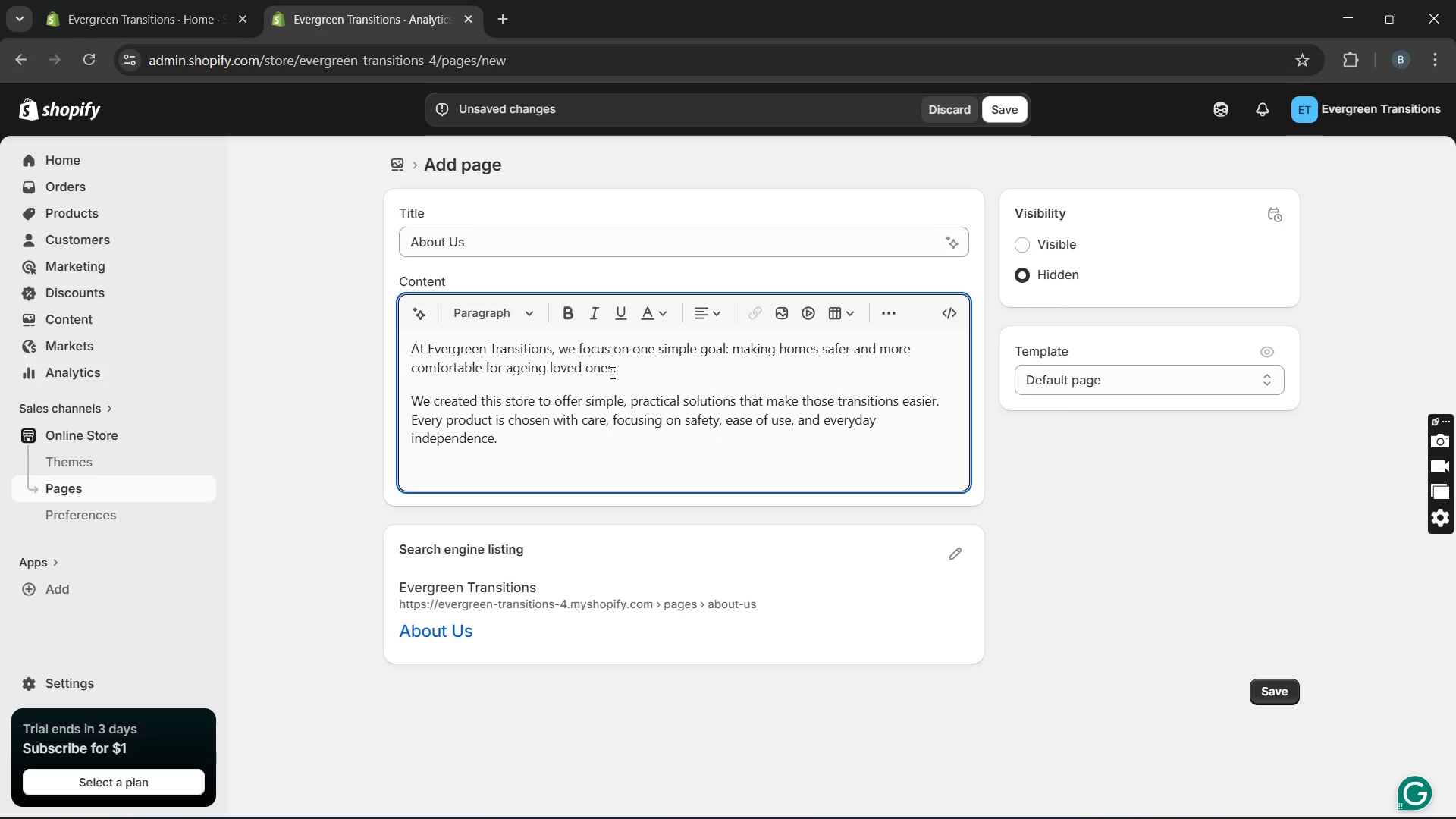 
key(CapsLock)
 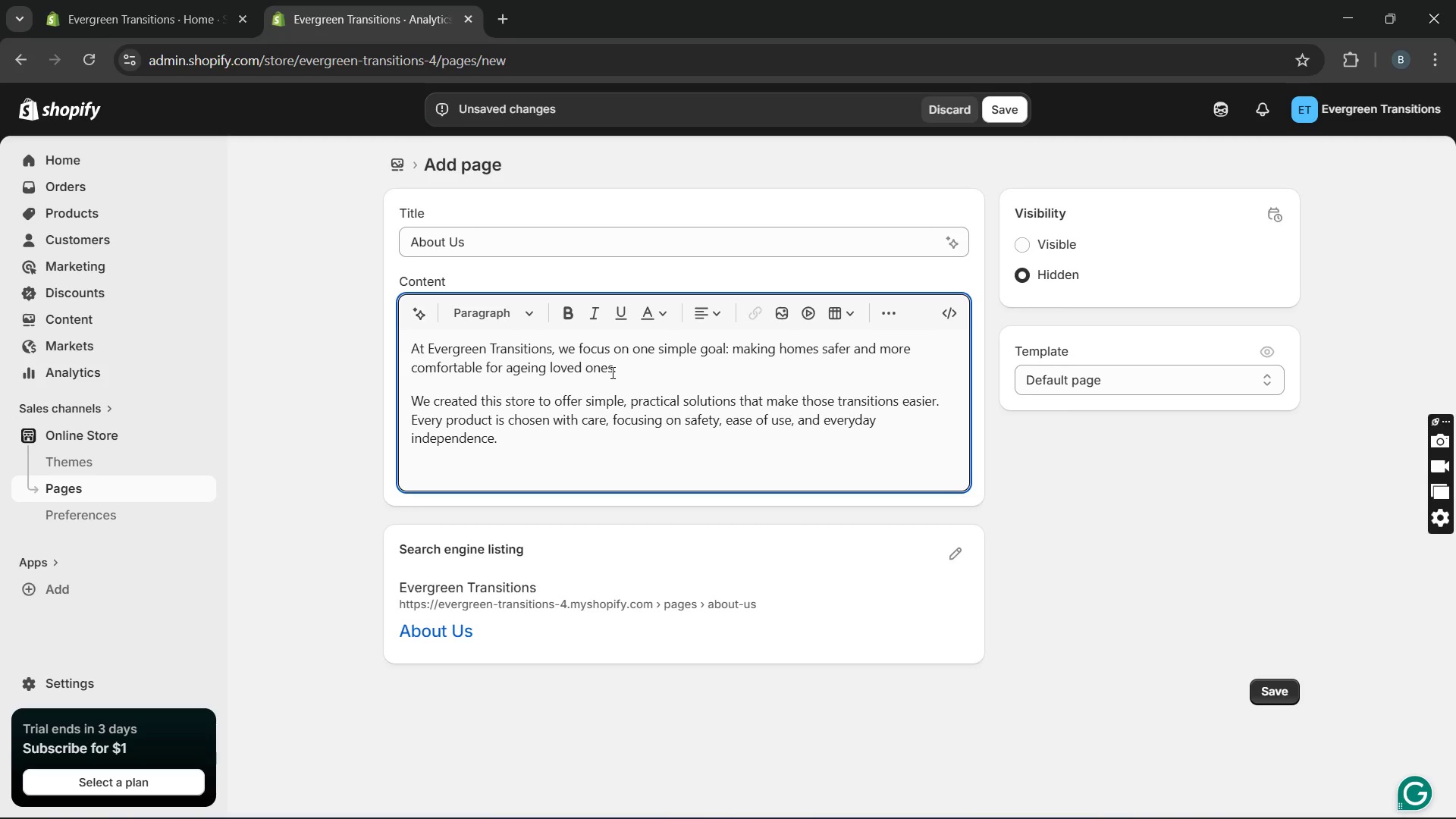 
wait(23.81)
 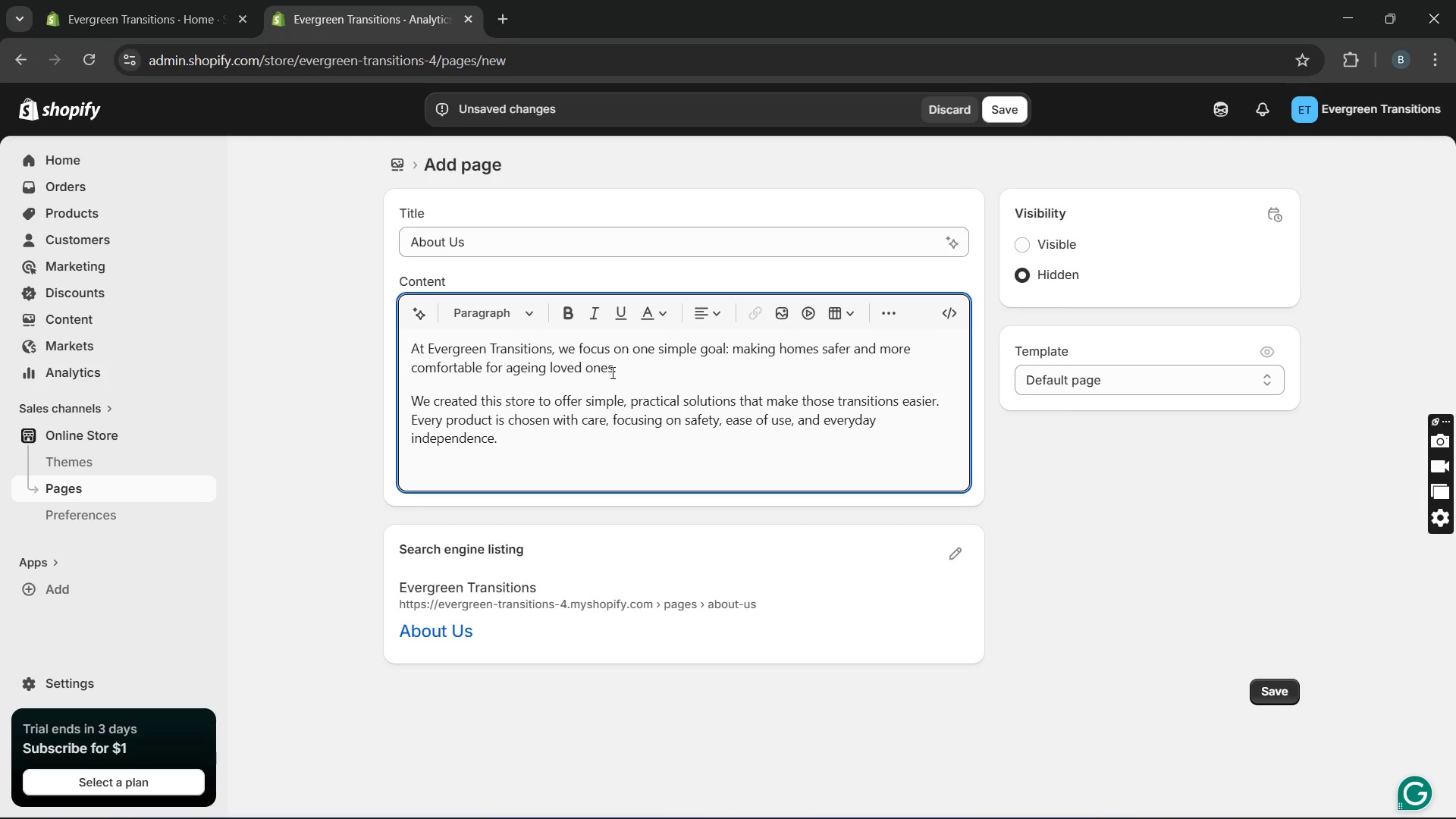 
left_click([994, 115])
 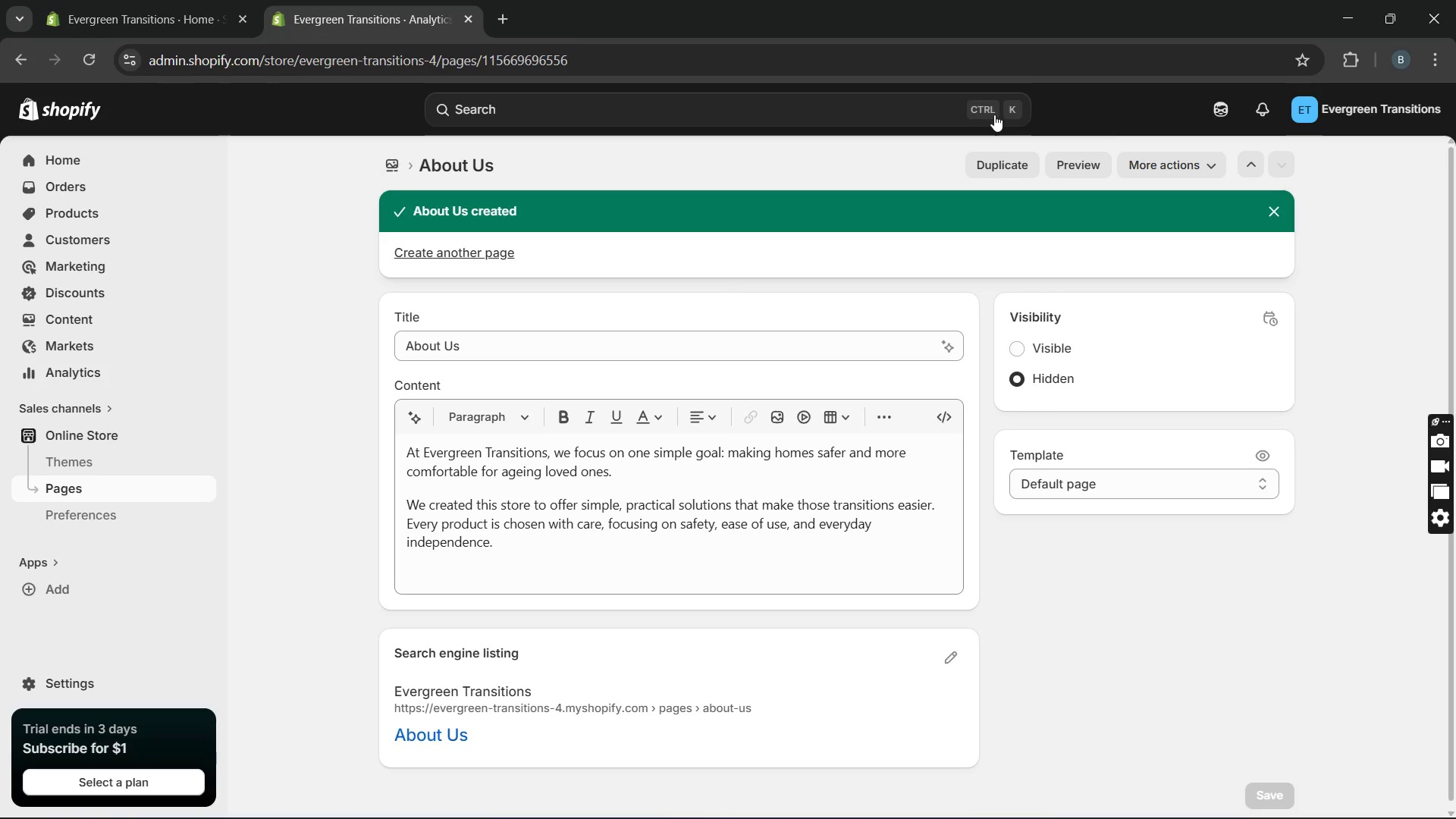 
wait(17.48)
 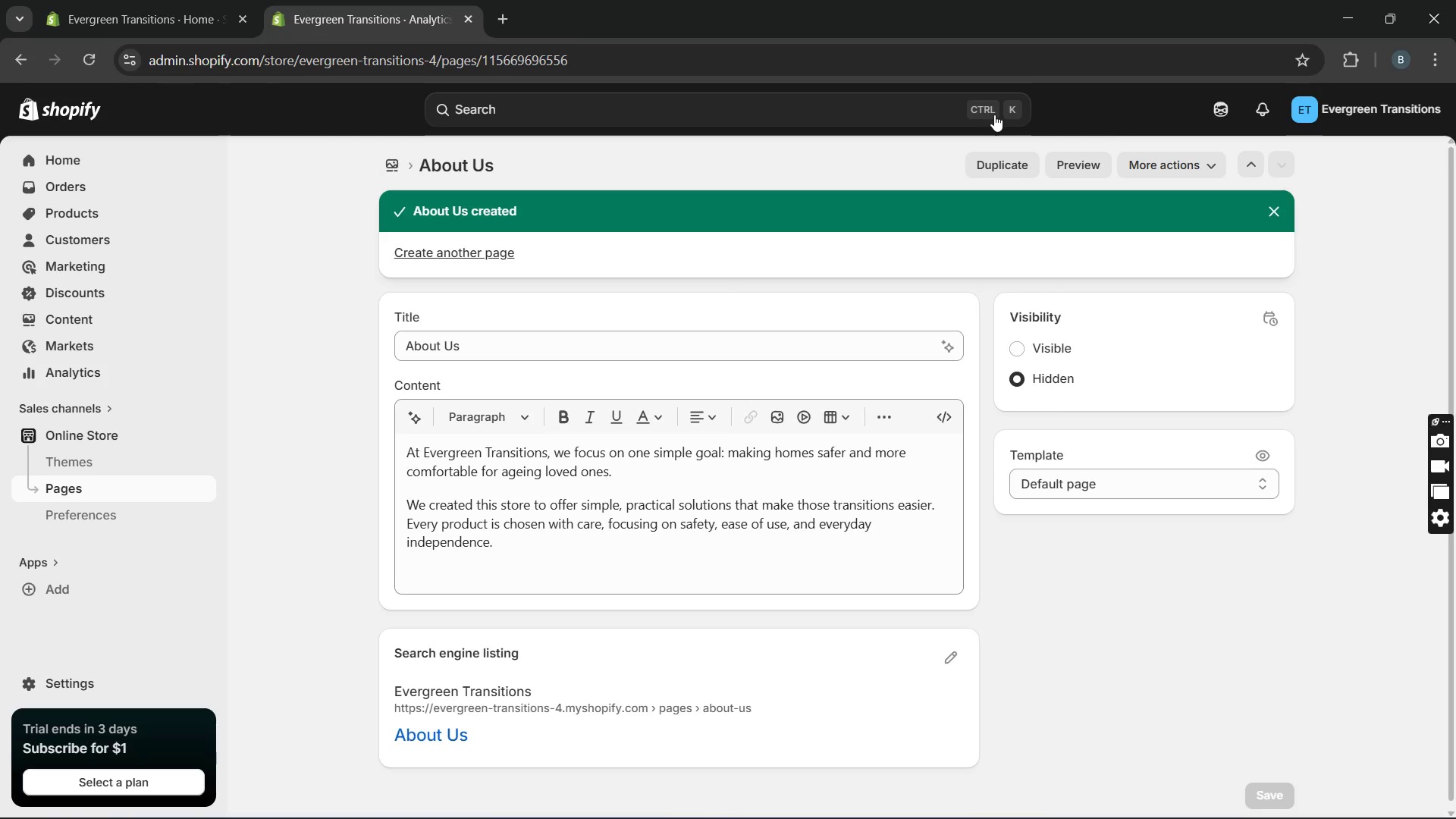 
left_click([1025, 341])
 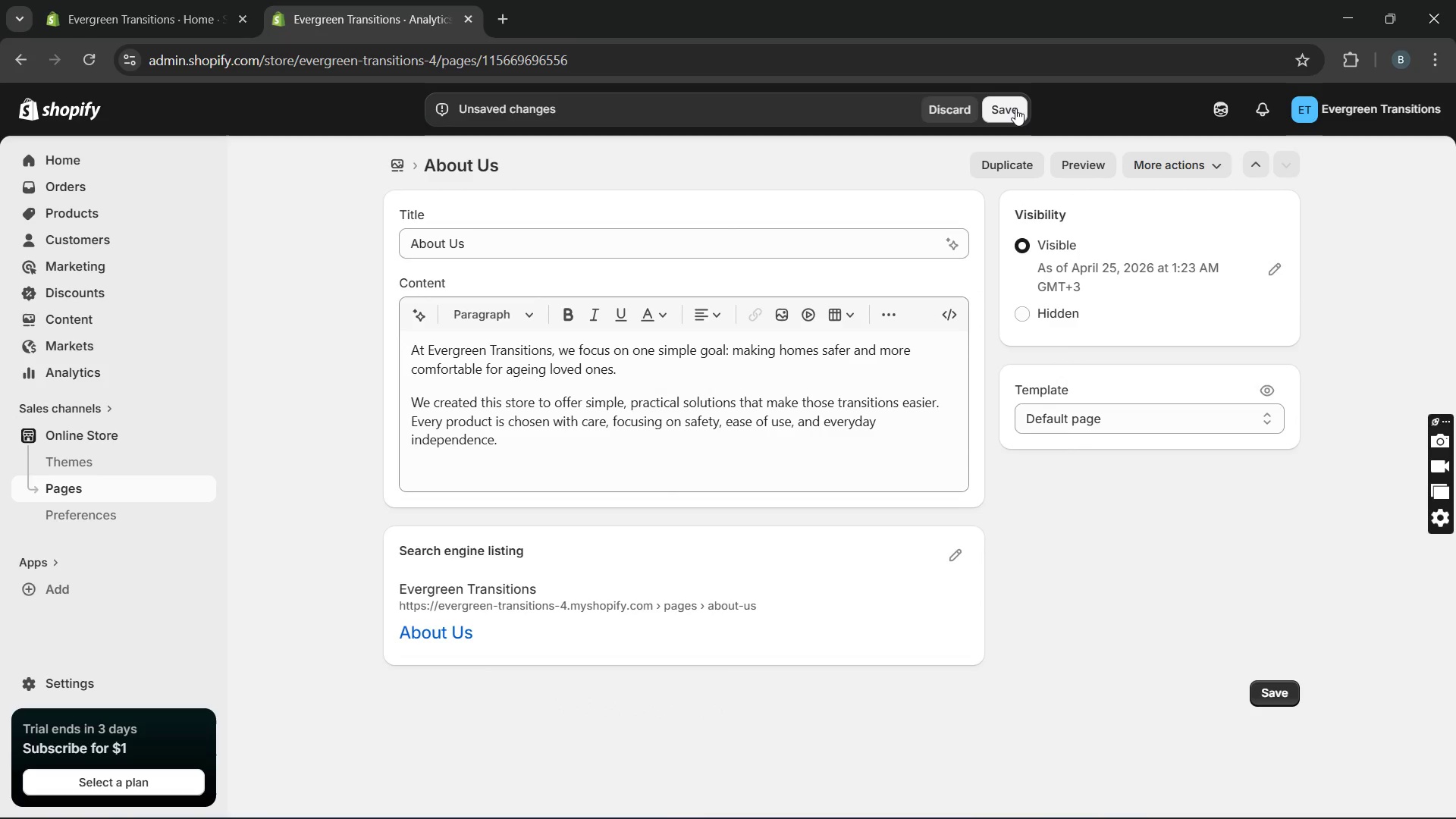 
left_click([1014, 107])
 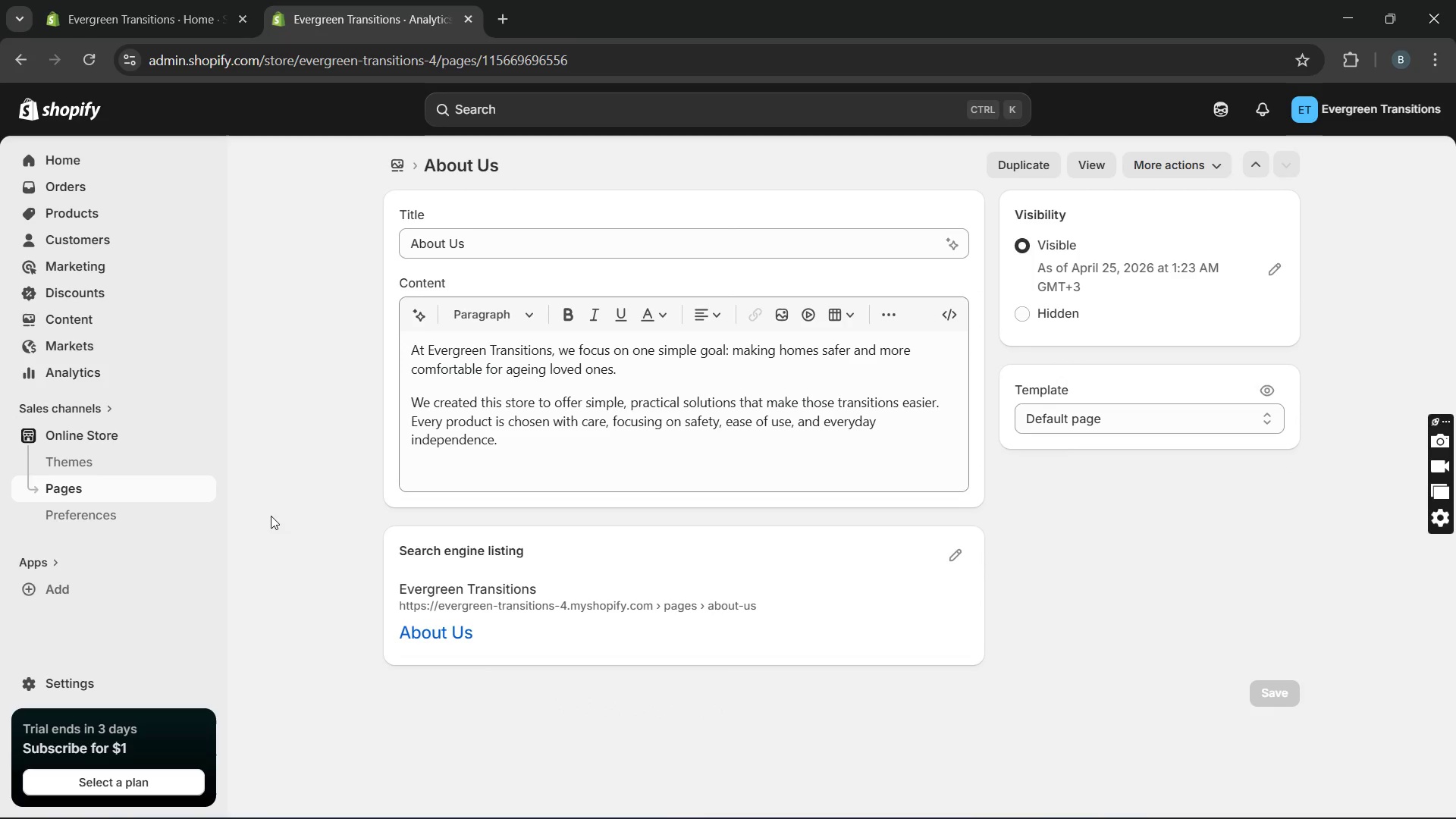 
wait(8.53)
 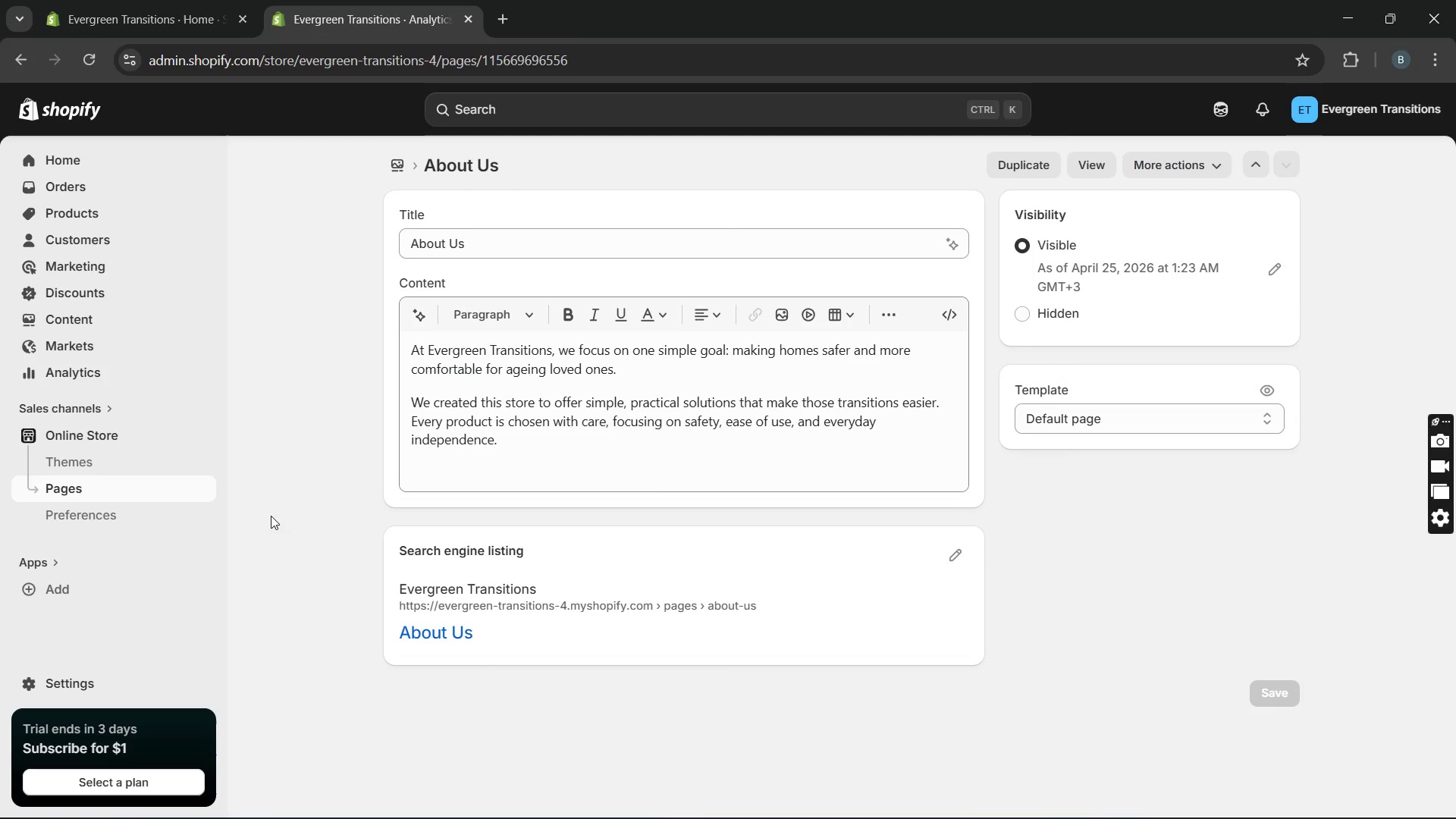 
left_click([122, 491])
 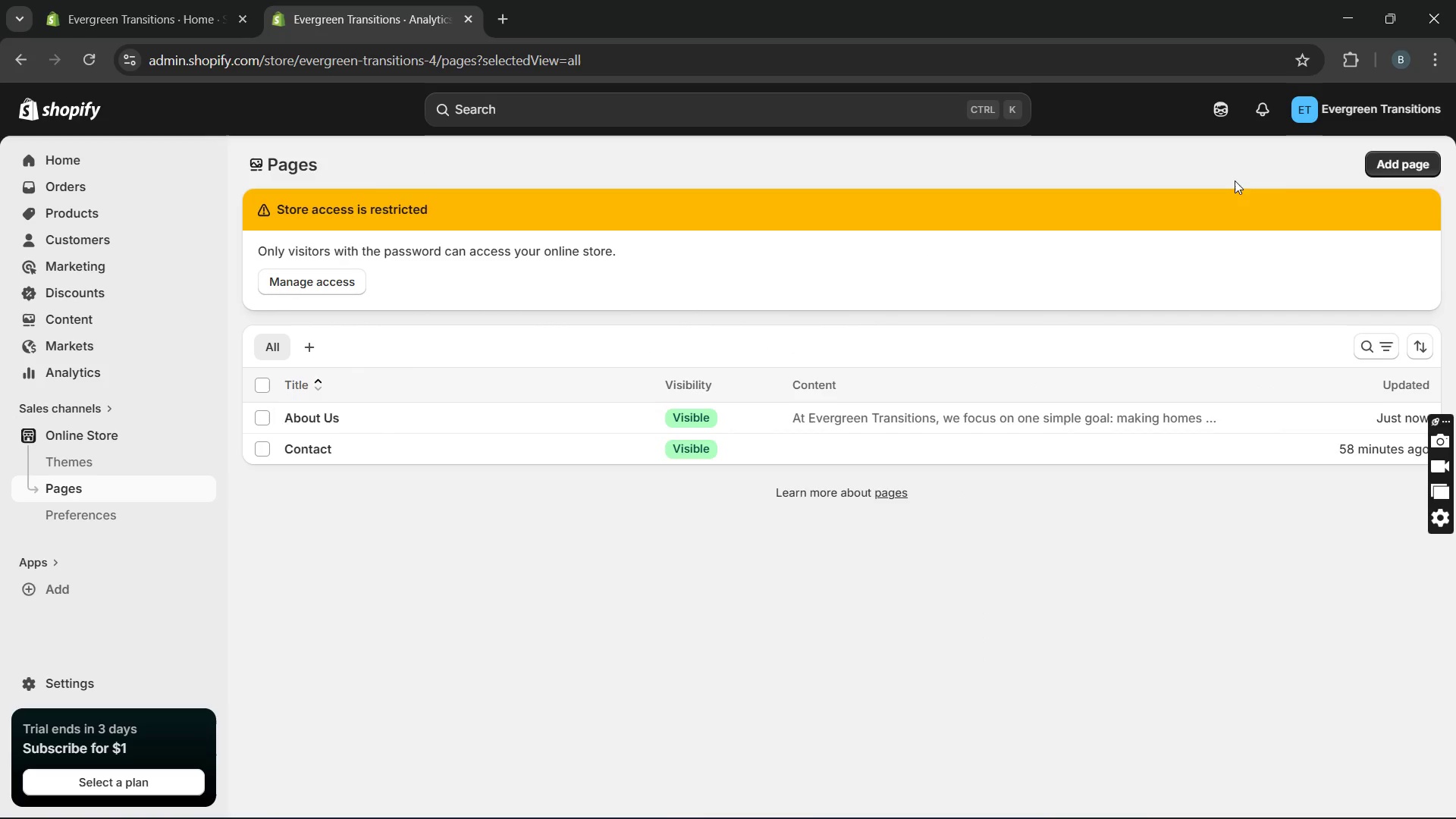 
left_click([1392, 165])
 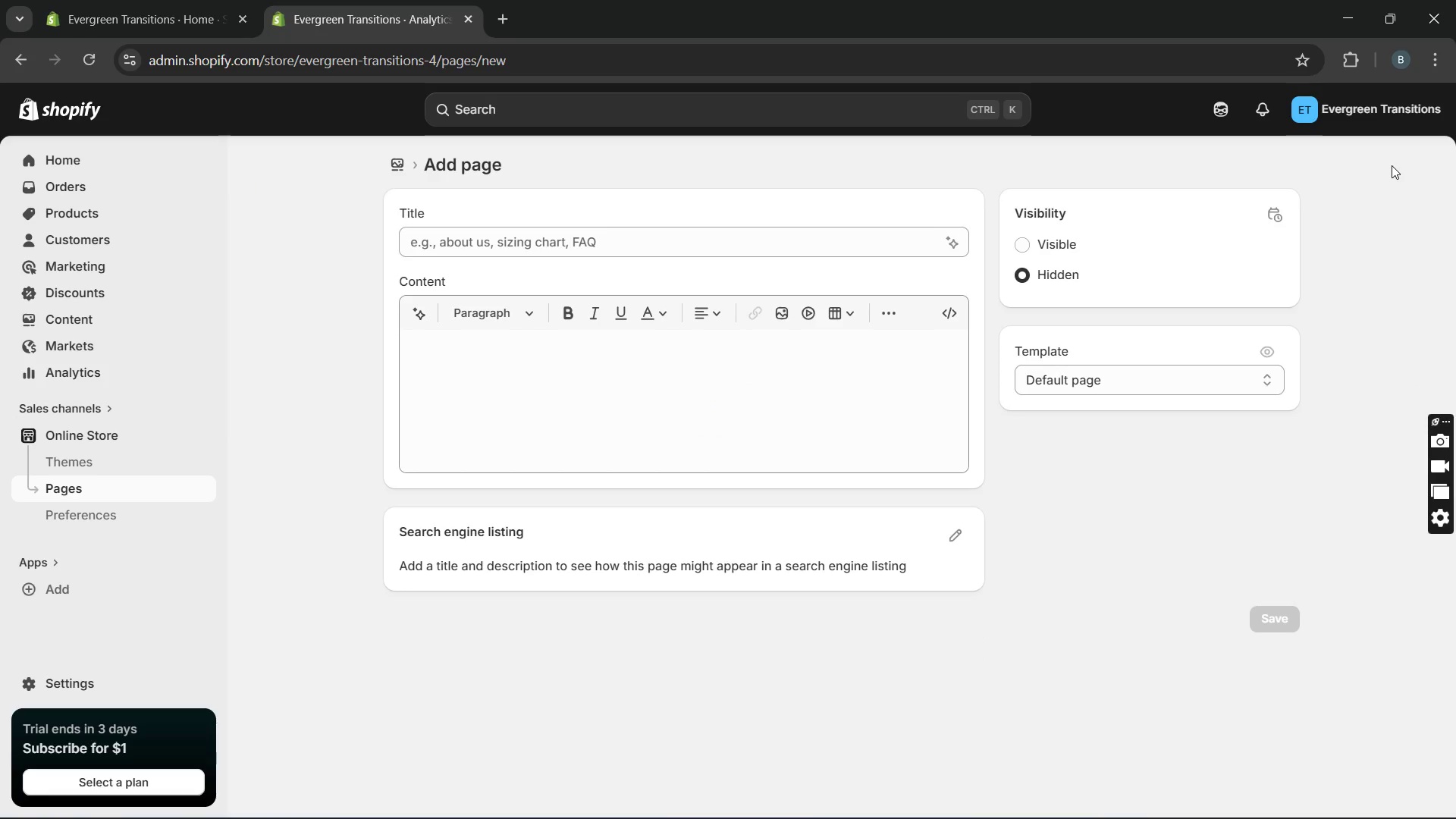 
wait(9.72)
 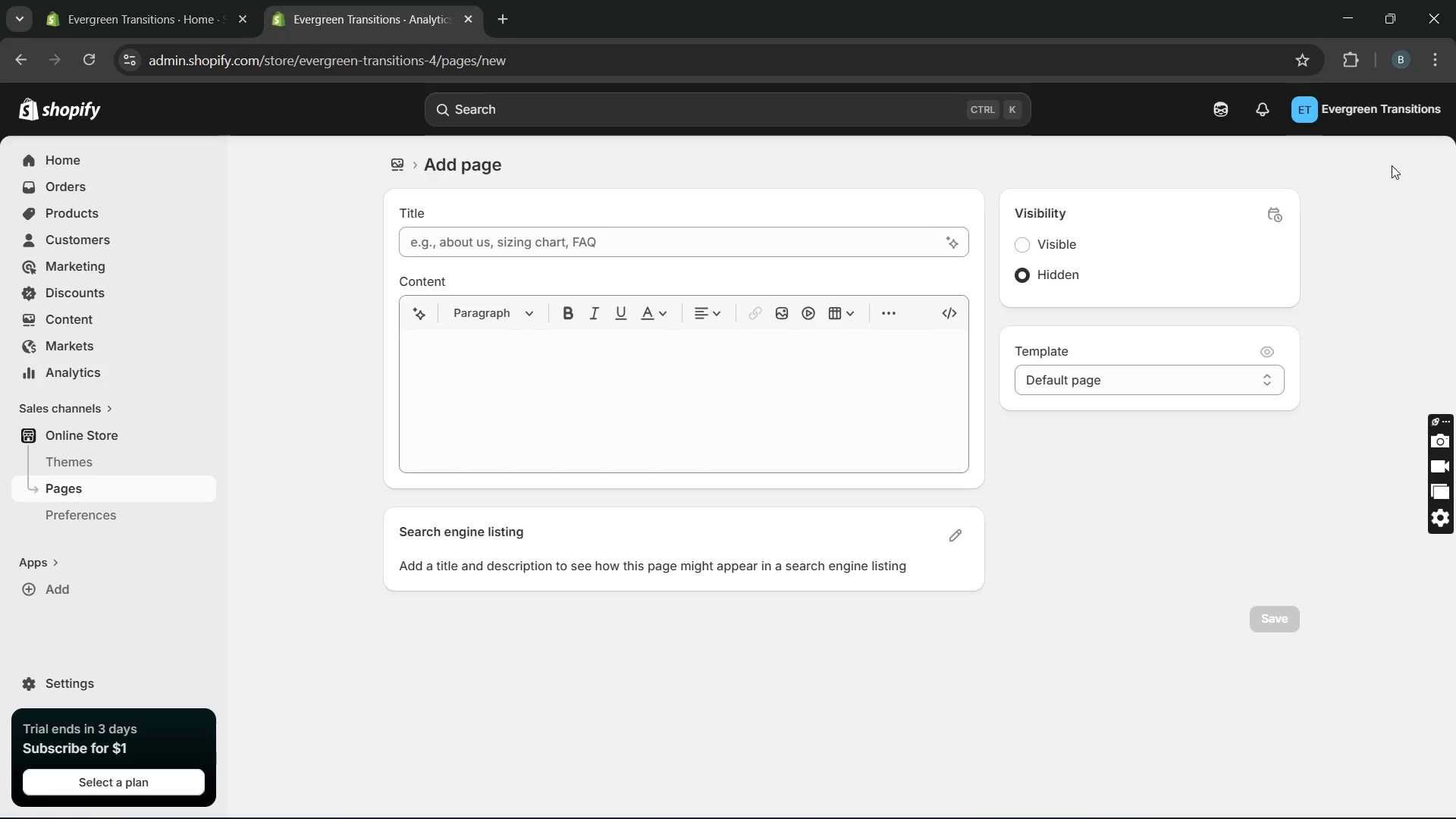 
left_click([907, 240])
 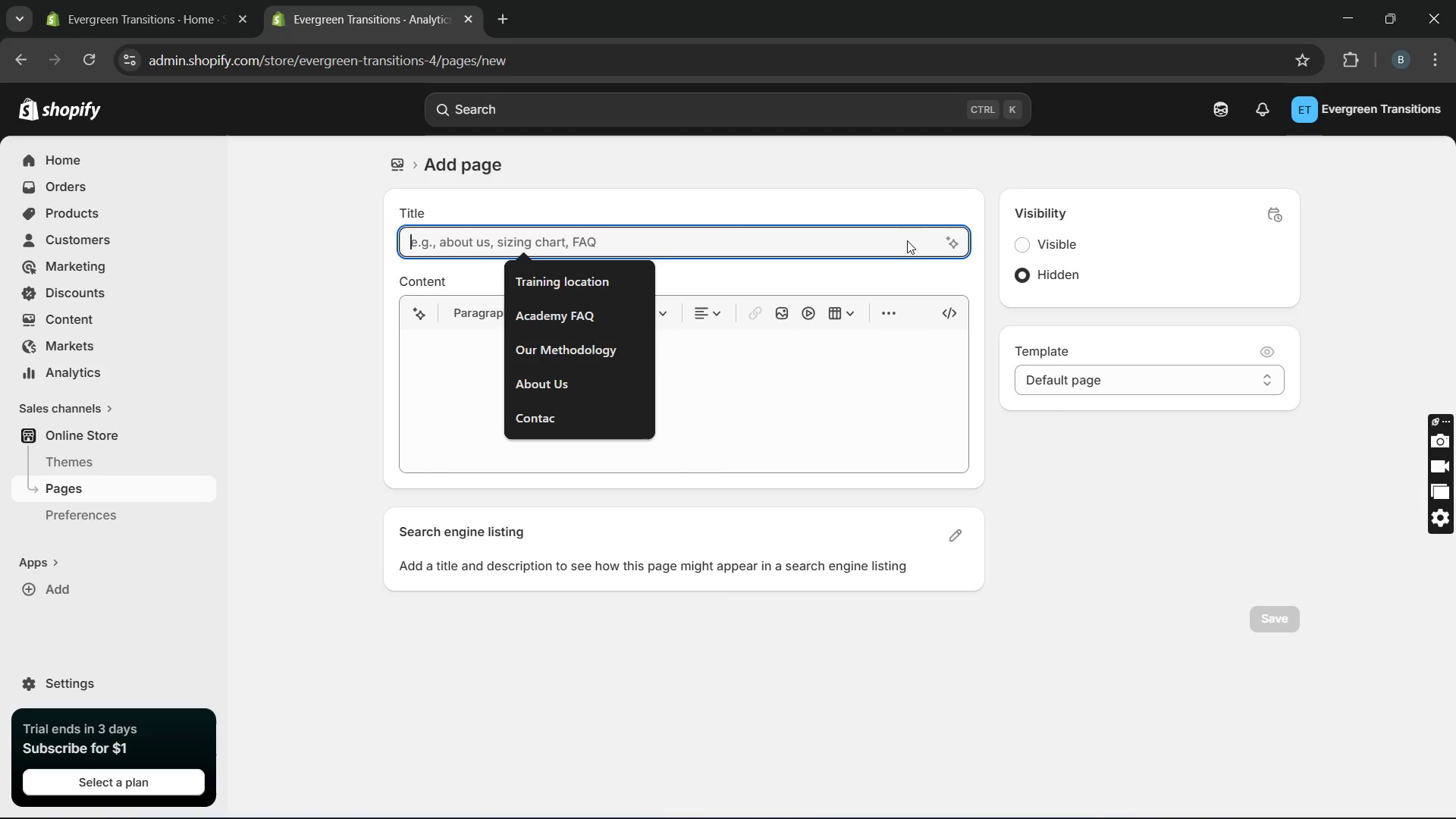 
type(Shipping Policy)
 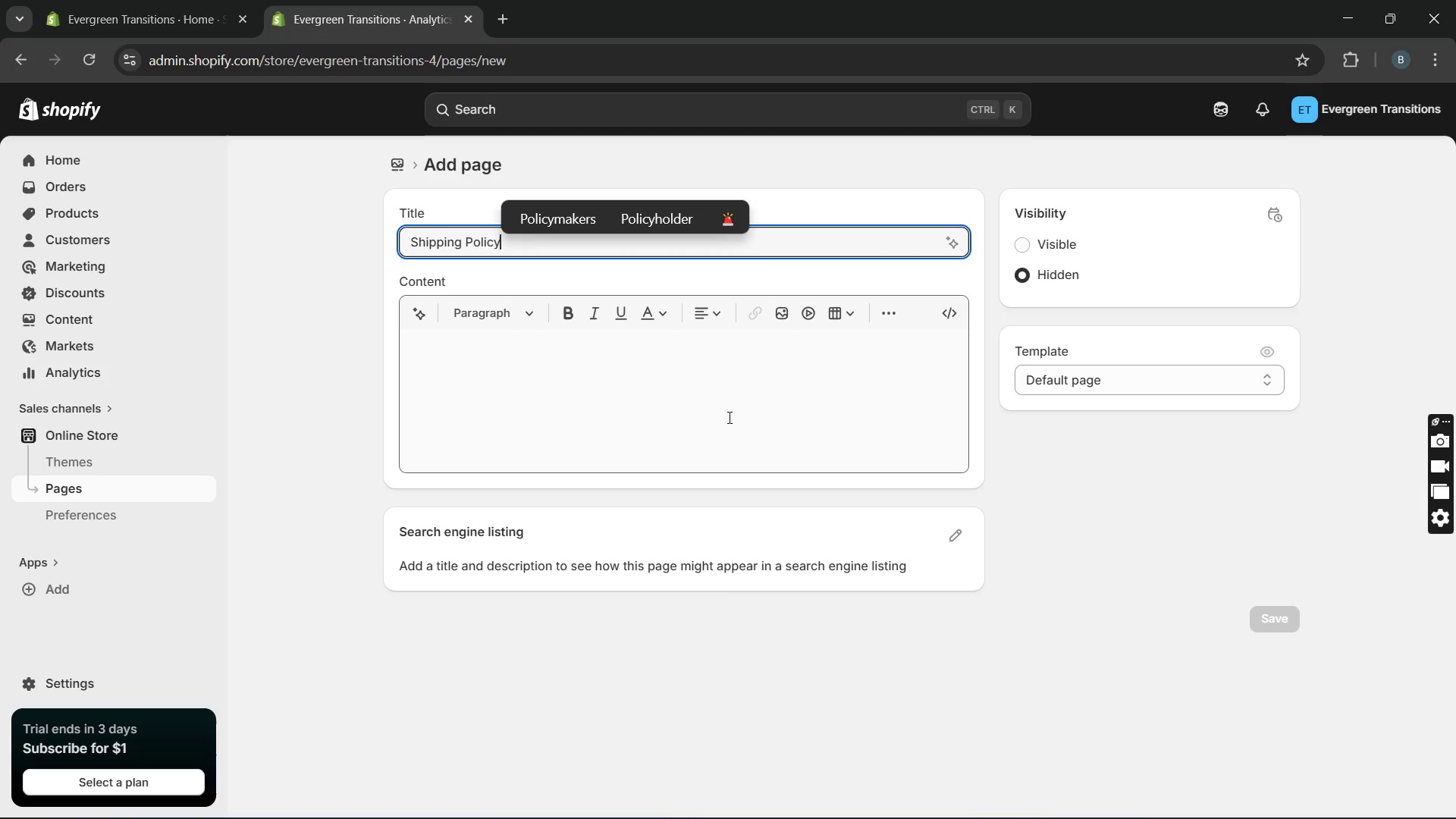 
left_click([723, 419])
 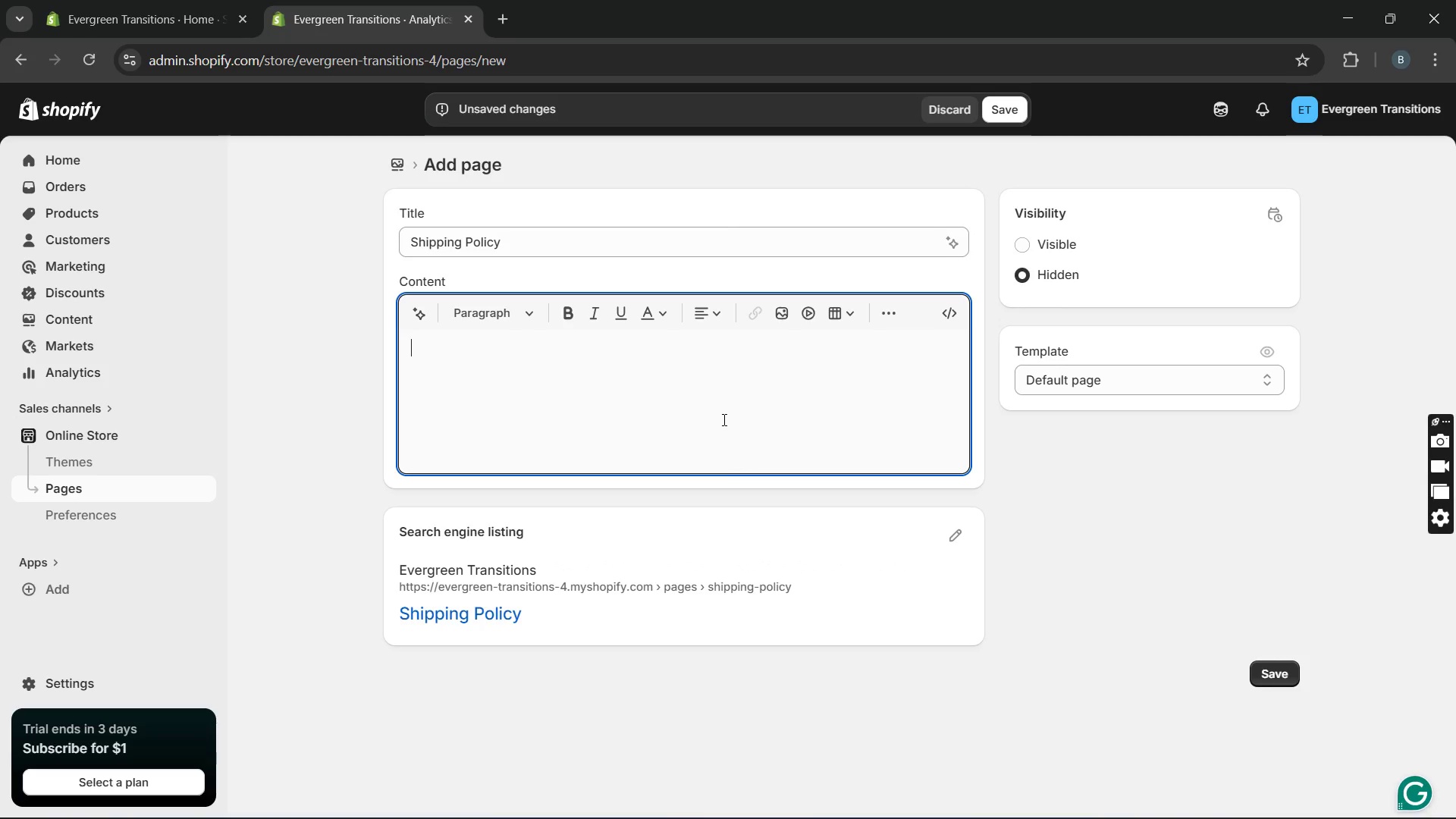 
type(Procesi)
key(Backspace)
type(sing Time)
 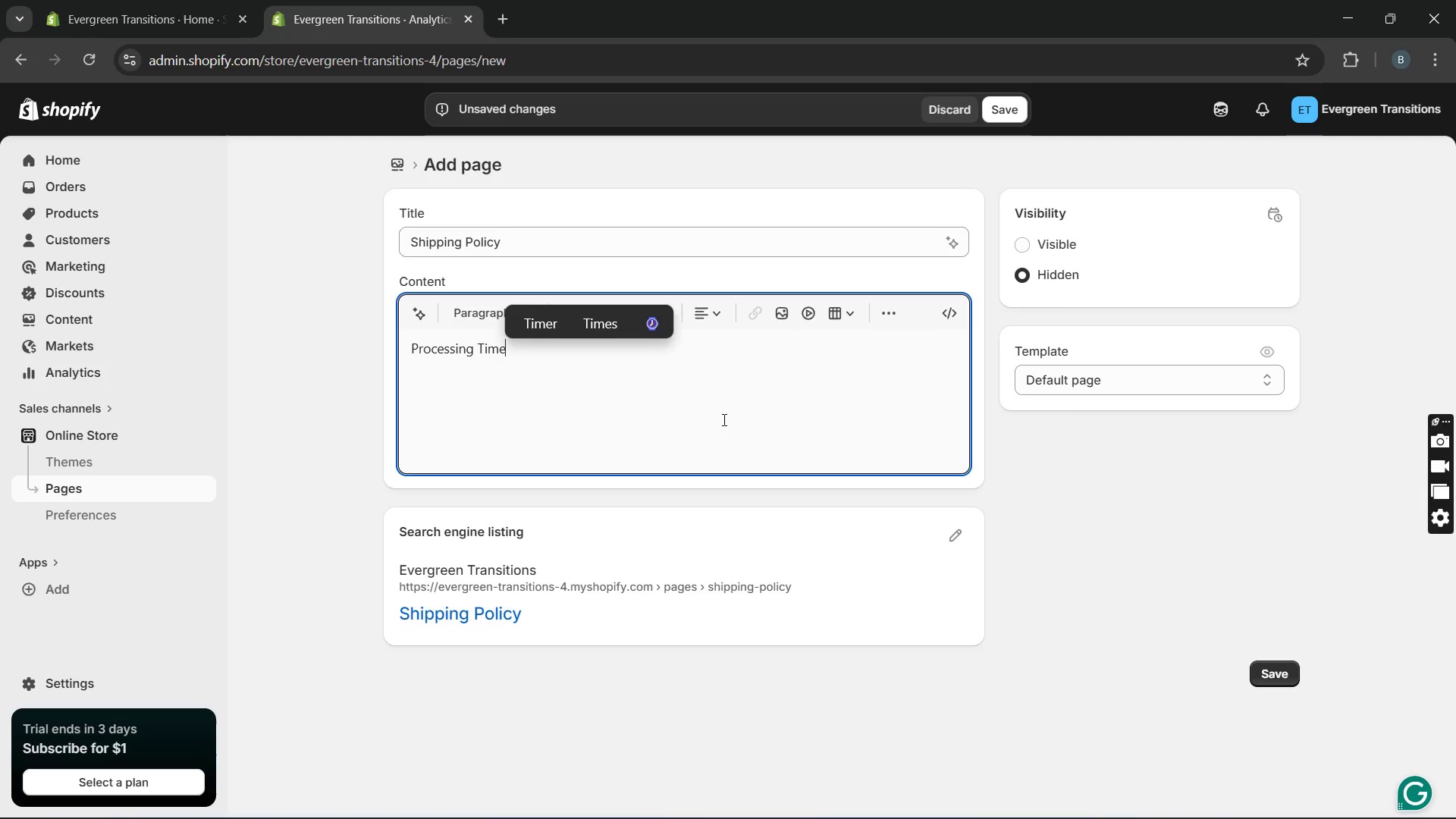 
key(Enter)
 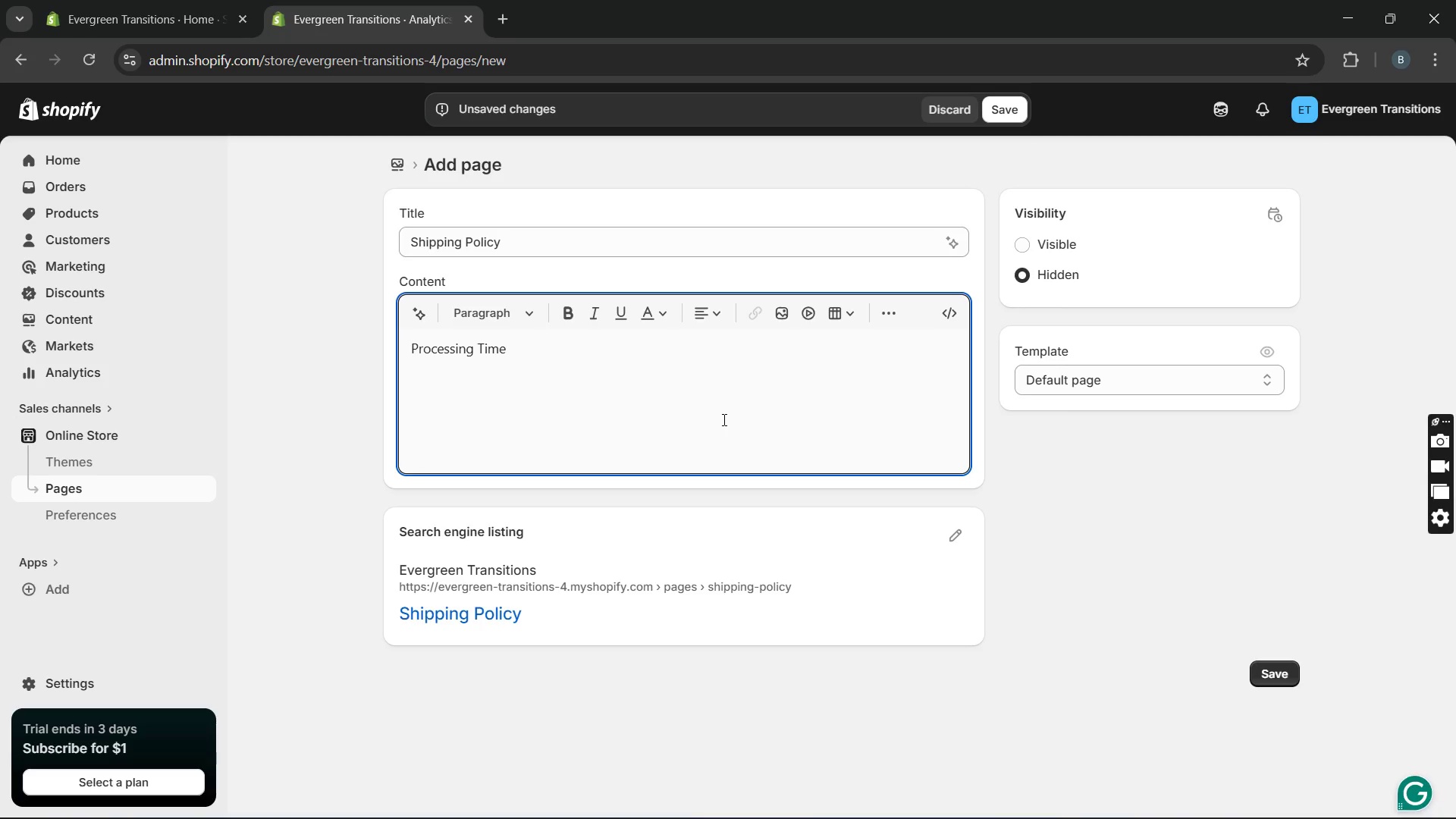 
type(Orders are processed within 1-3 buss)
key(Backspace)
type(iness days after purchase)
 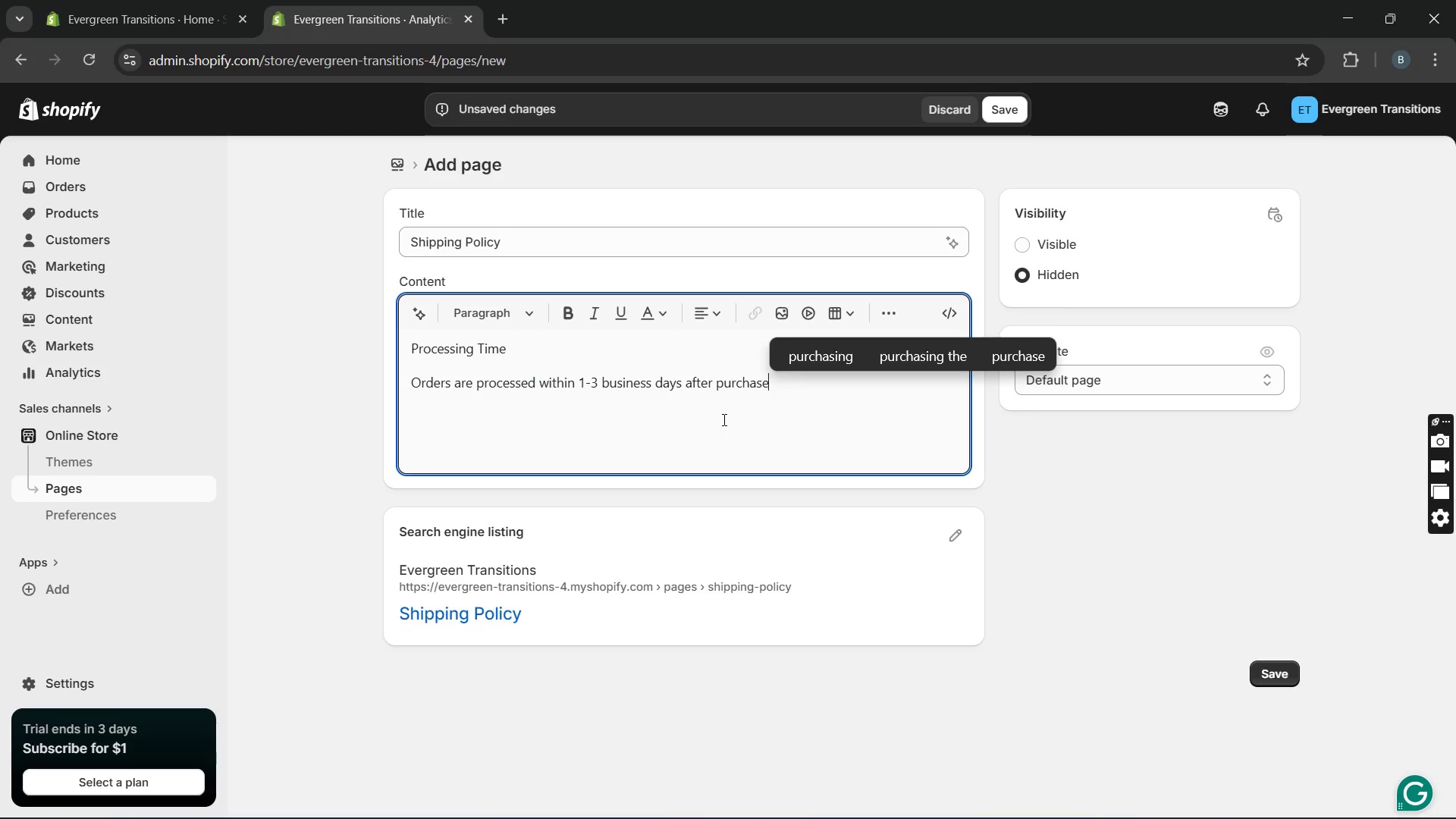 
key(Enter)
 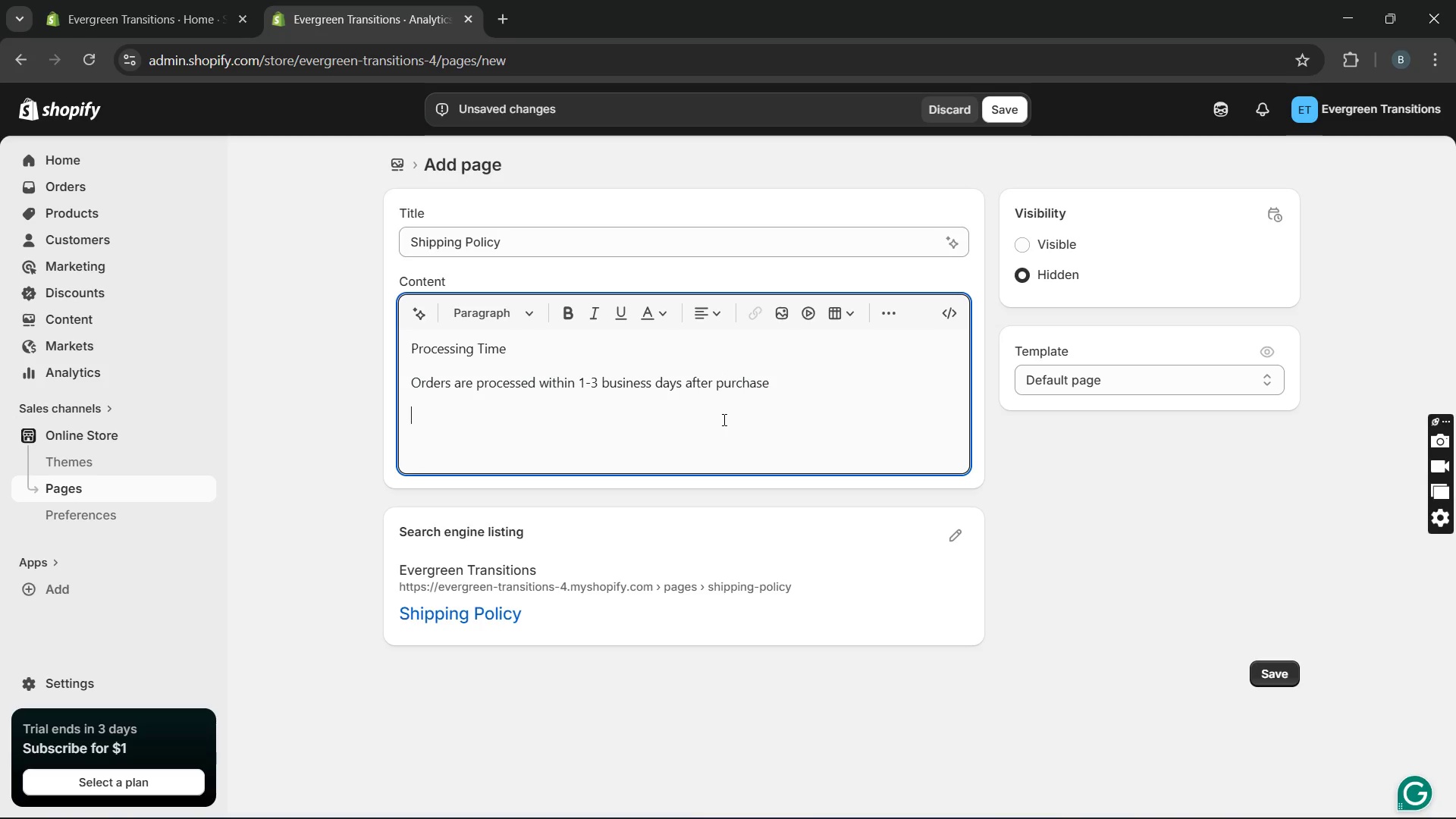 
type(Delic)
key(Backspace)
type(very Time)
 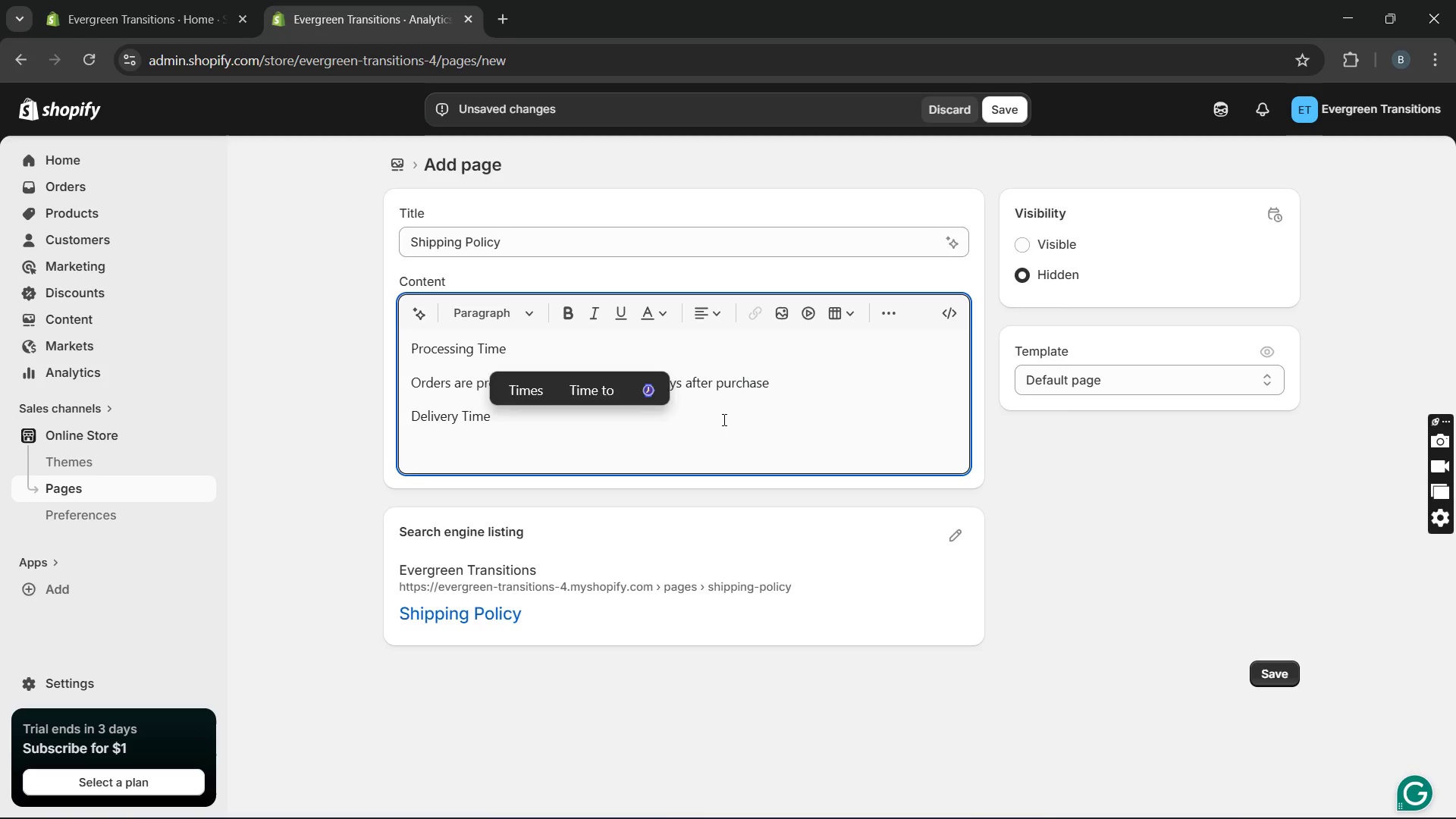 
key(Enter)
 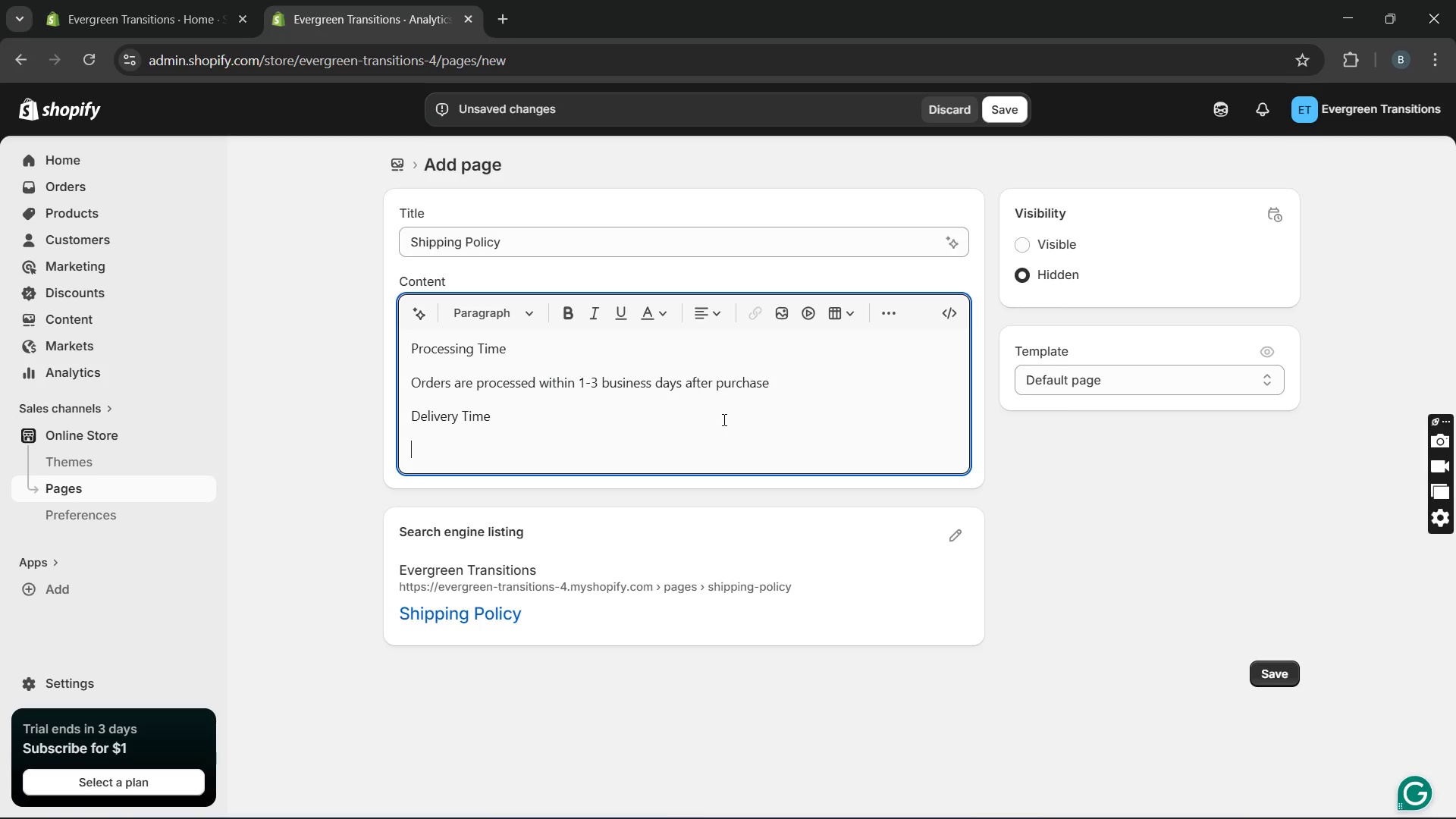 
type(Estimated delivery typically takes 7-14 business f)
key(Backspace)
type(dys )
 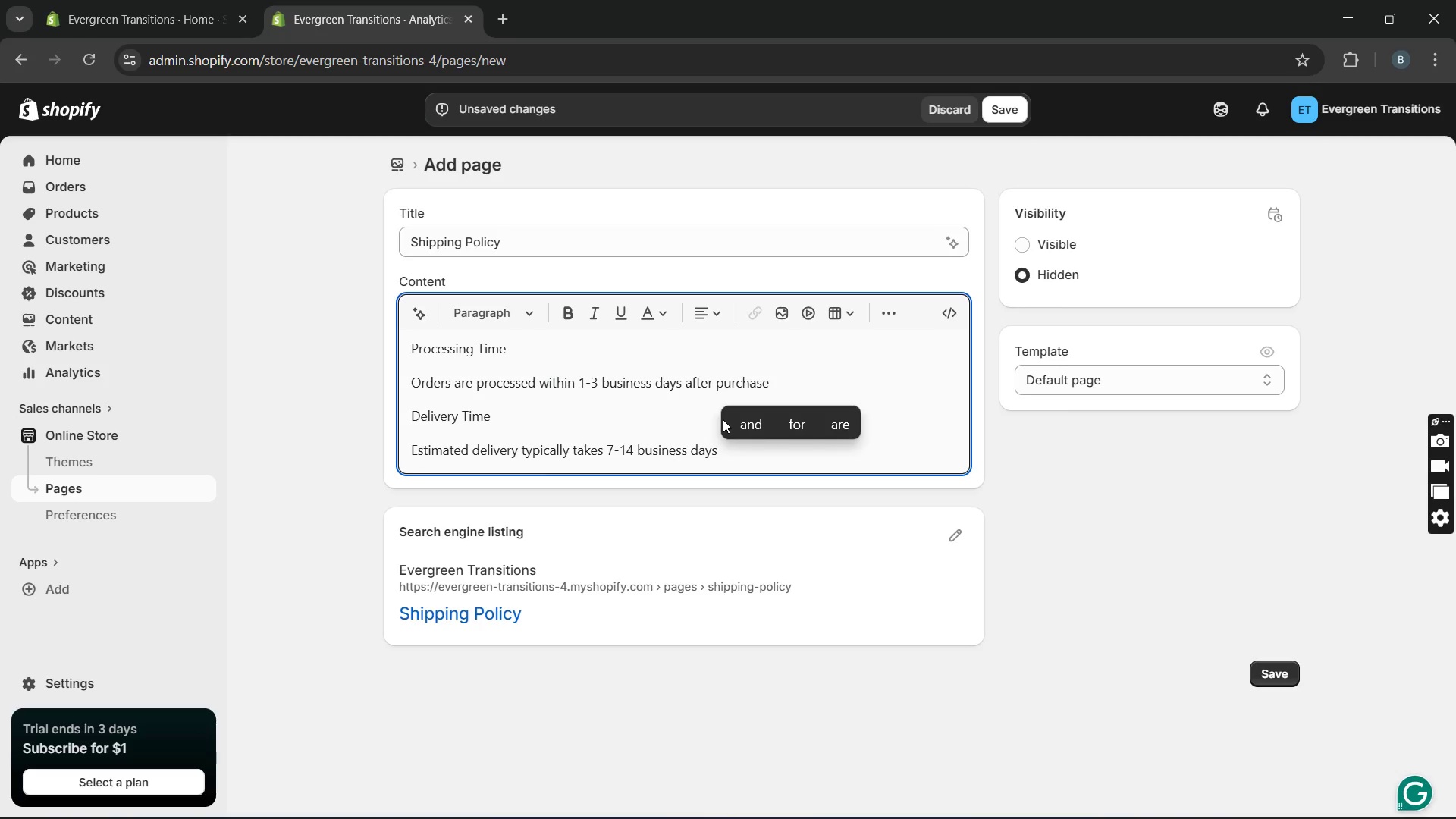 
type(depending on your location )
 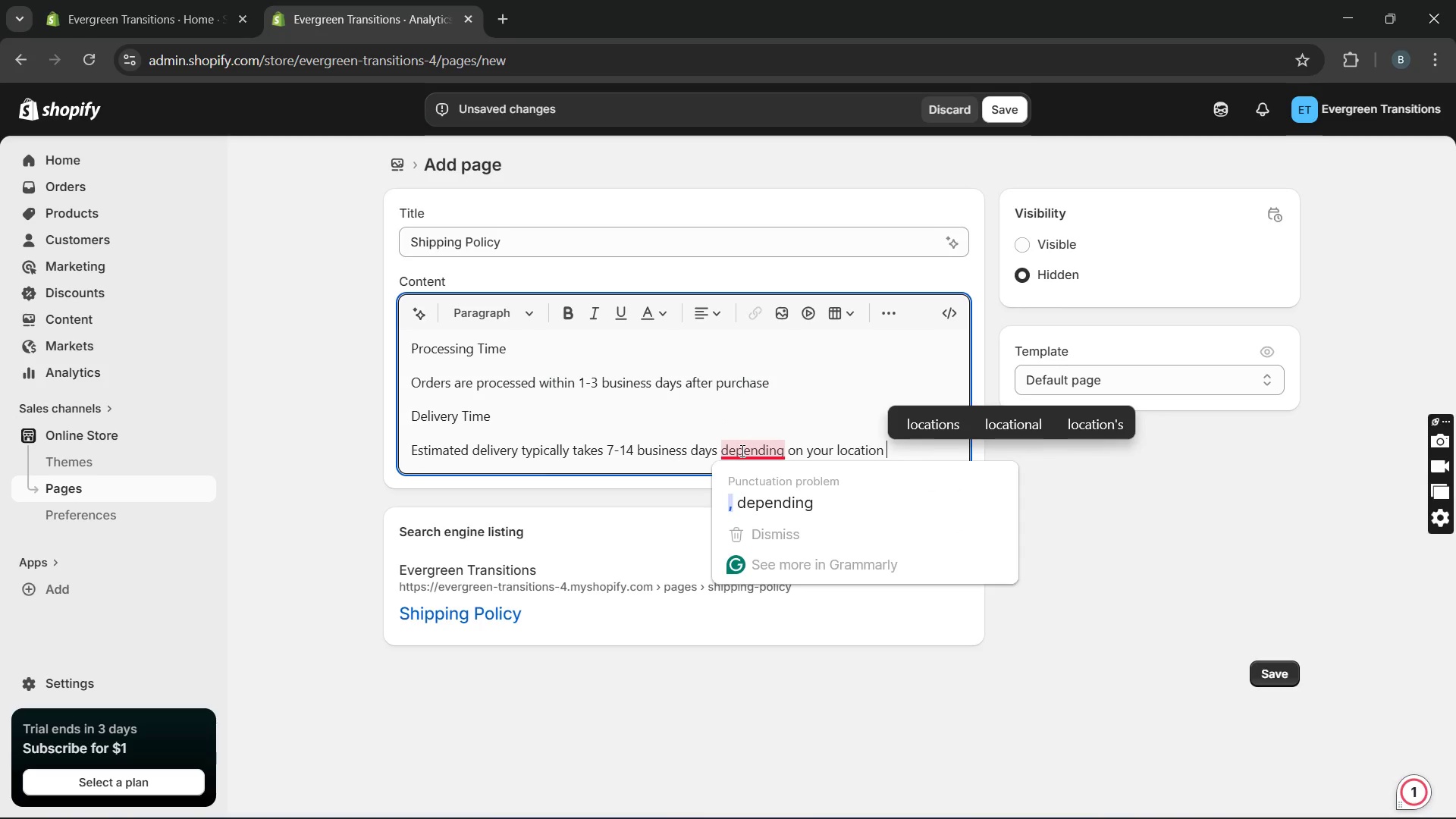 
left_click([744, 479])
 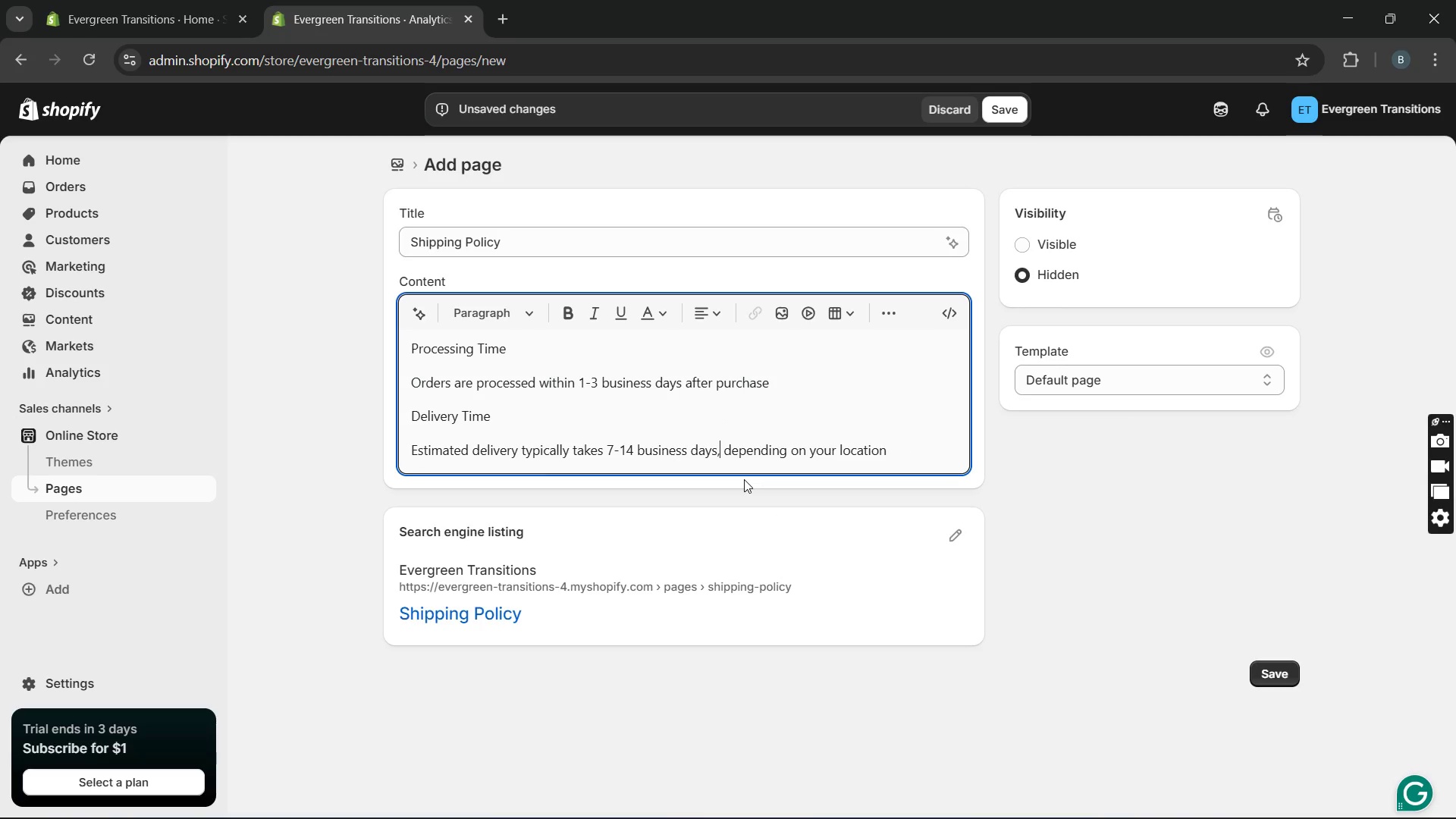 
key(Unknown)
 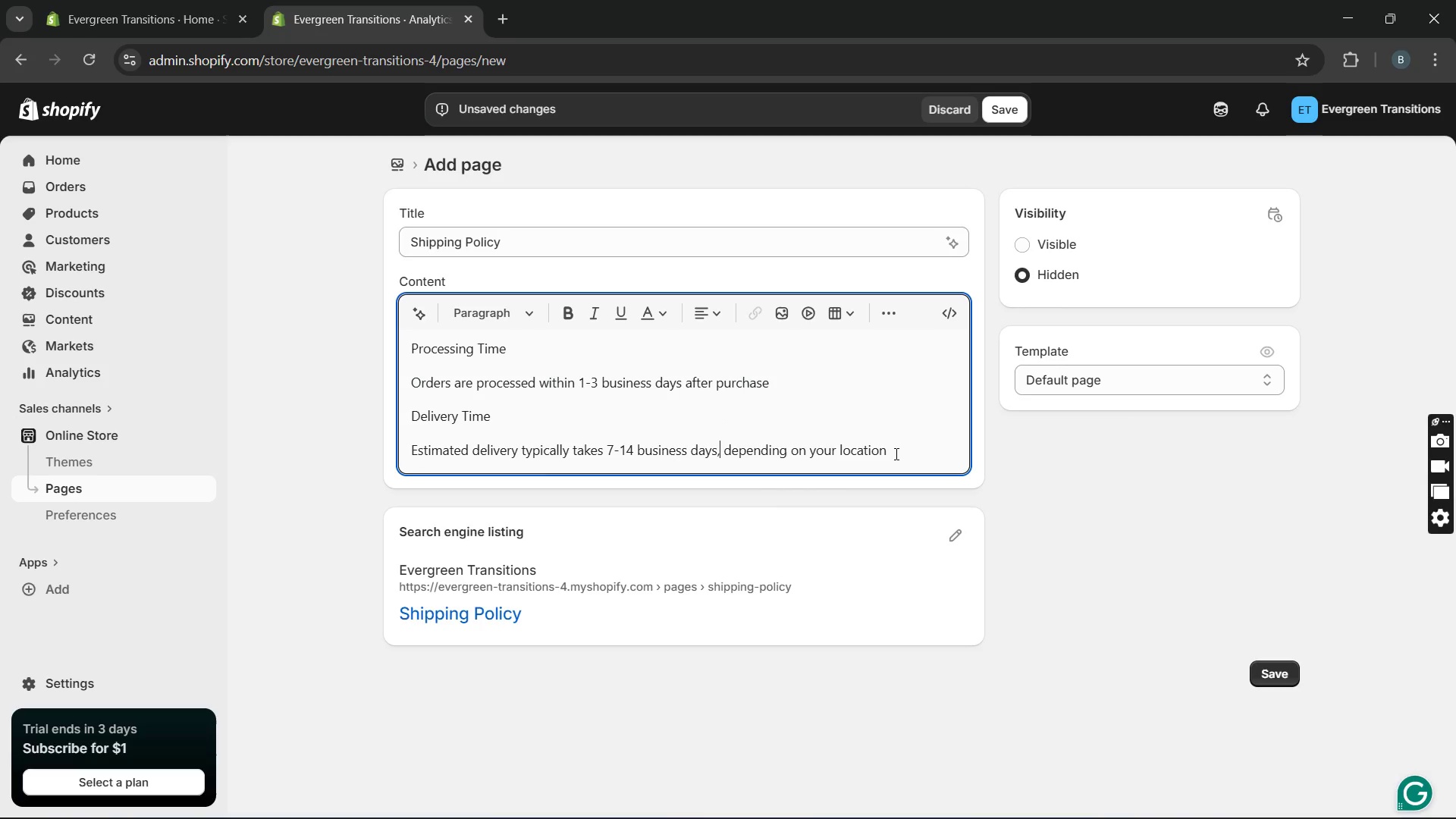 
left_click([895, 453])
 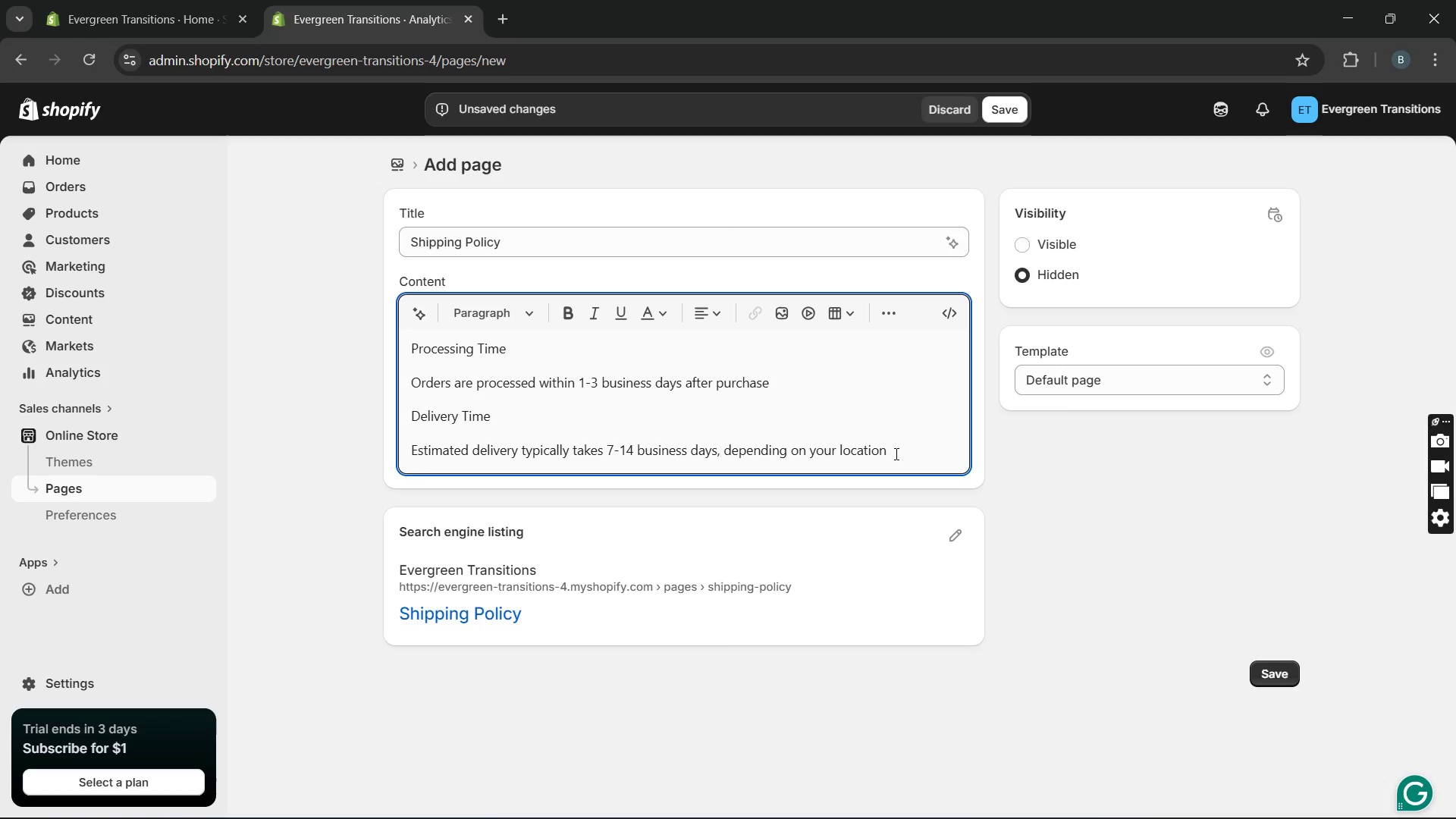 
key(Period)
 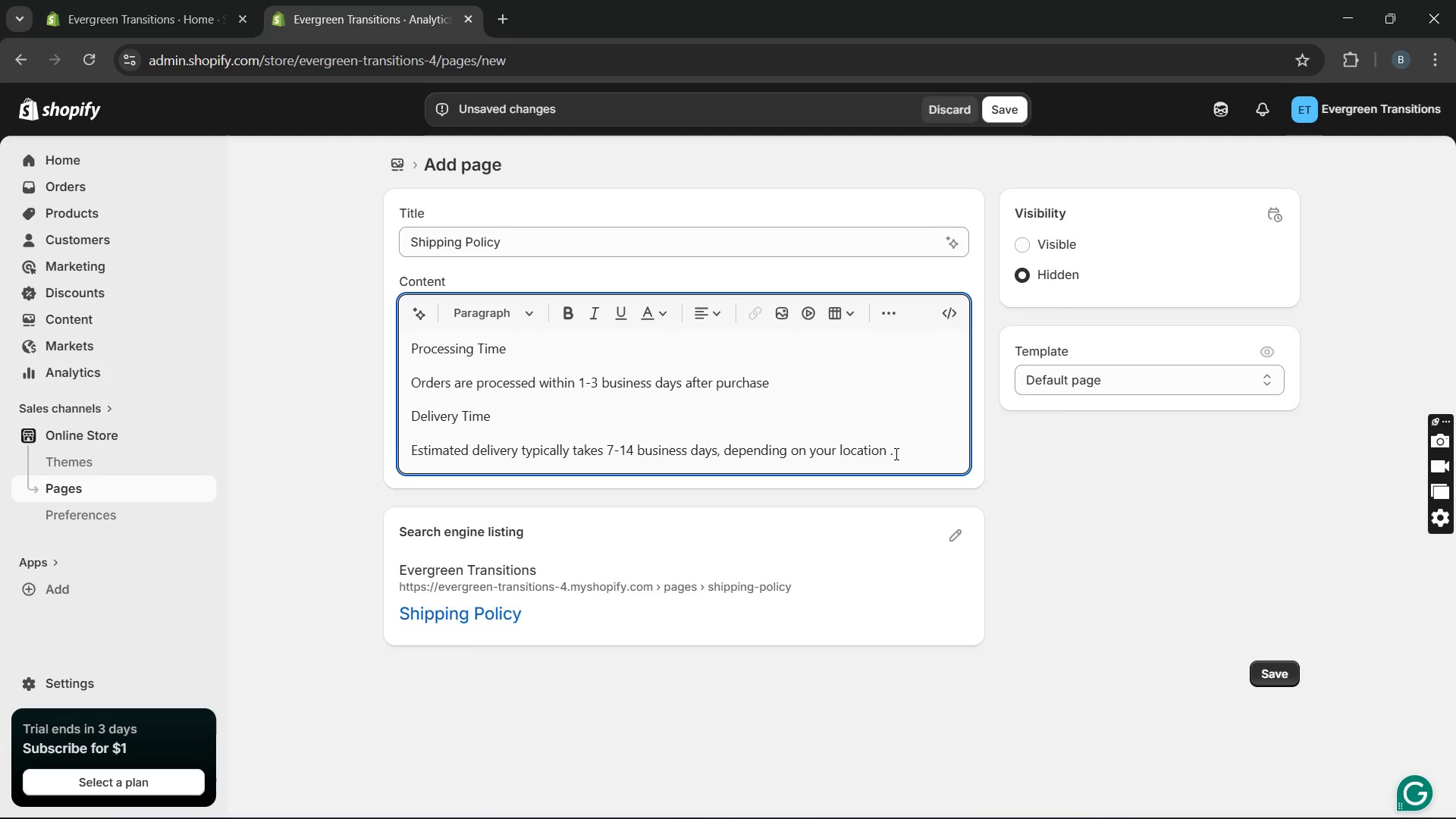 
key(Enter)
 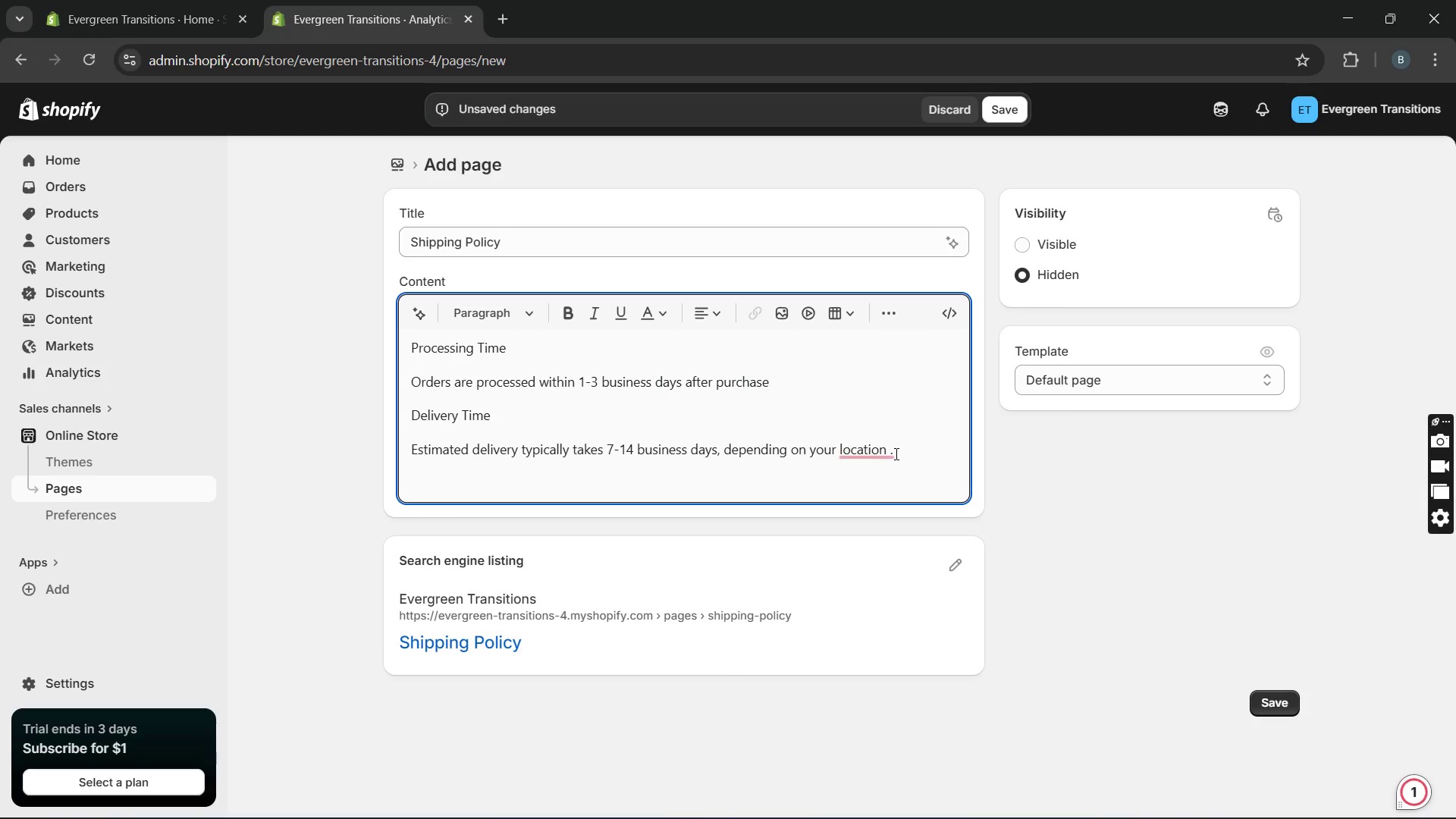 
key(Backspace)
 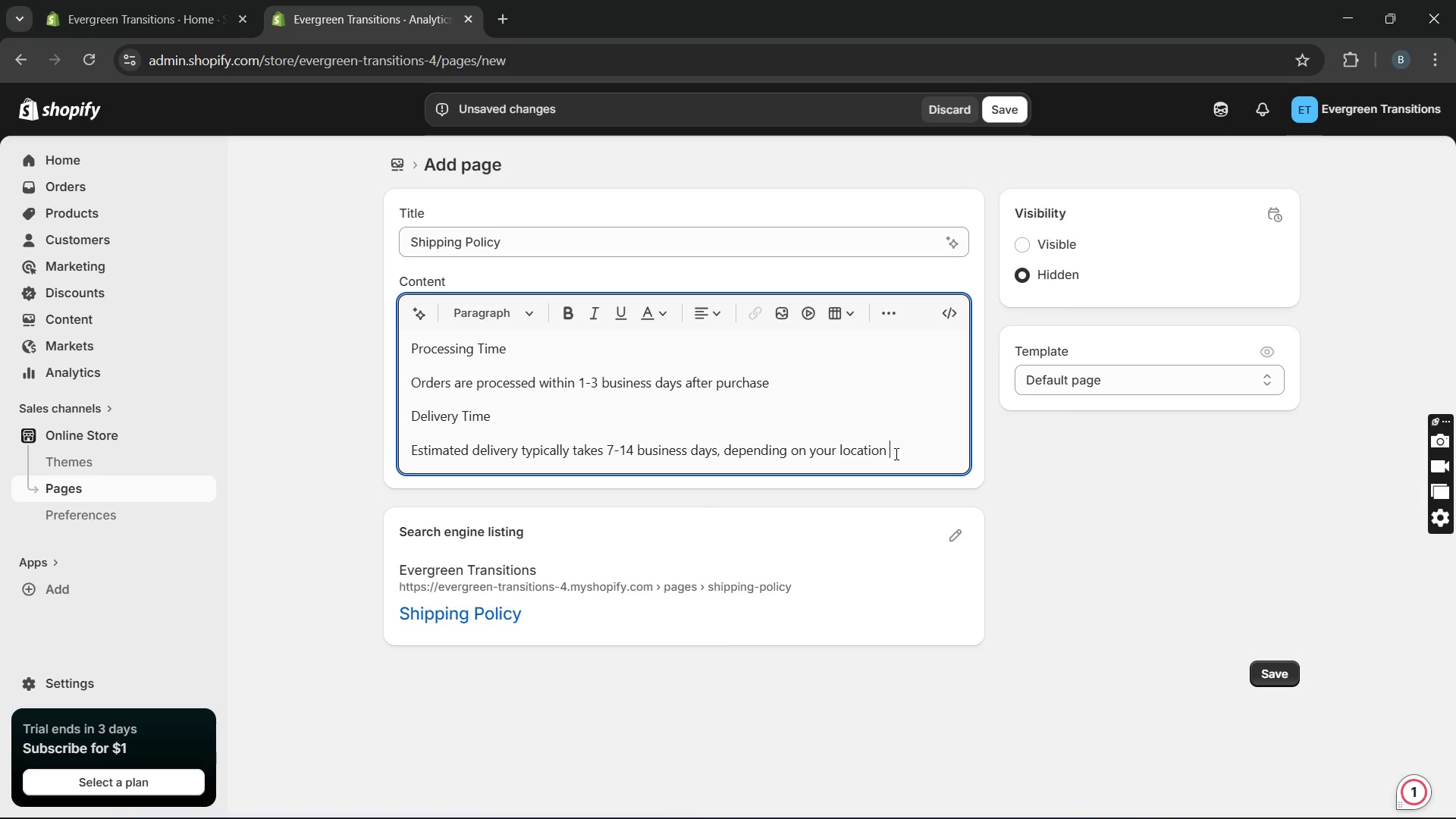 
key(Backspace)
 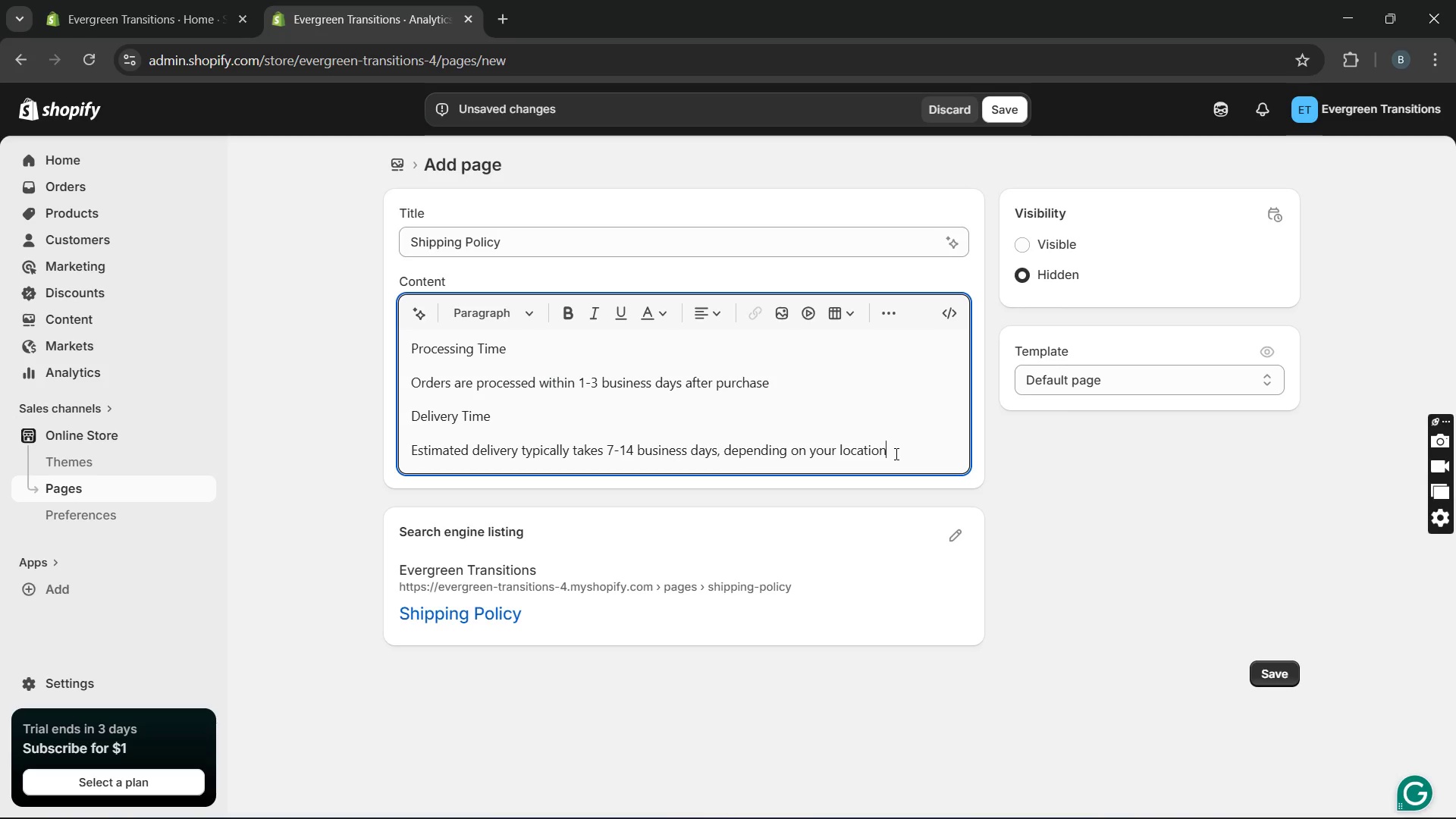 
key(Backspace)
 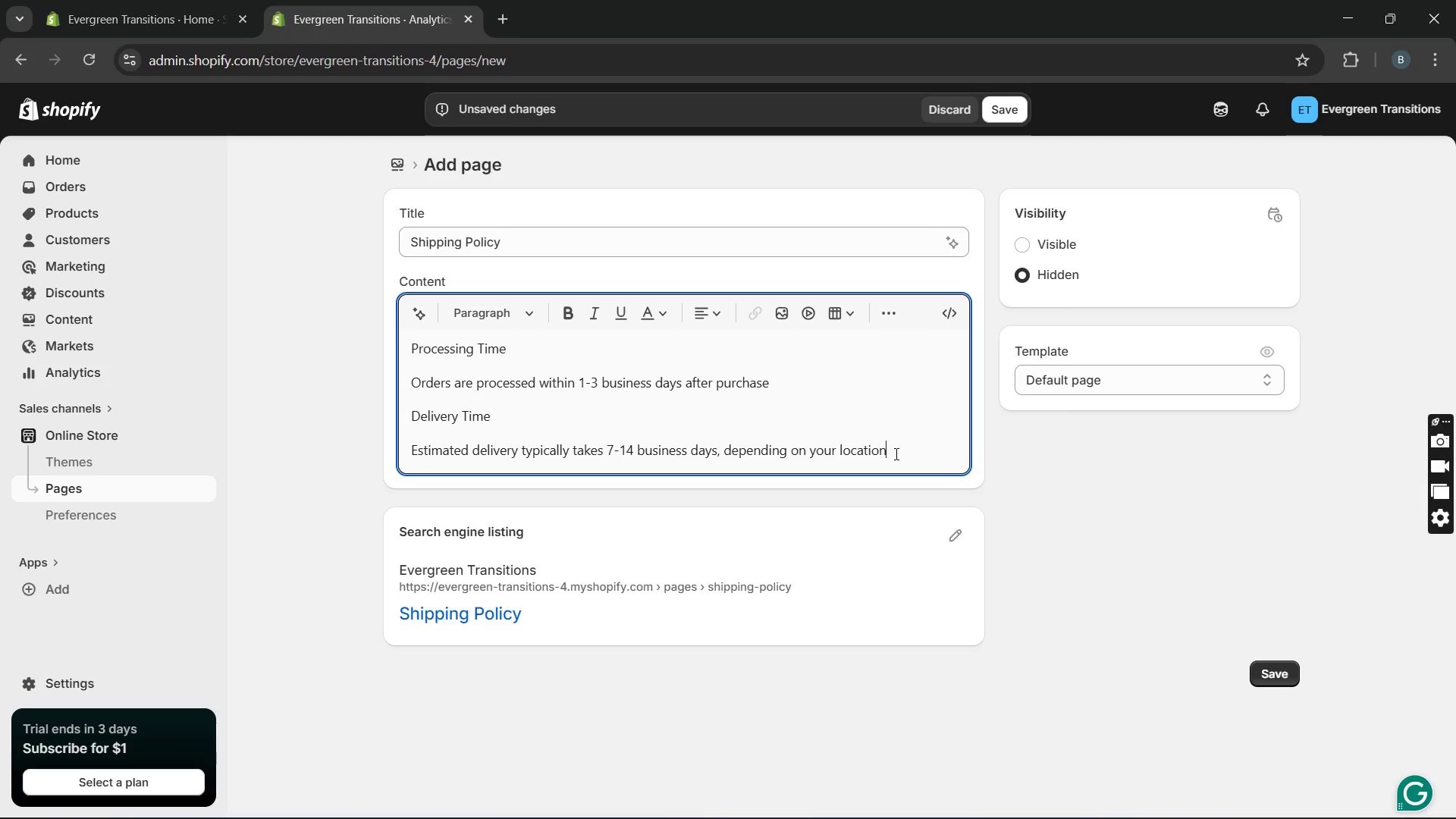 
key(Period)
 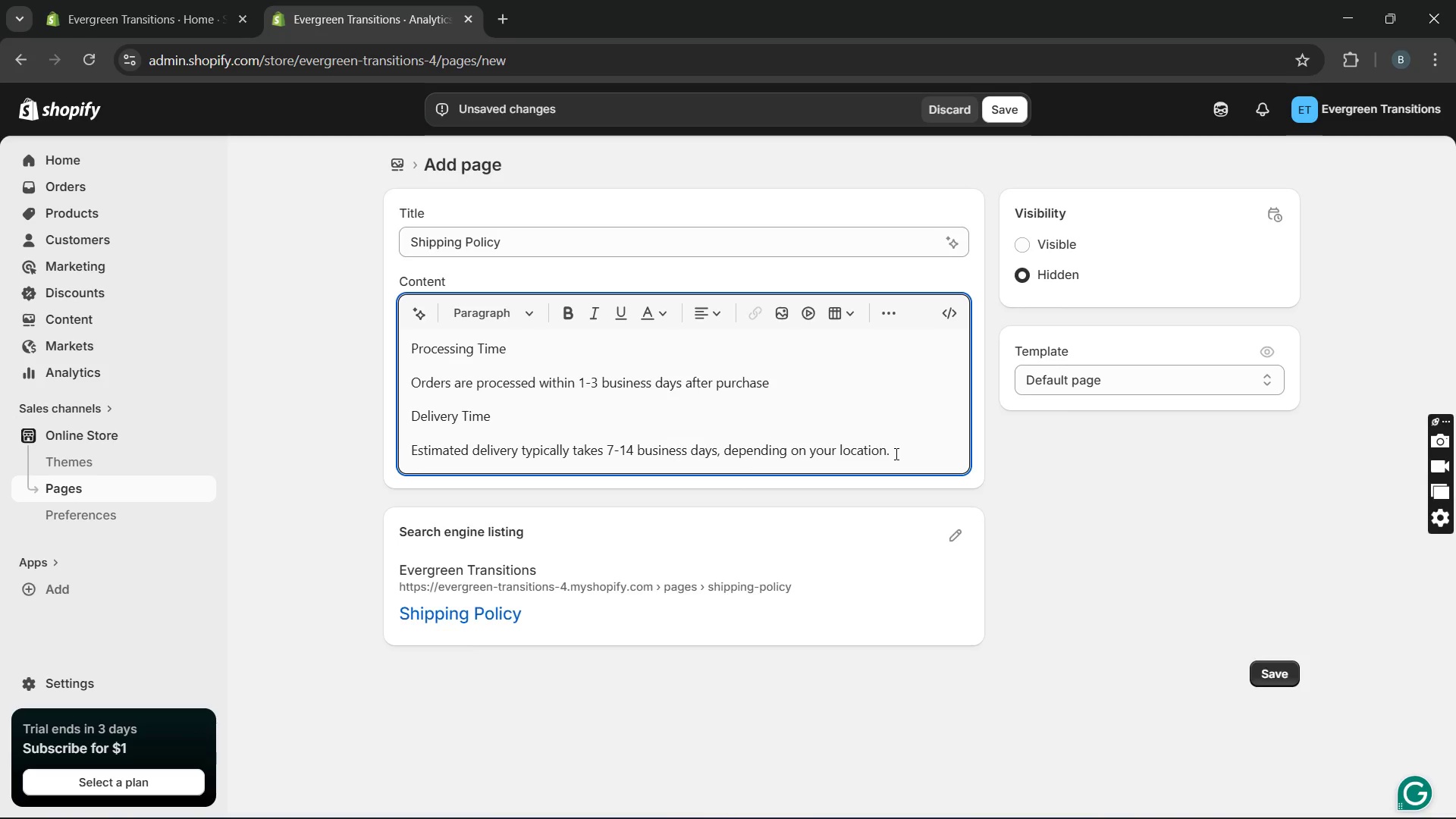 
key(Enter)
 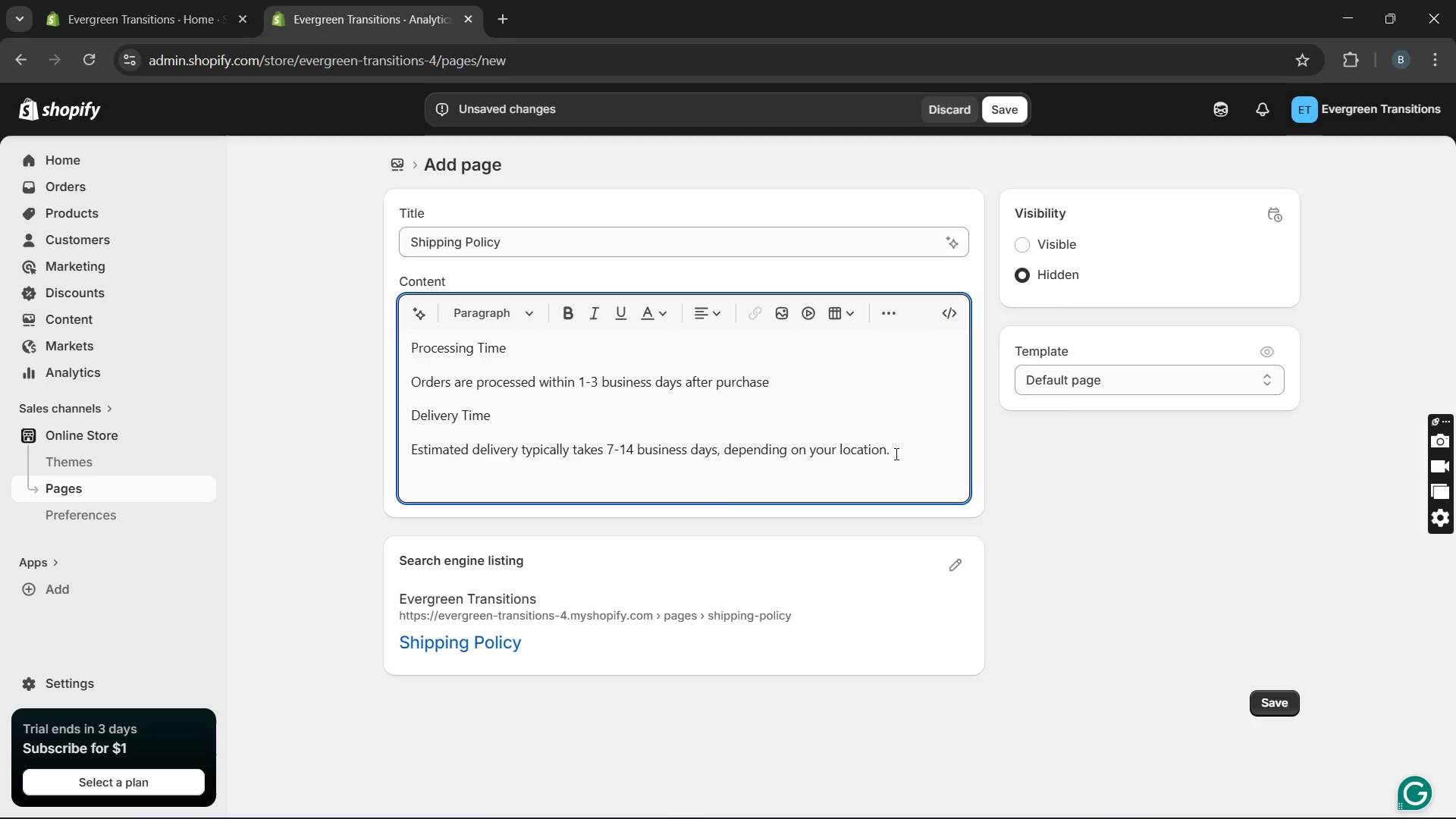 
wait(17.27)
 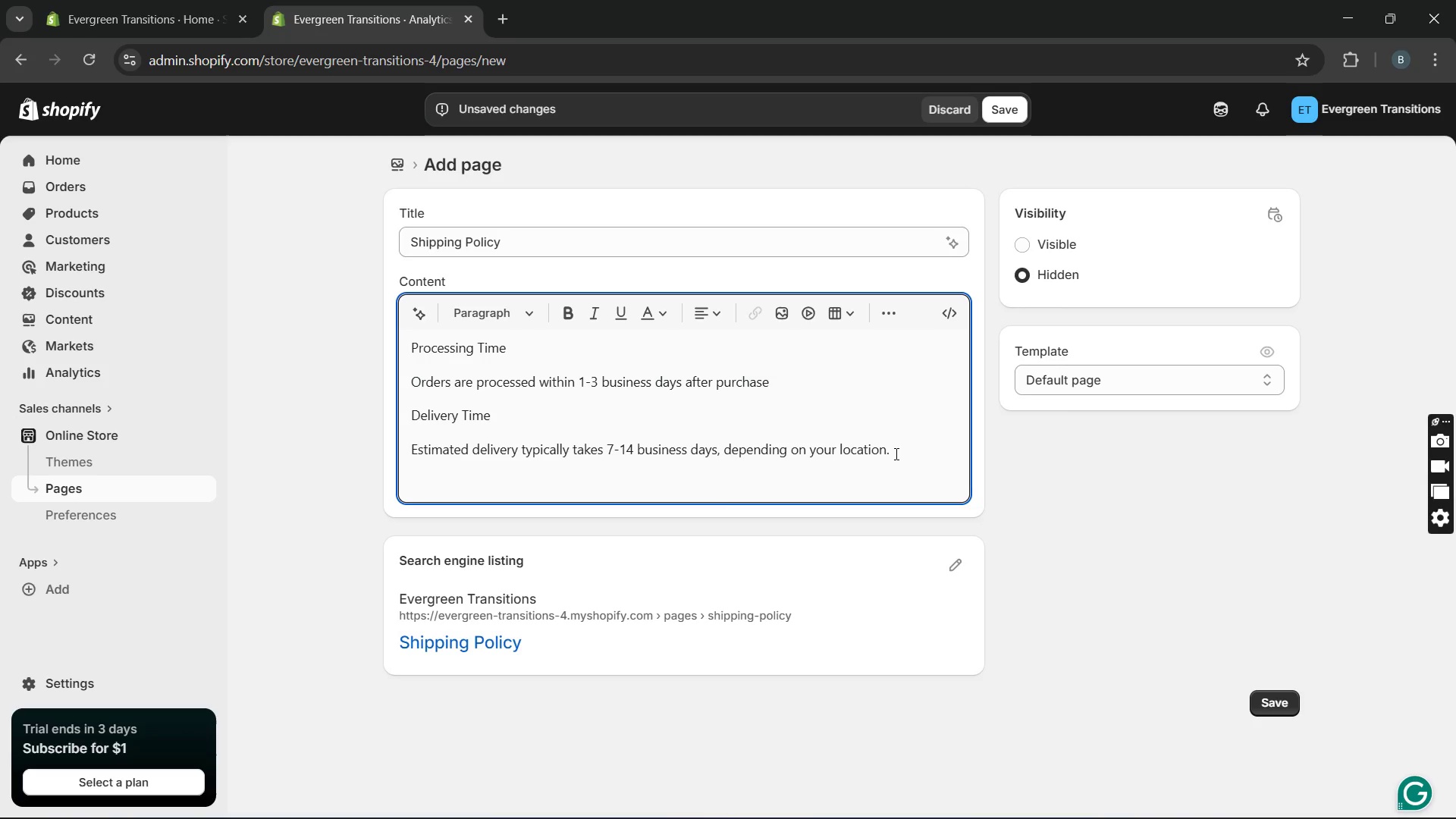 
type(Order Tracking )
 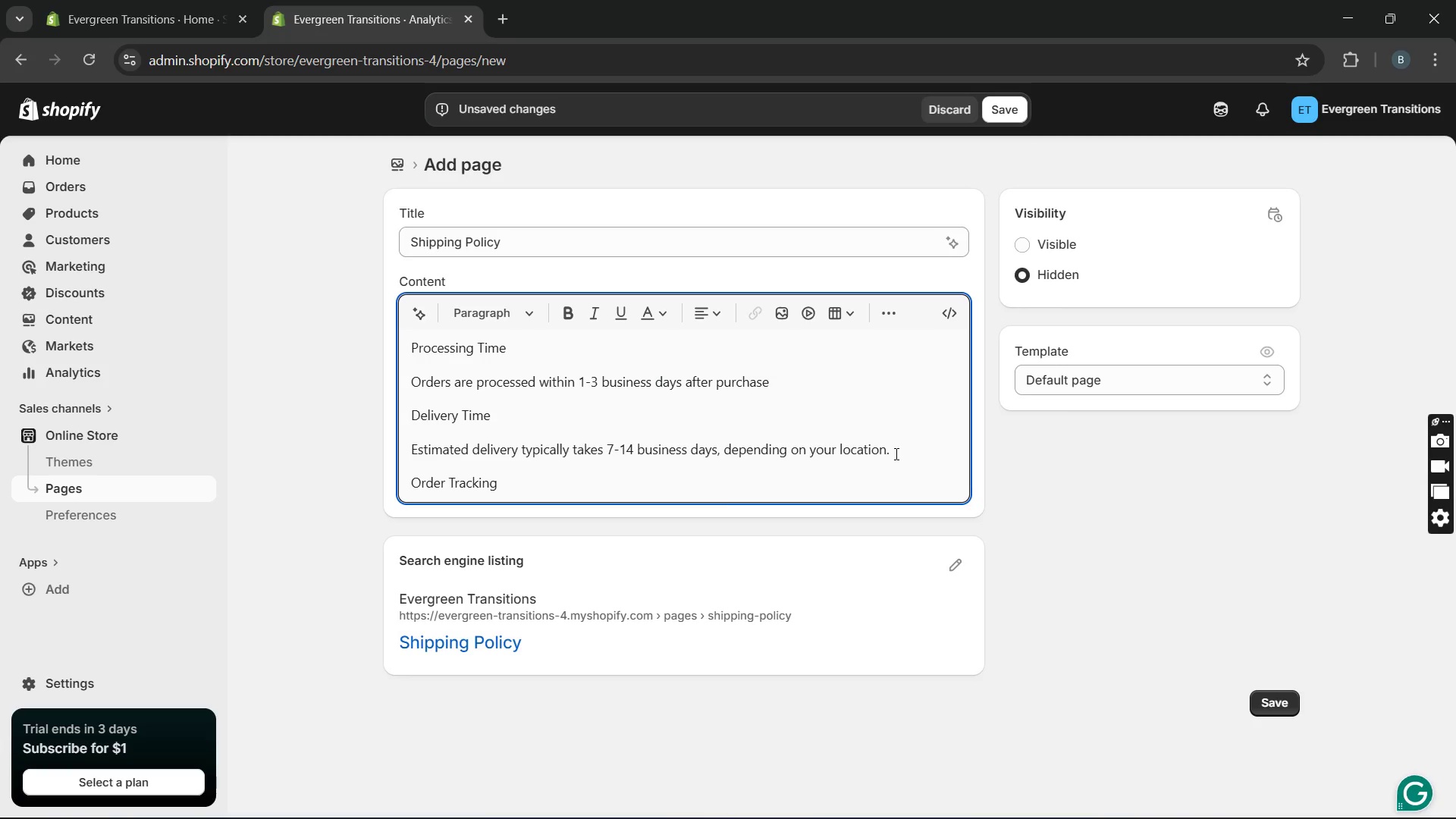 
key(Enter)
 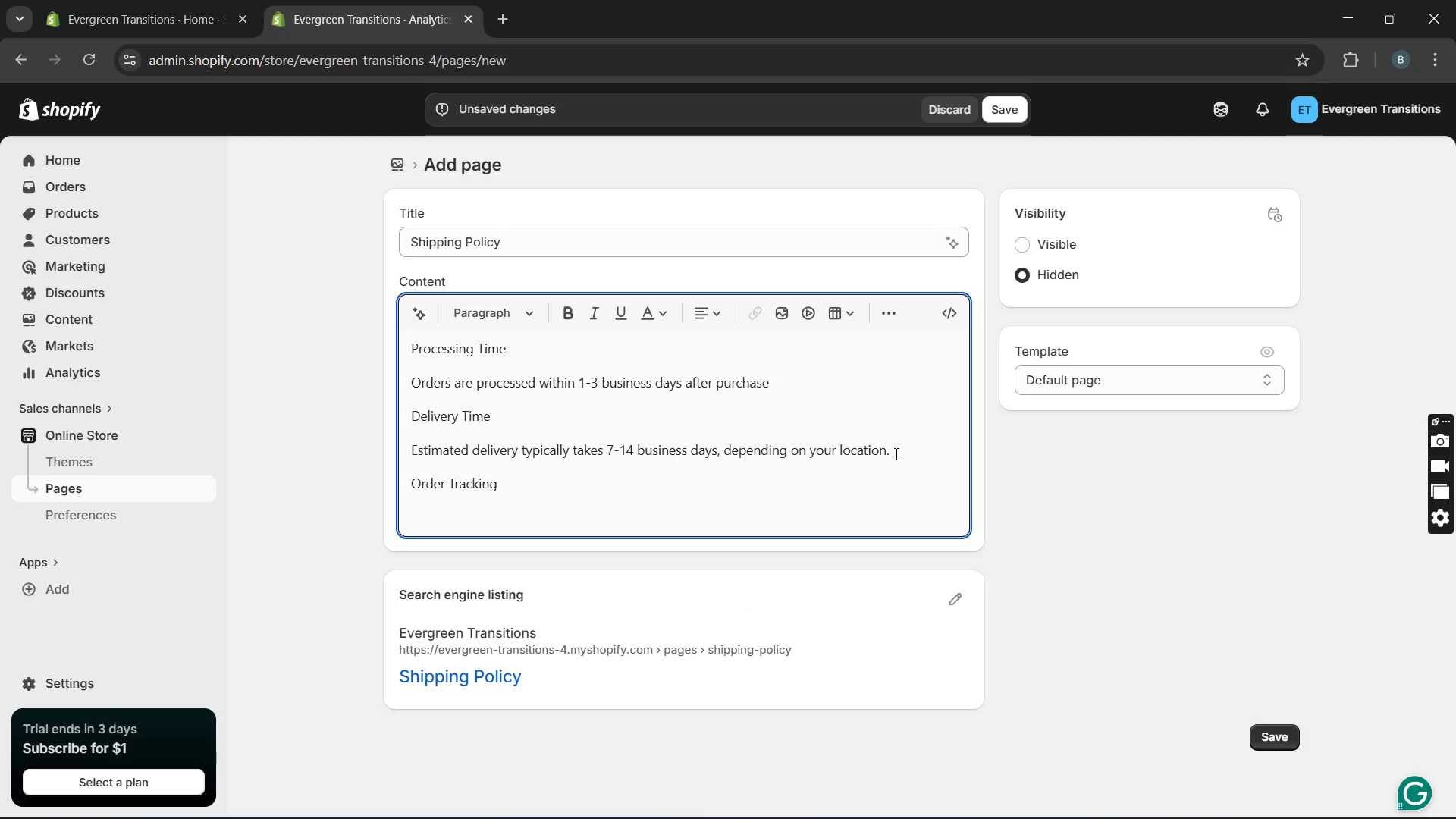 
wait(6.47)
 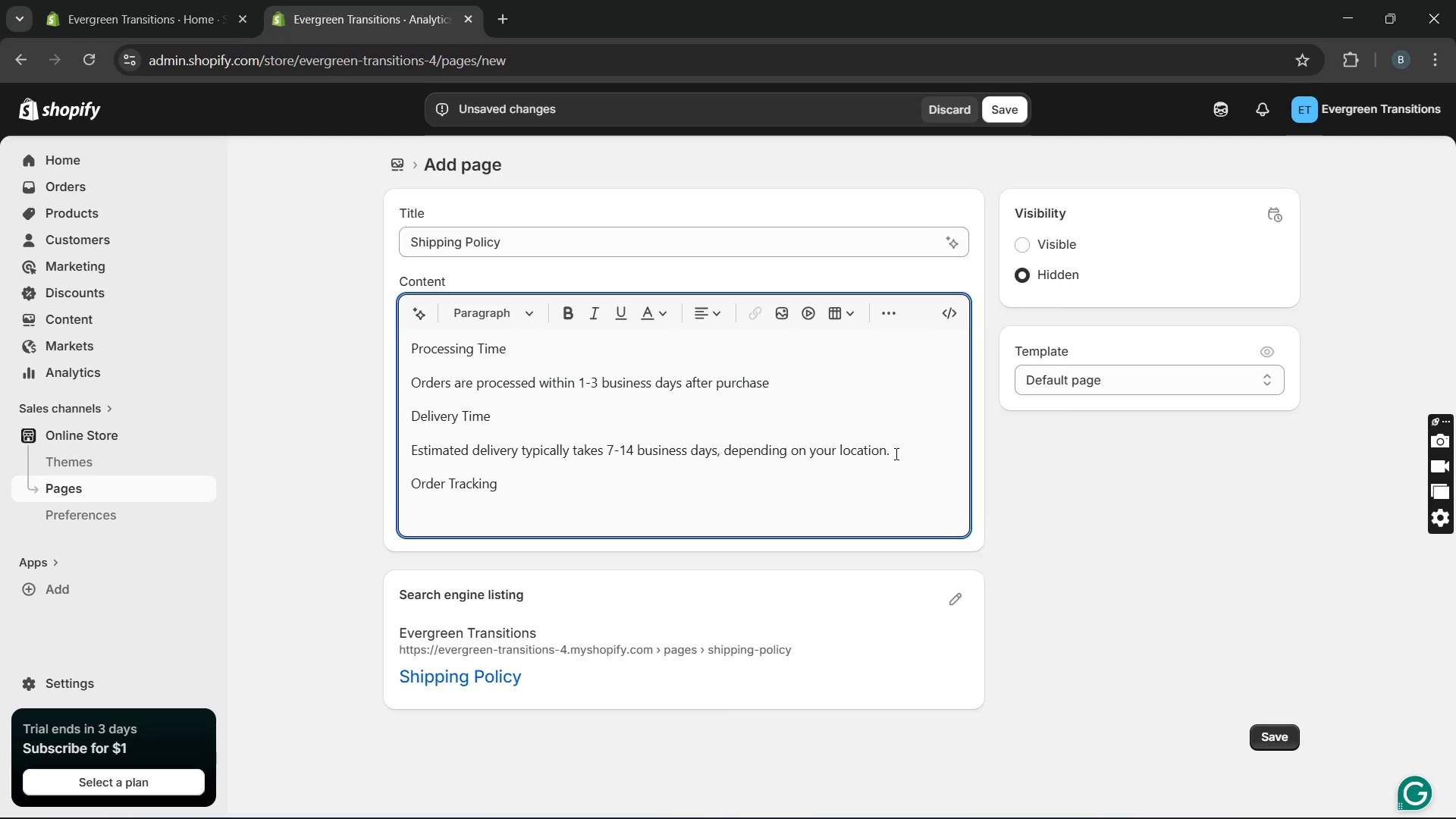 
type(o)
key(Backspace)
type(Once your ordr)
key(Backspace)
type(er is shipped, you will recieve a tracking number v)
key(Backspace)
type(by email so you can follow your delivery.)
 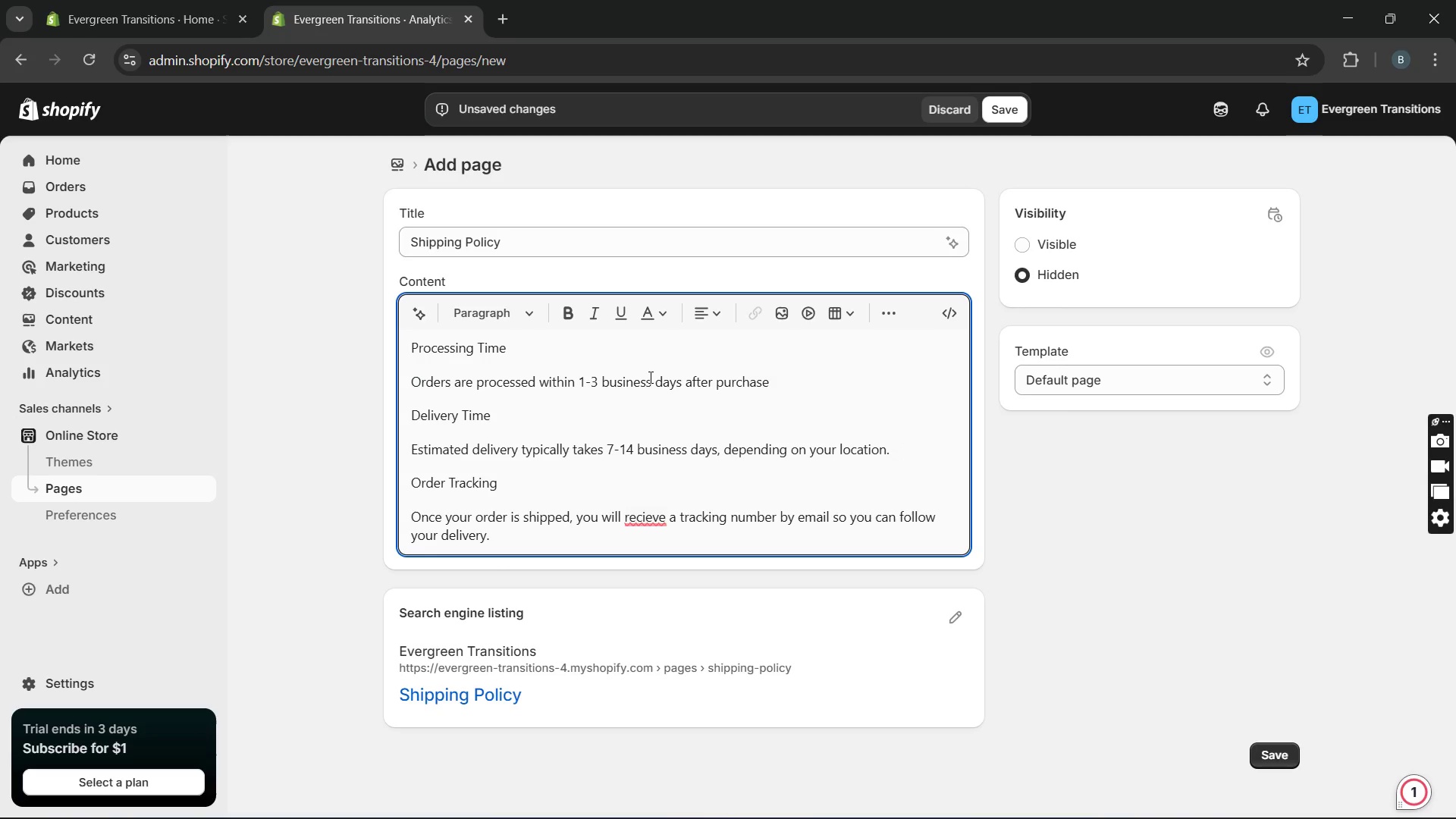 
mouse_move([645, 532])
 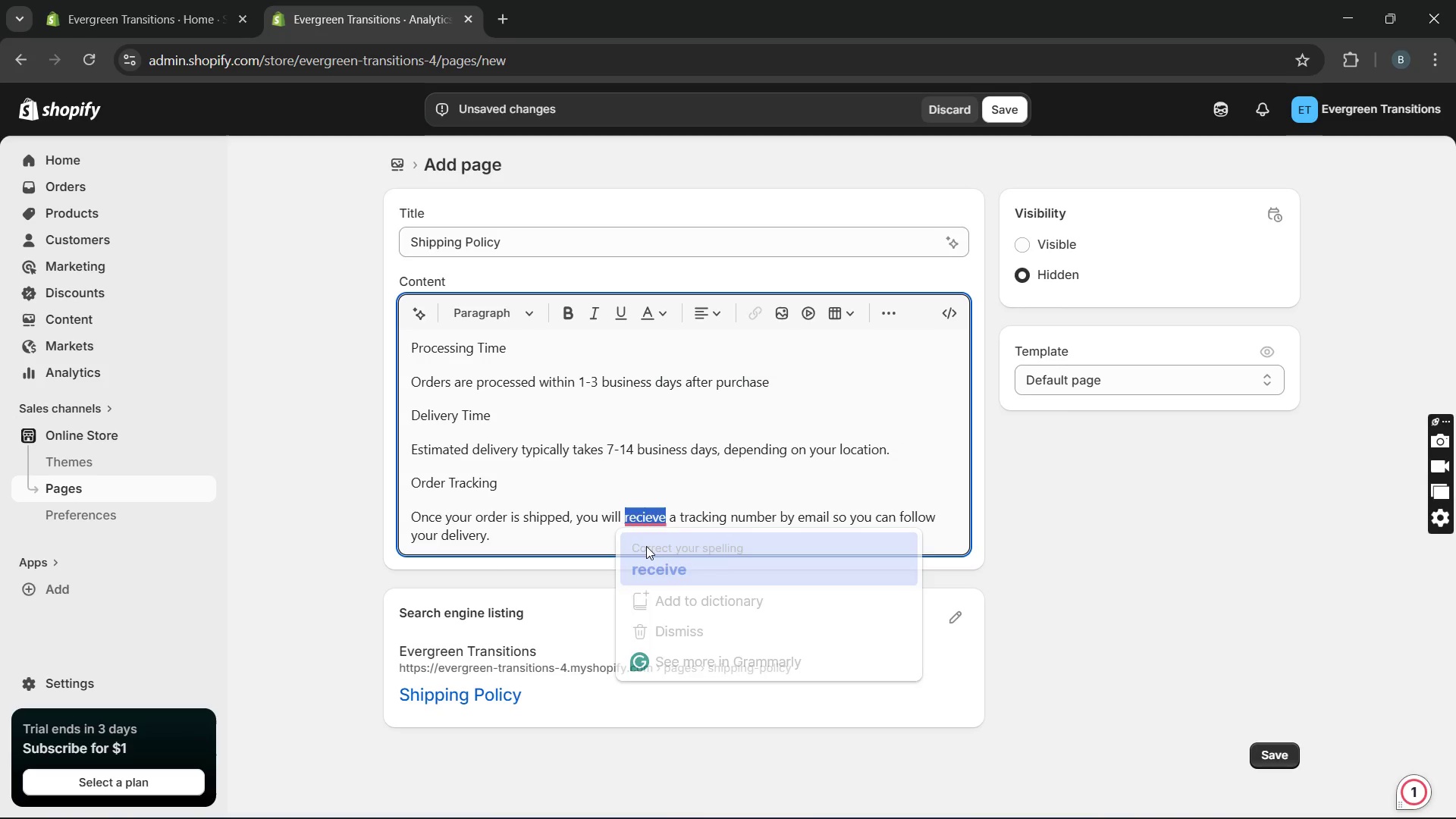 
left_click([646, 546])
 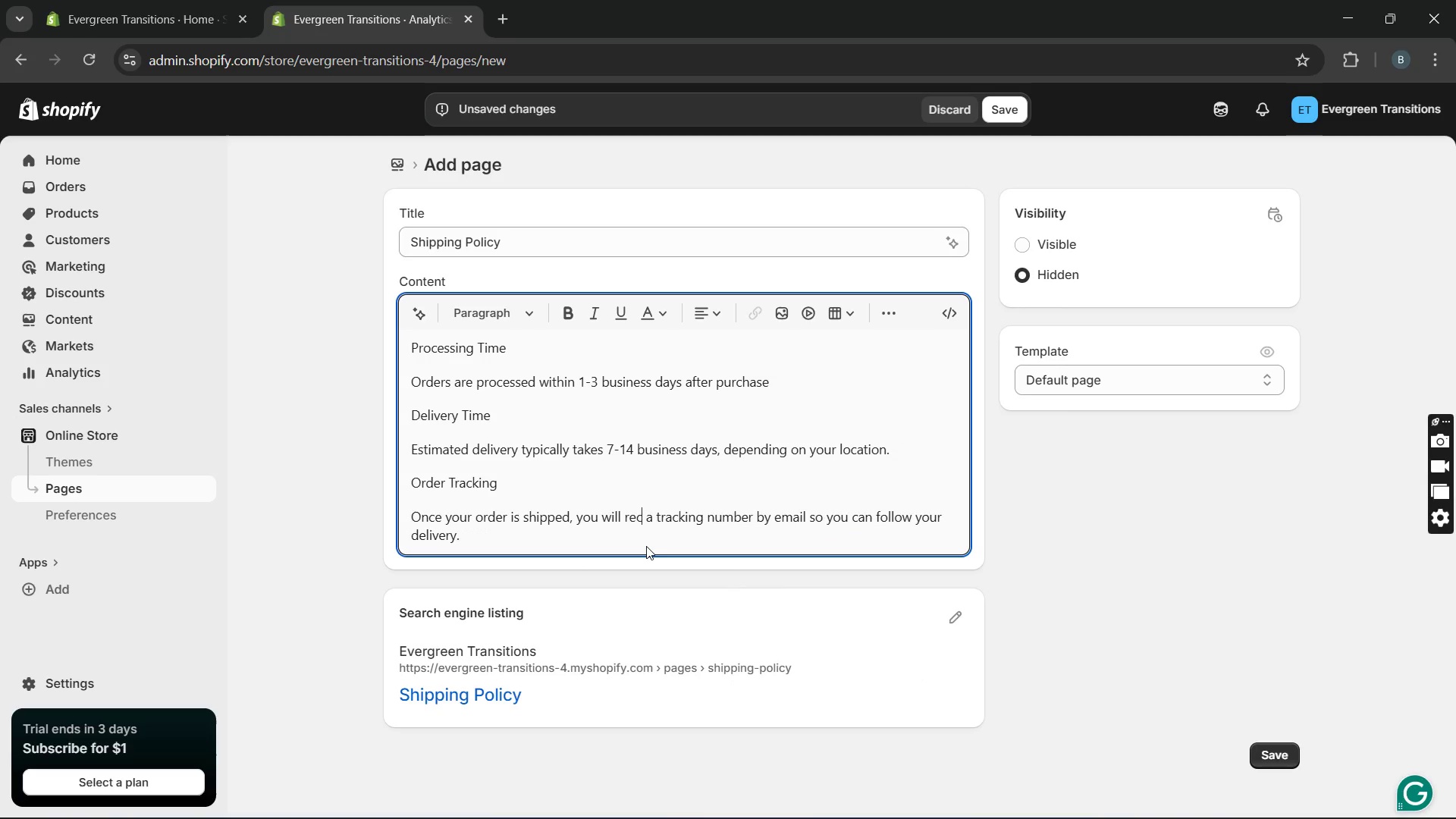 
key(Unknown)
 